 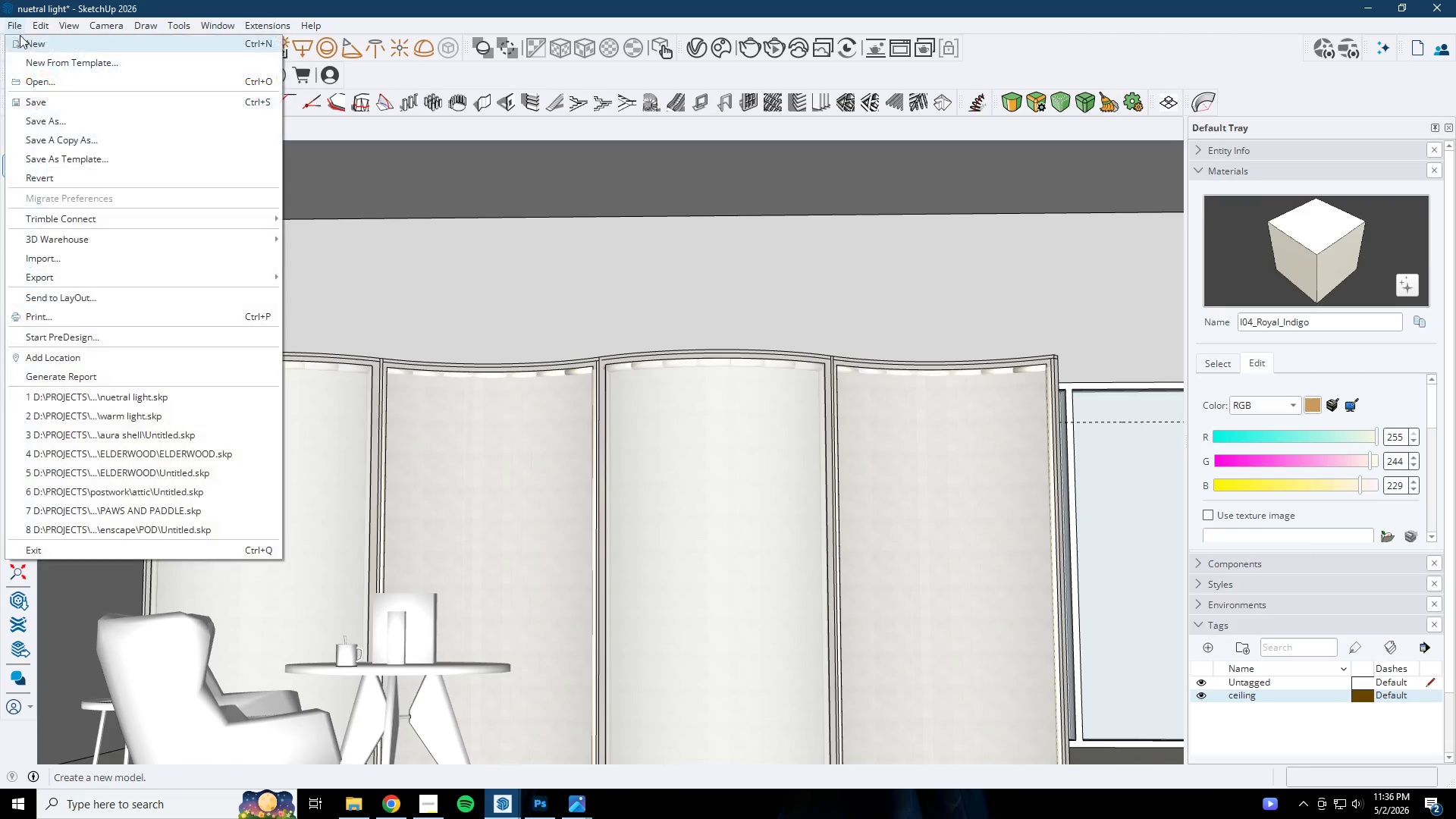 
left_click([33, 102])
 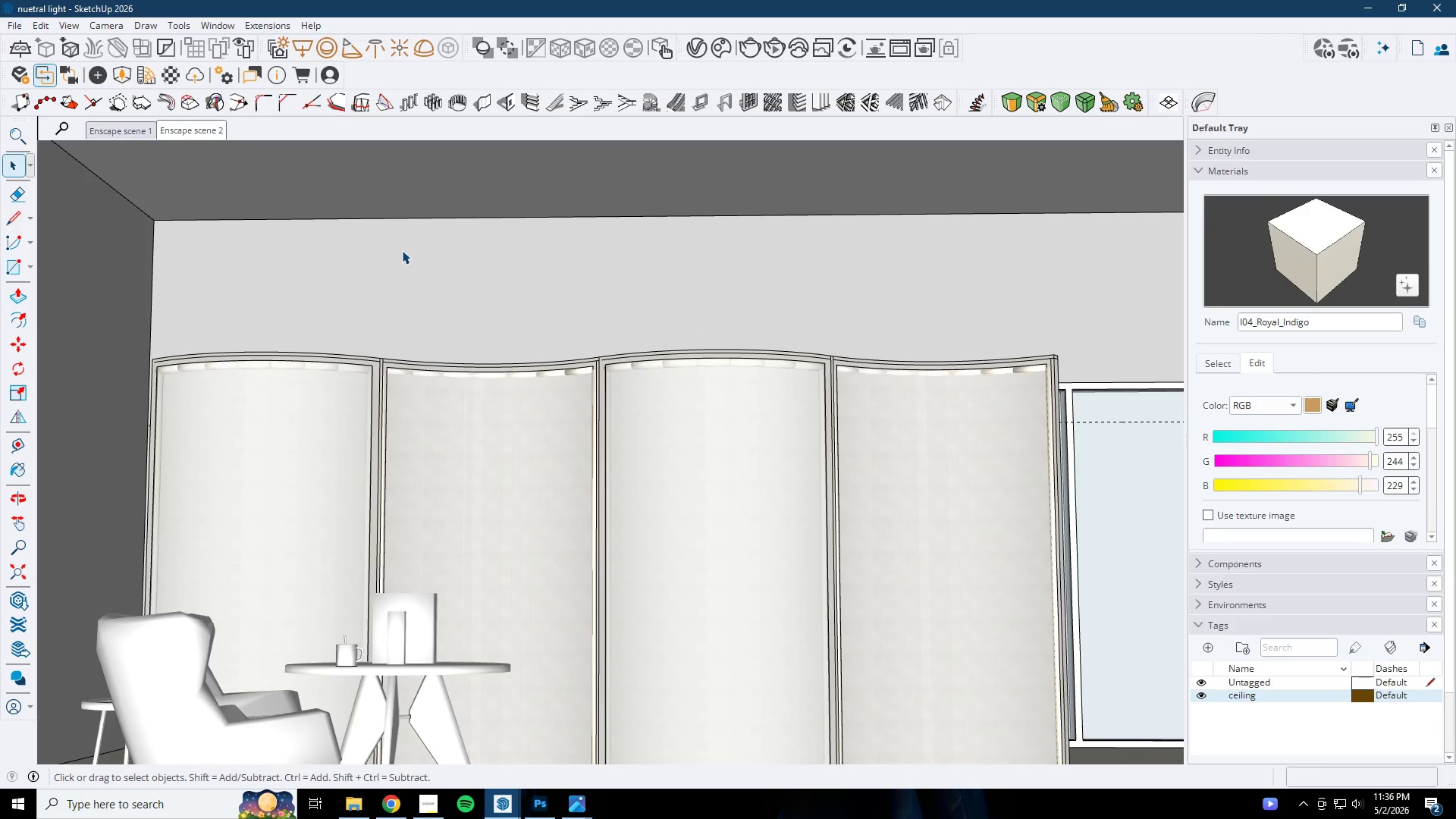 
key(Space)
 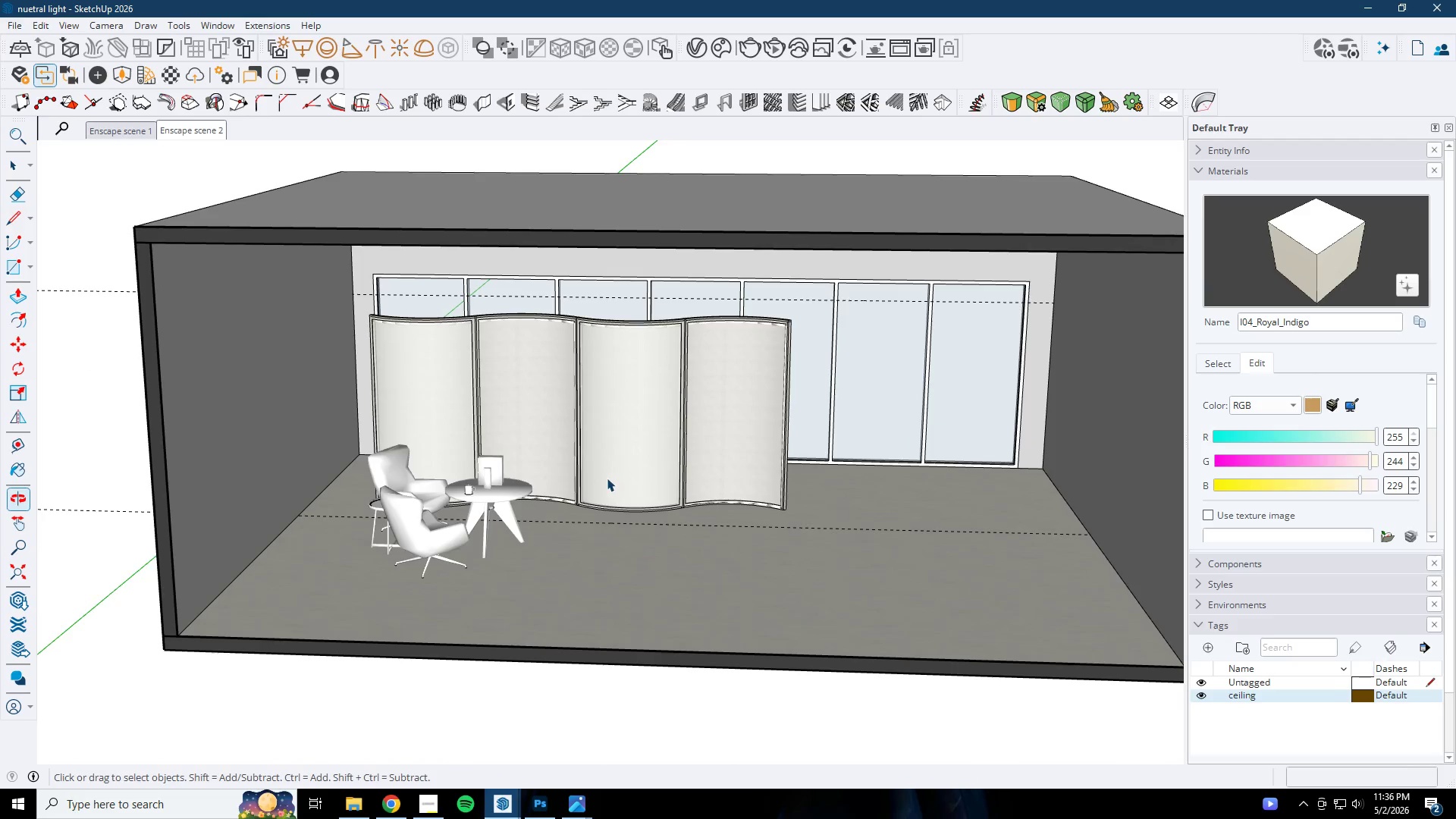 
scroll: coordinate [606, 323], scroll_direction: down, amount: 7.0
 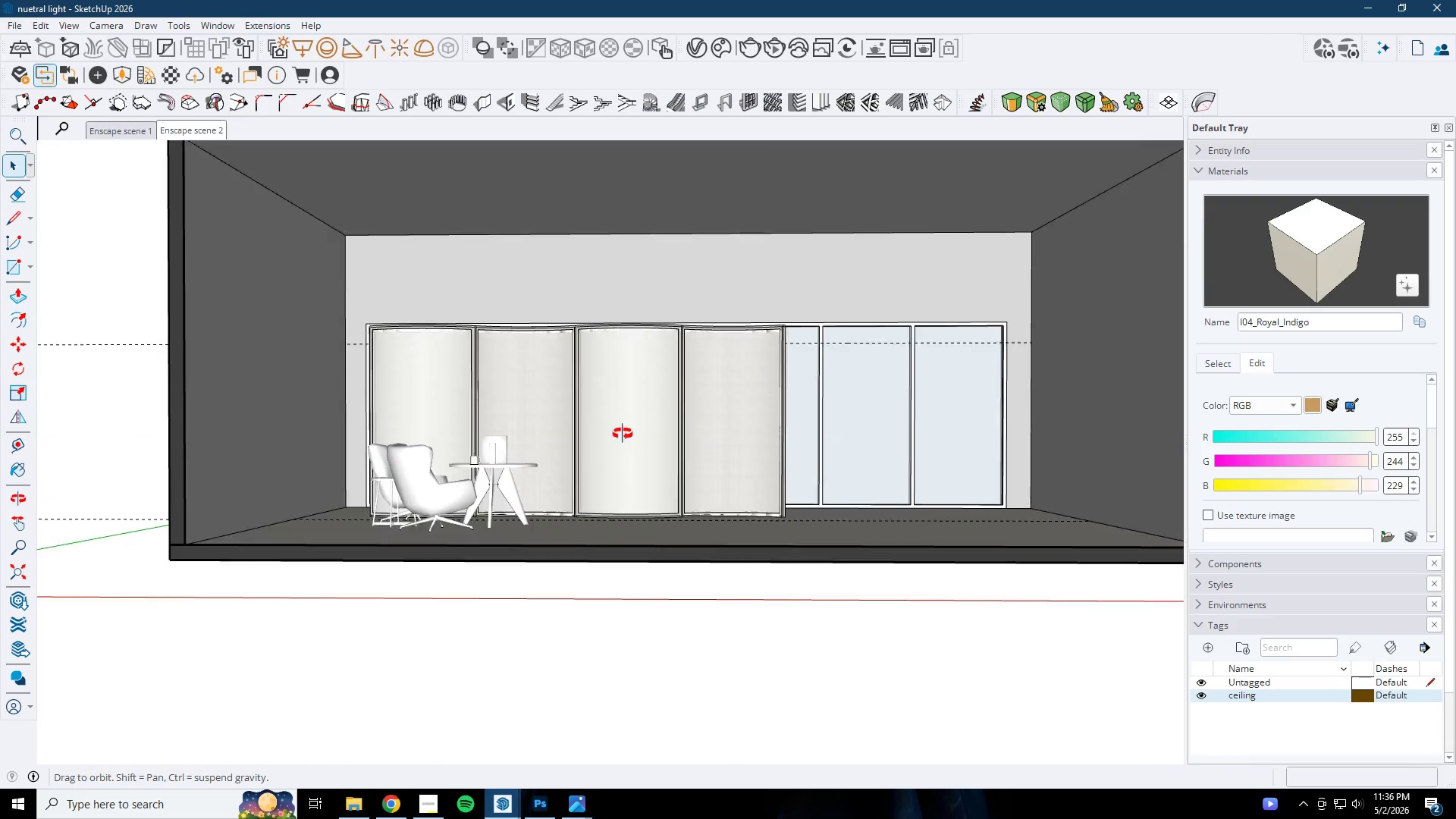 
key(Escape)
 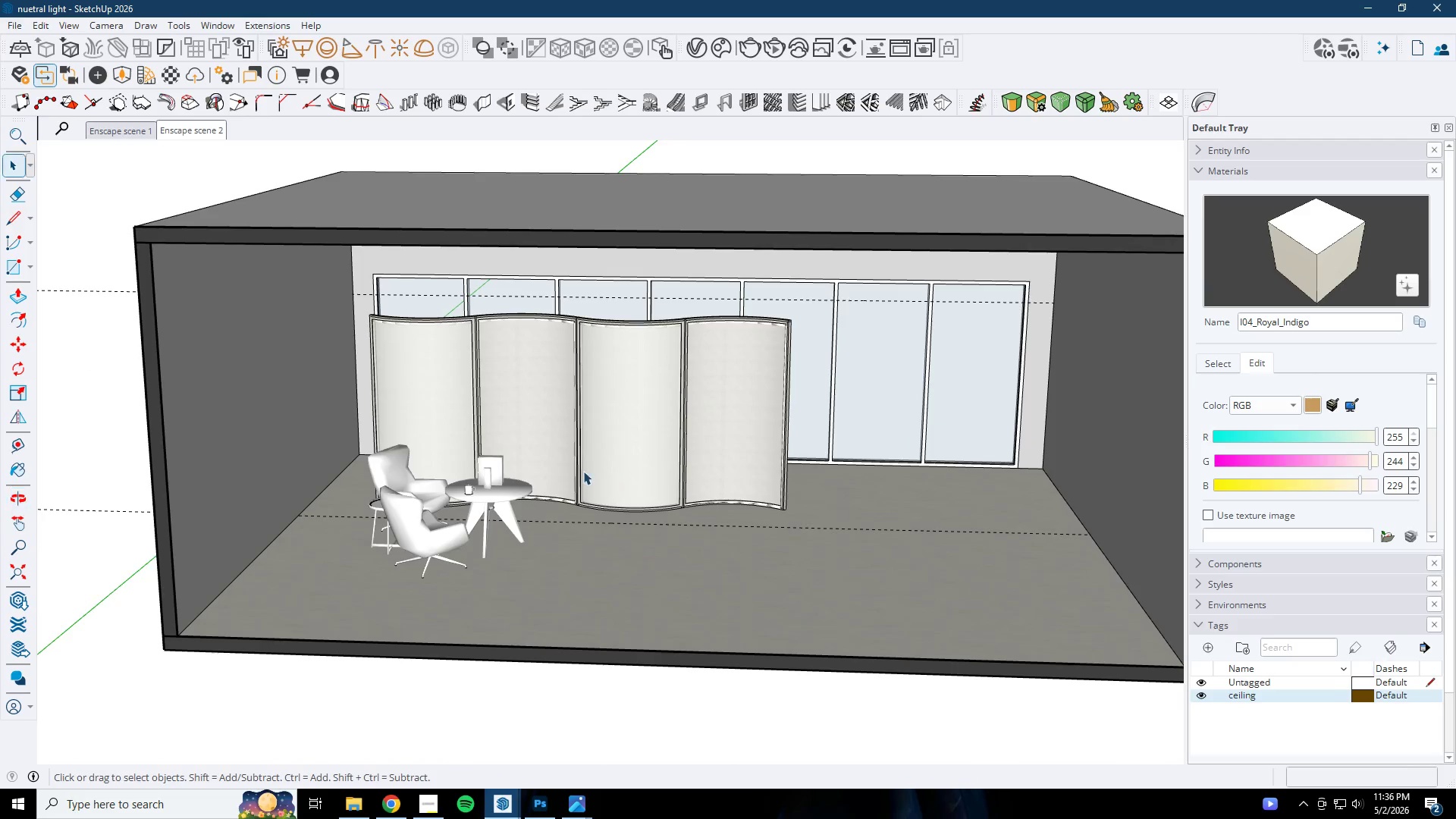 
key(Escape)
 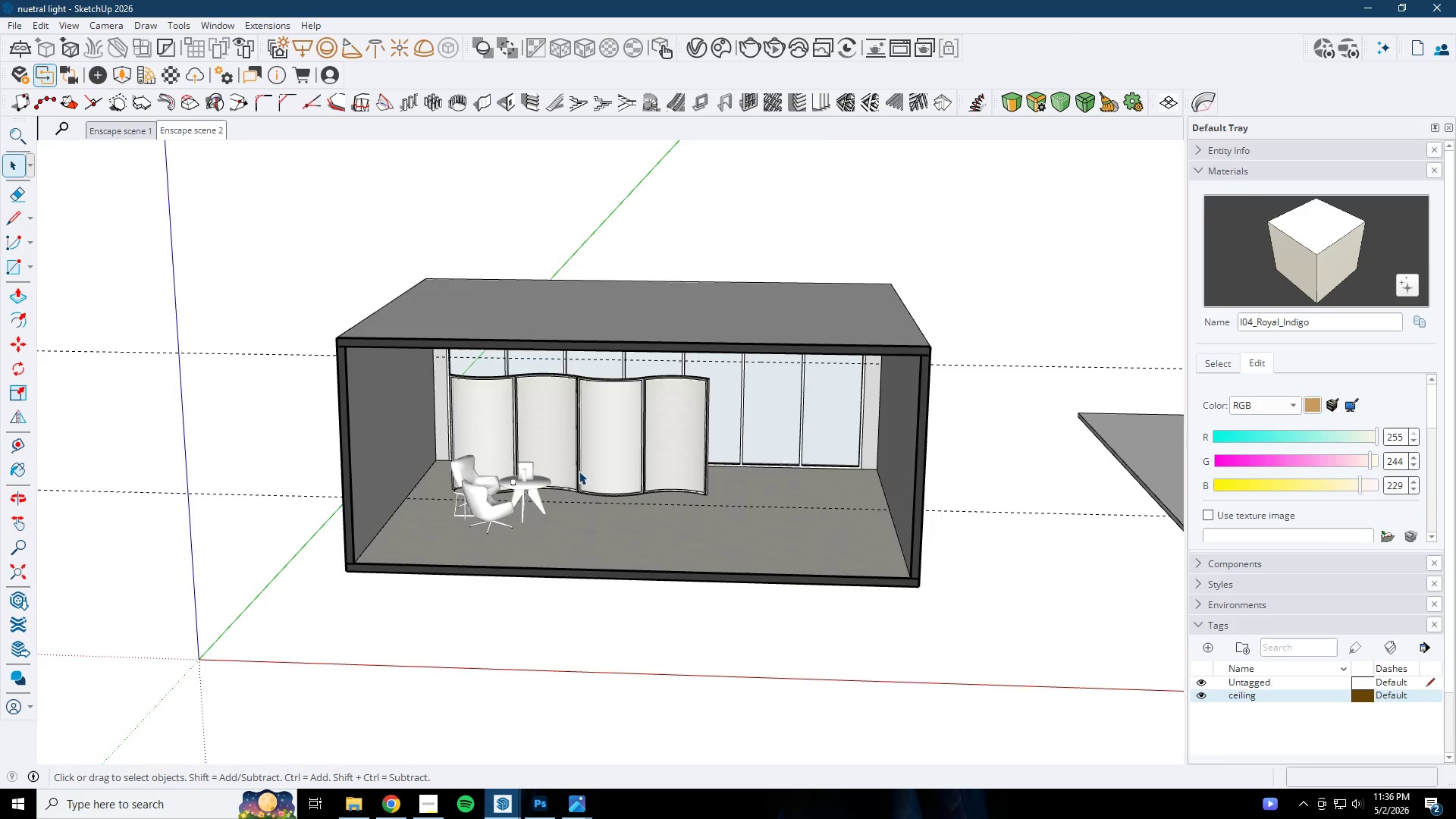 
key(Escape)
 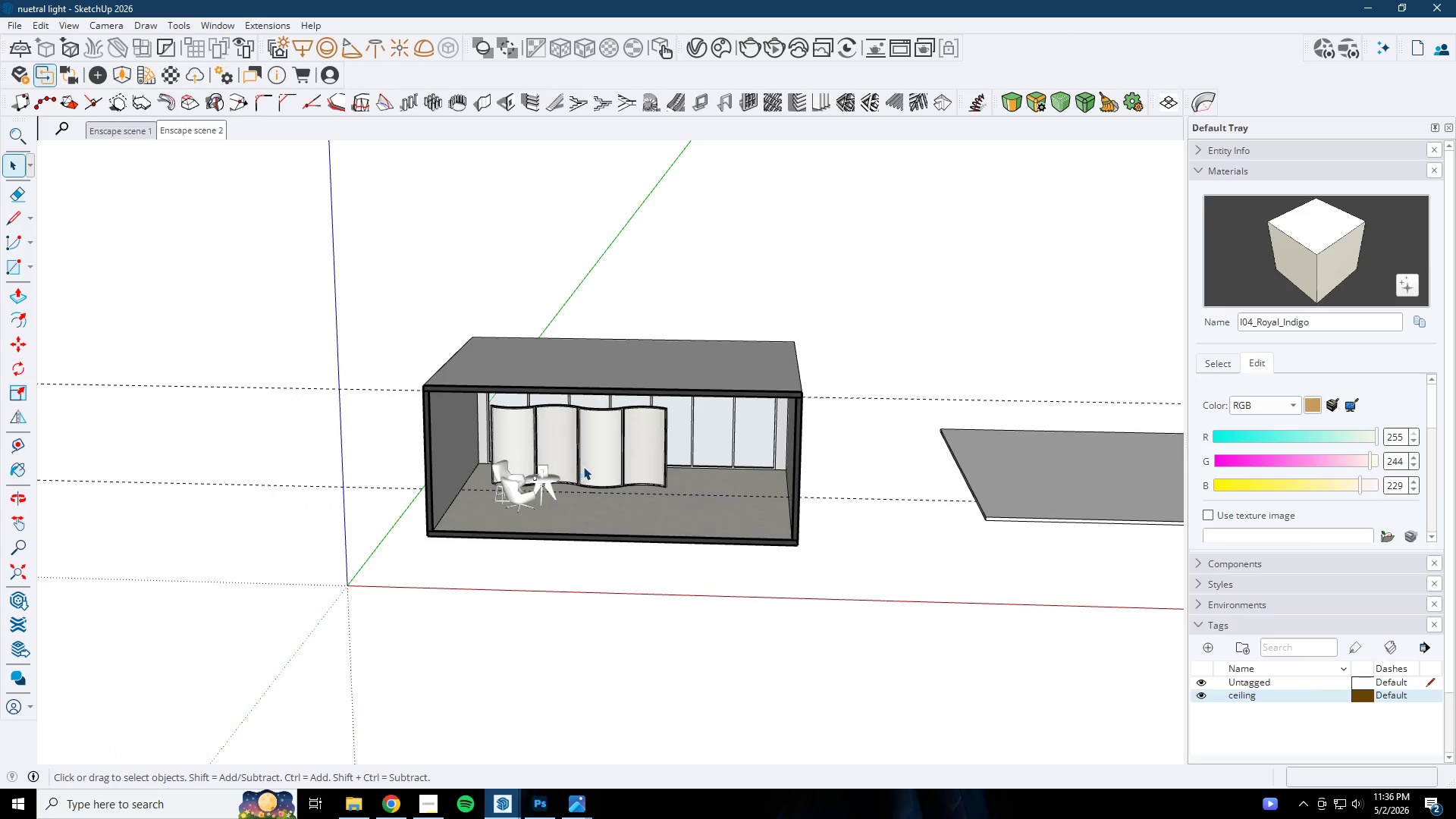 
key(Escape)
 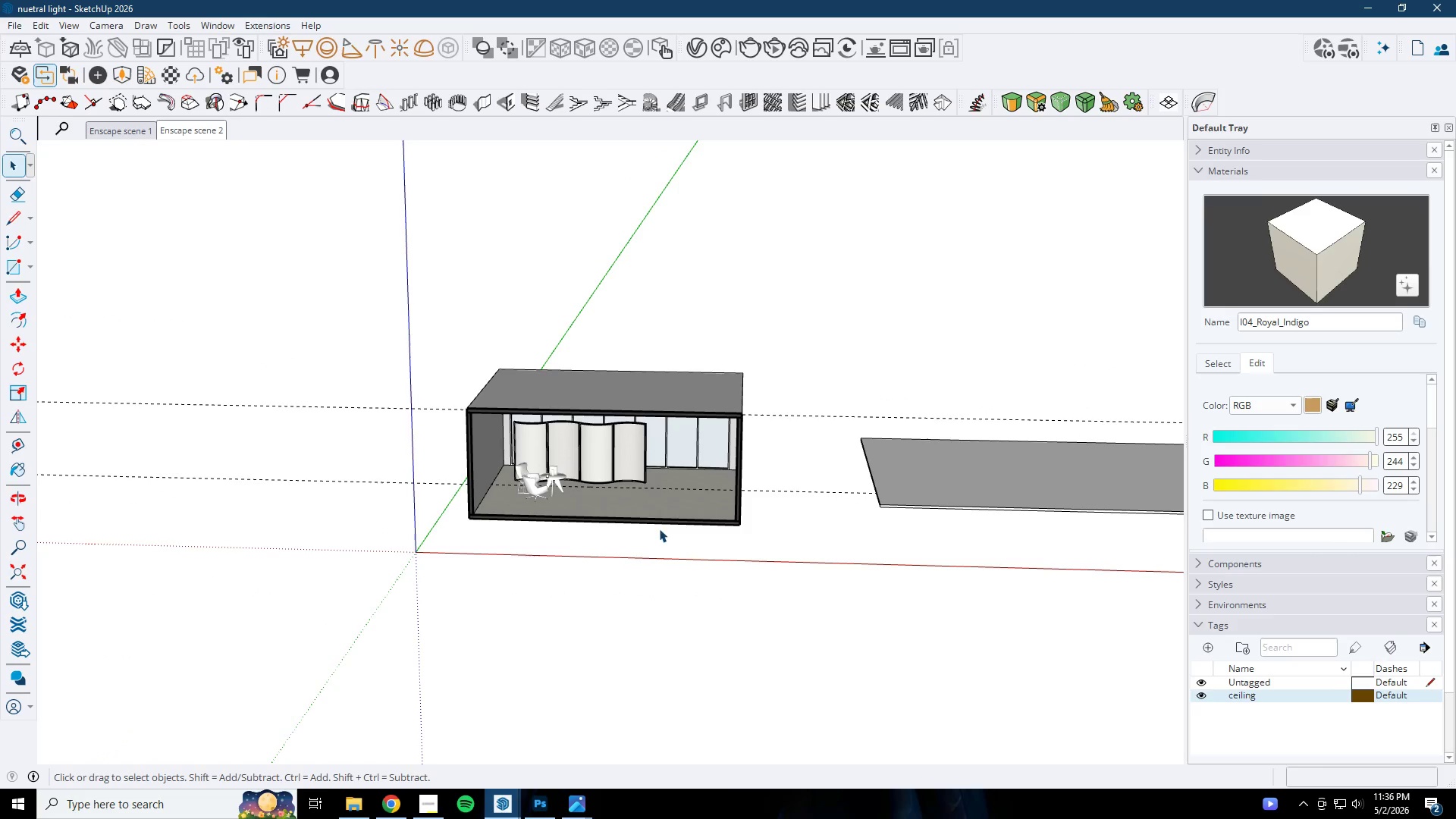 
left_click([698, 558])
 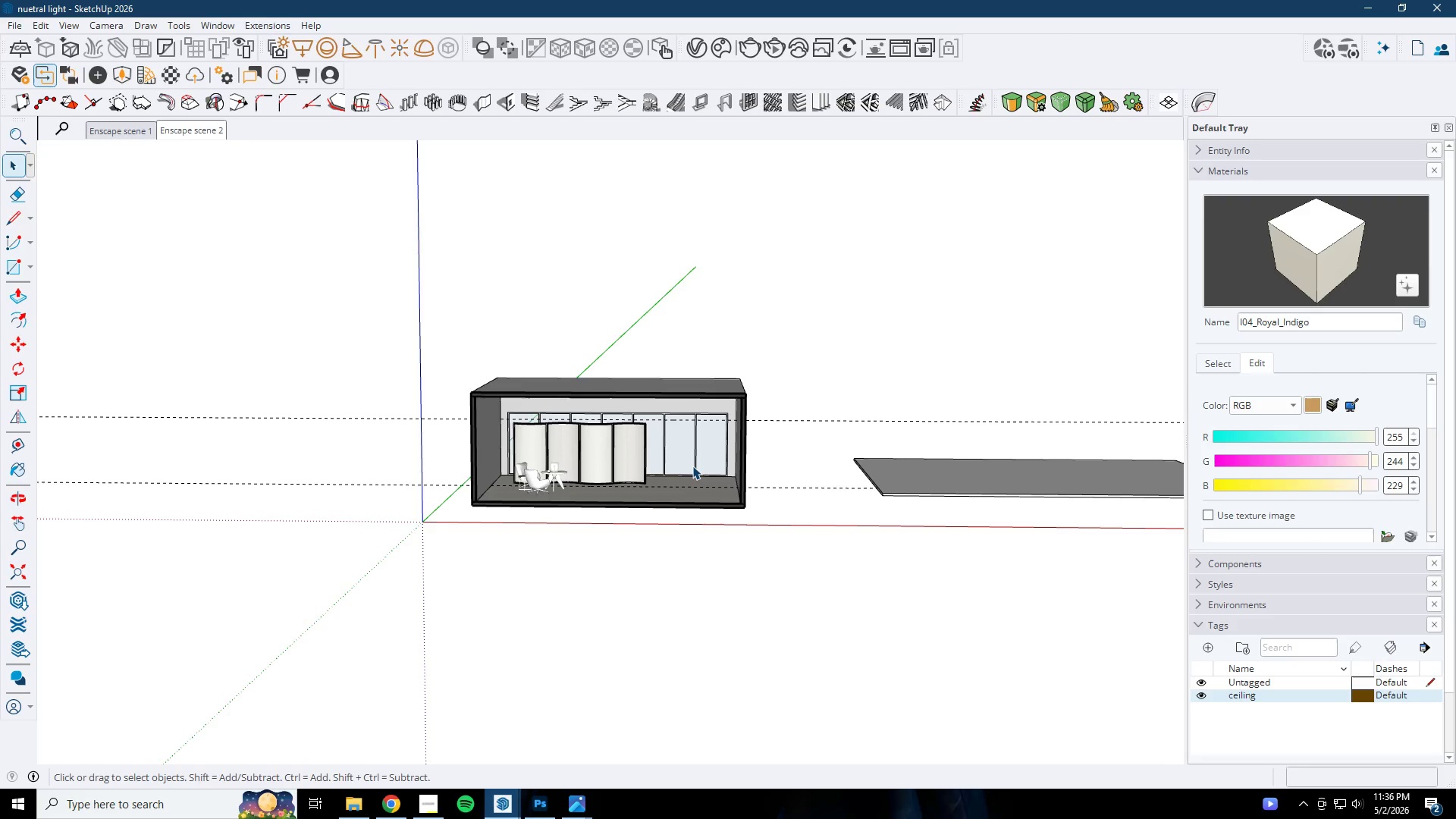 
scroll: coordinate [584, 471], scroll_direction: down, amount: 12.0
 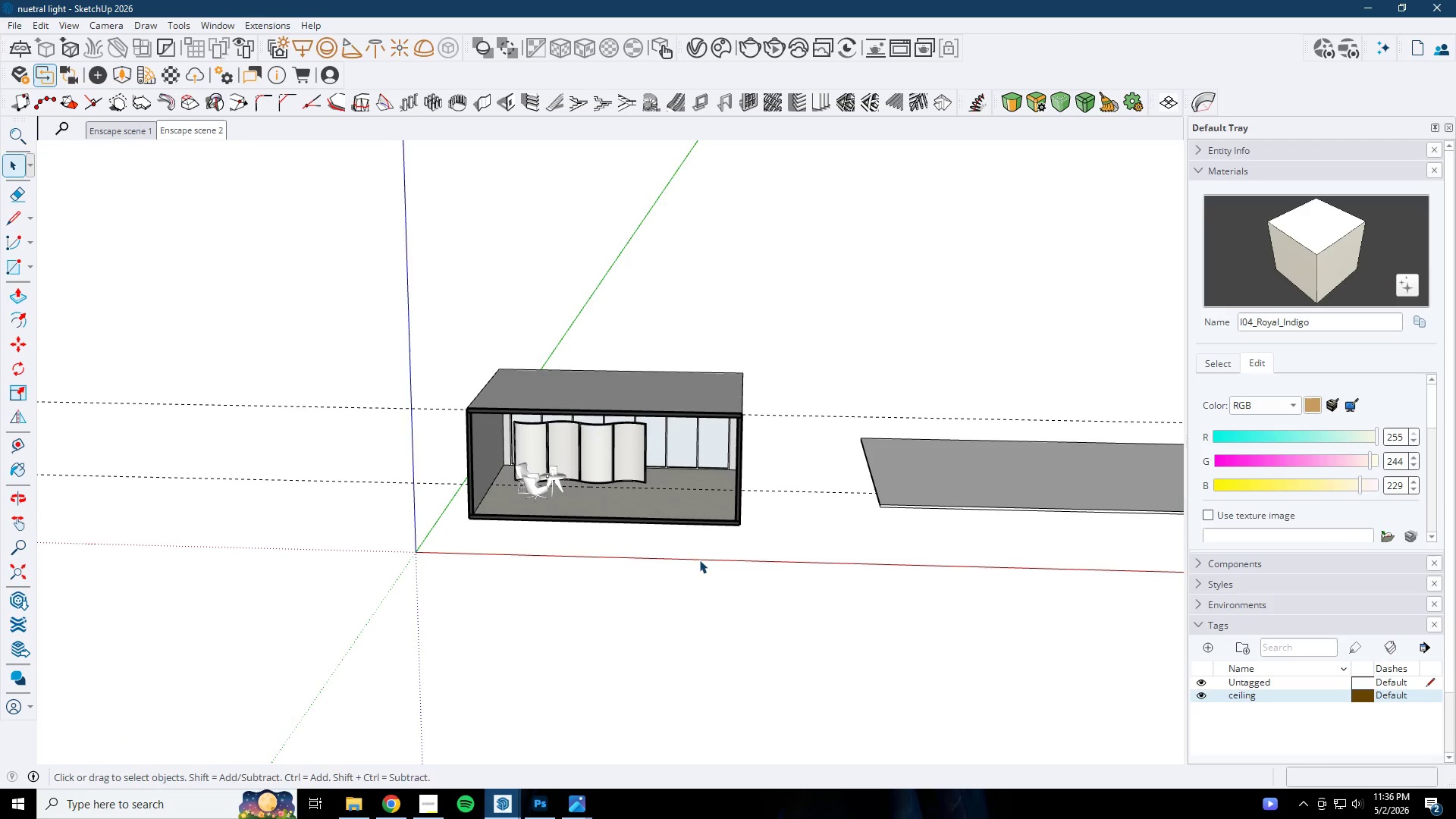 
wait(15.87)
 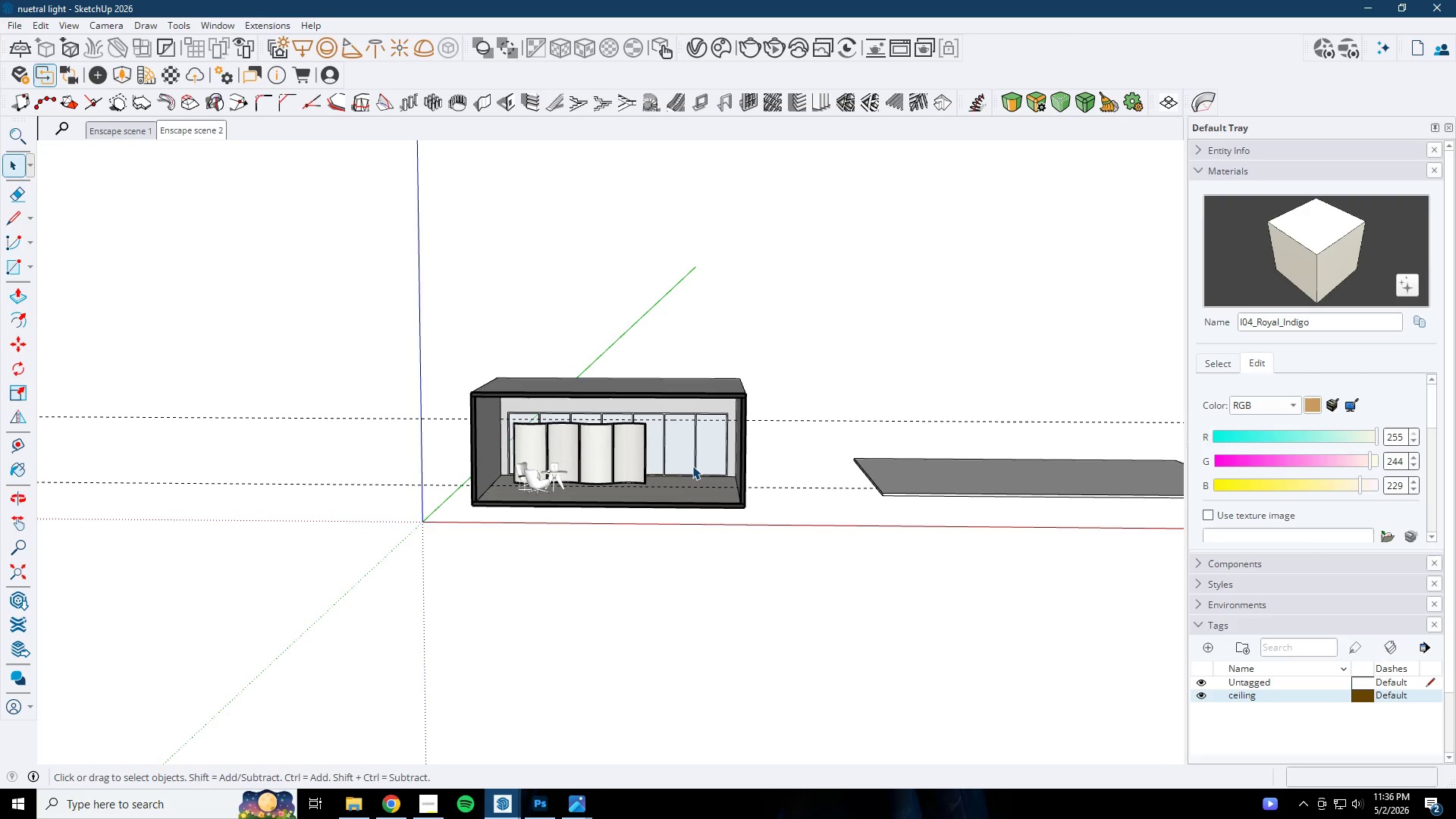 
left_click([943, 460])
 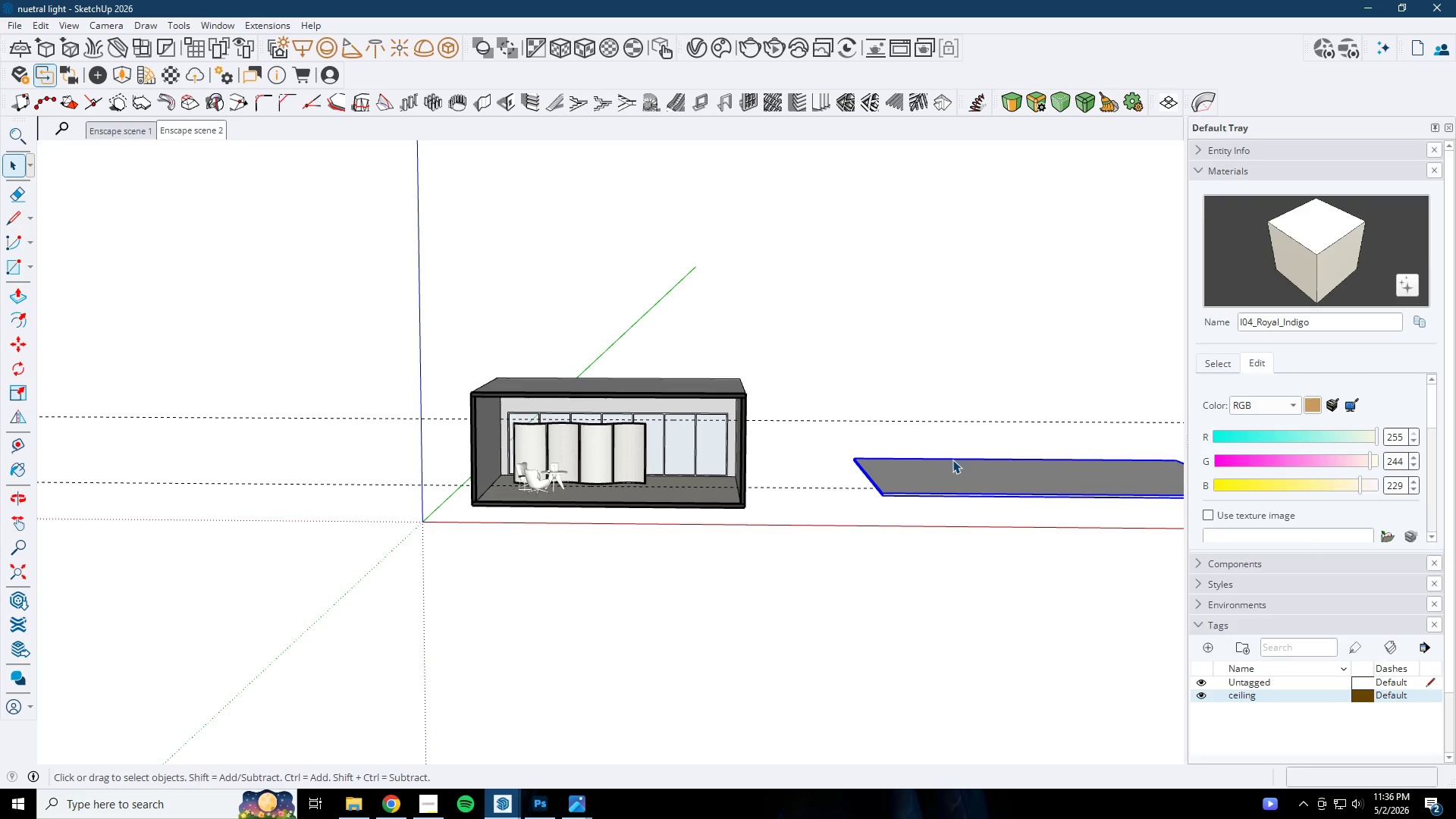 
key(Delete)
 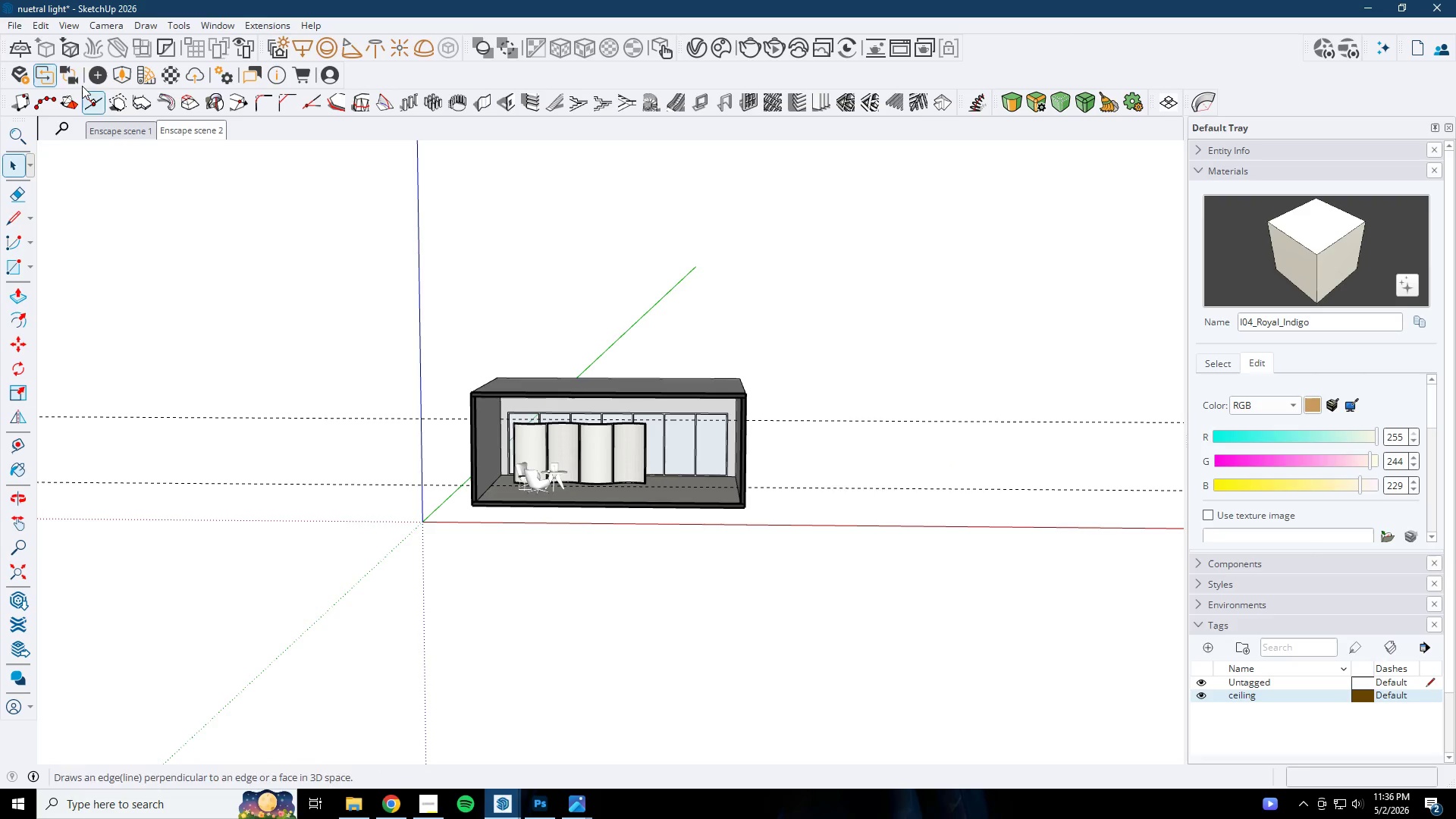 
left_click([36, 20])
 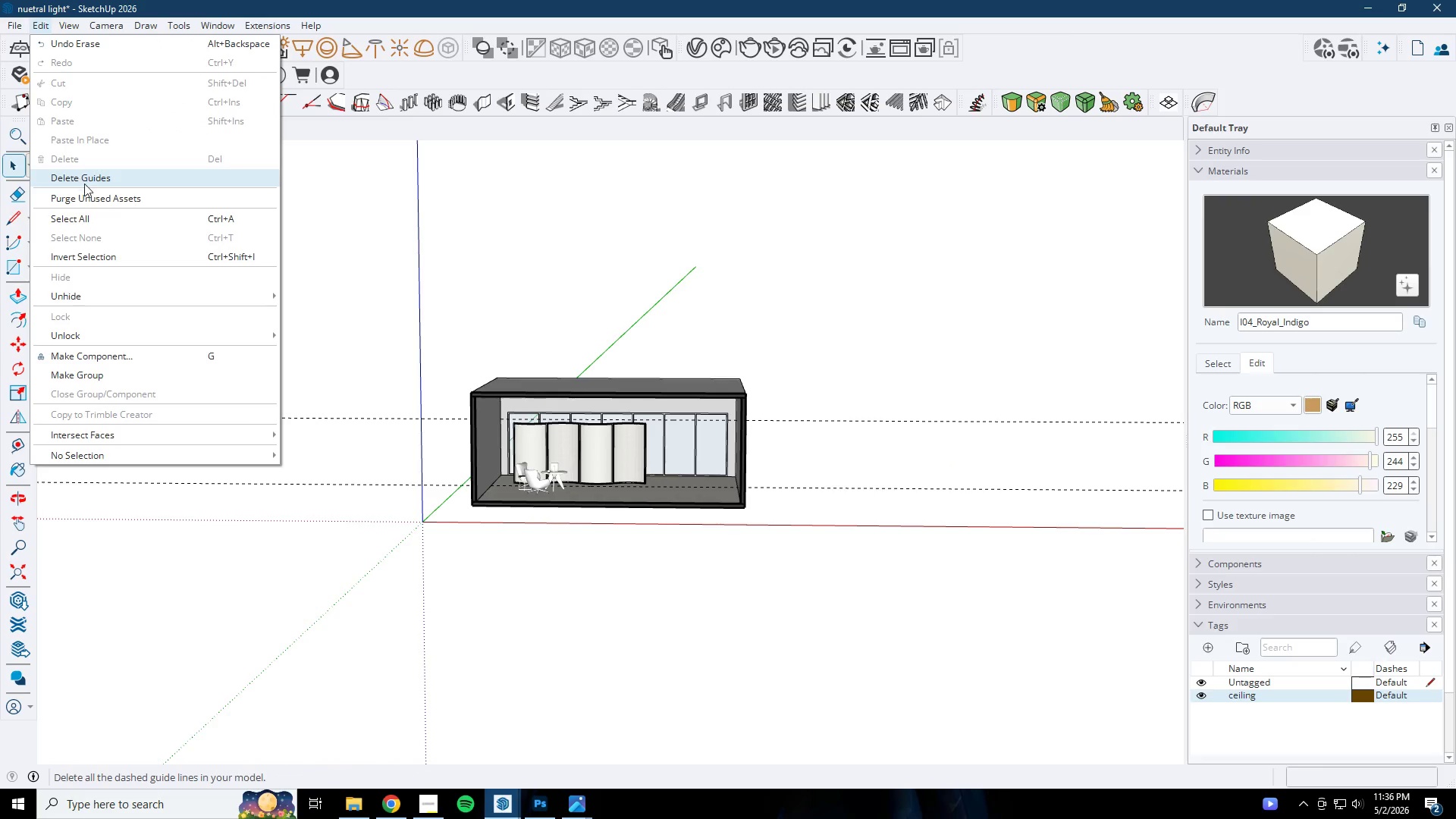 
left_click([86, 184])
 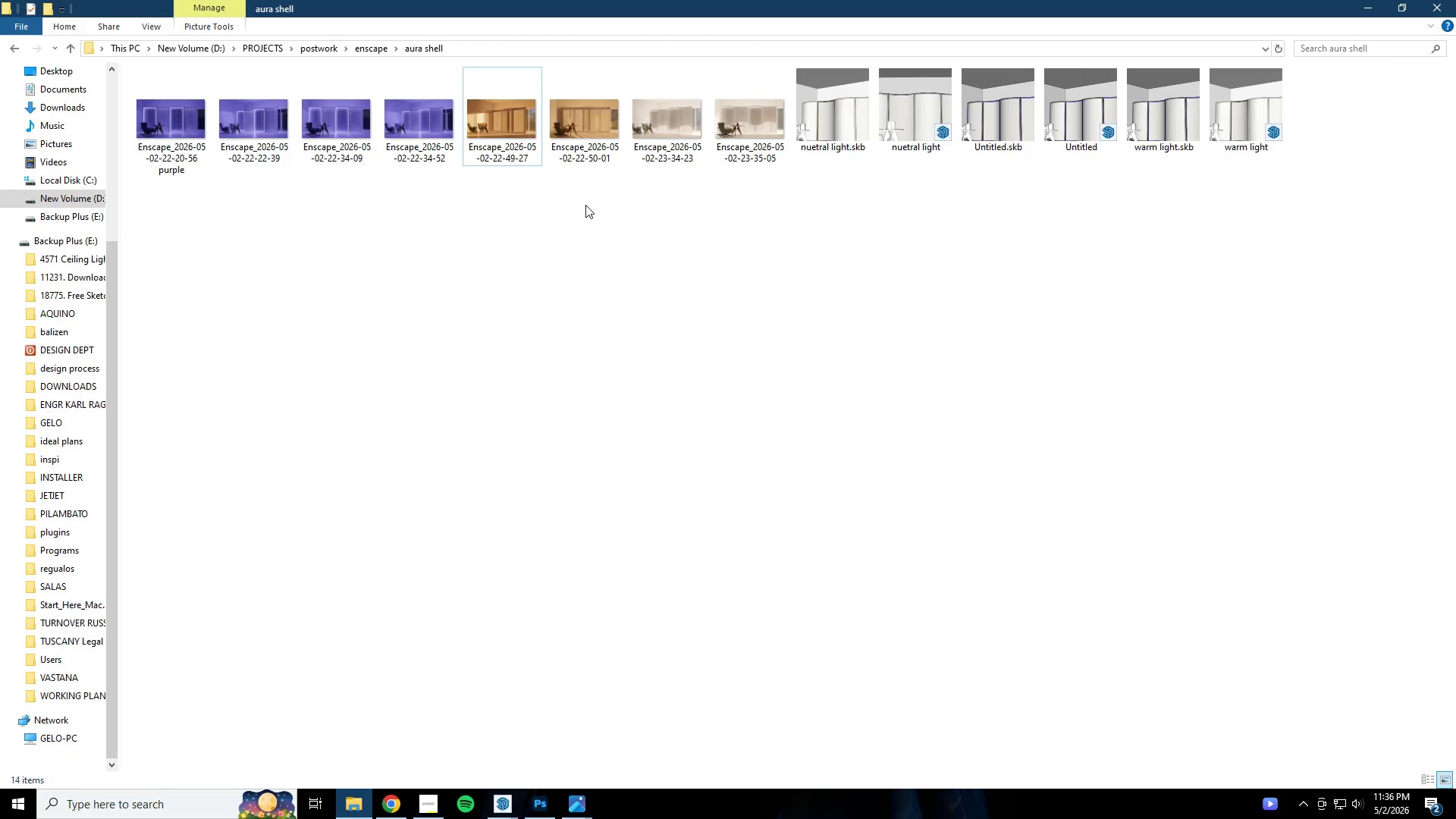 
double_click([860, 121])
 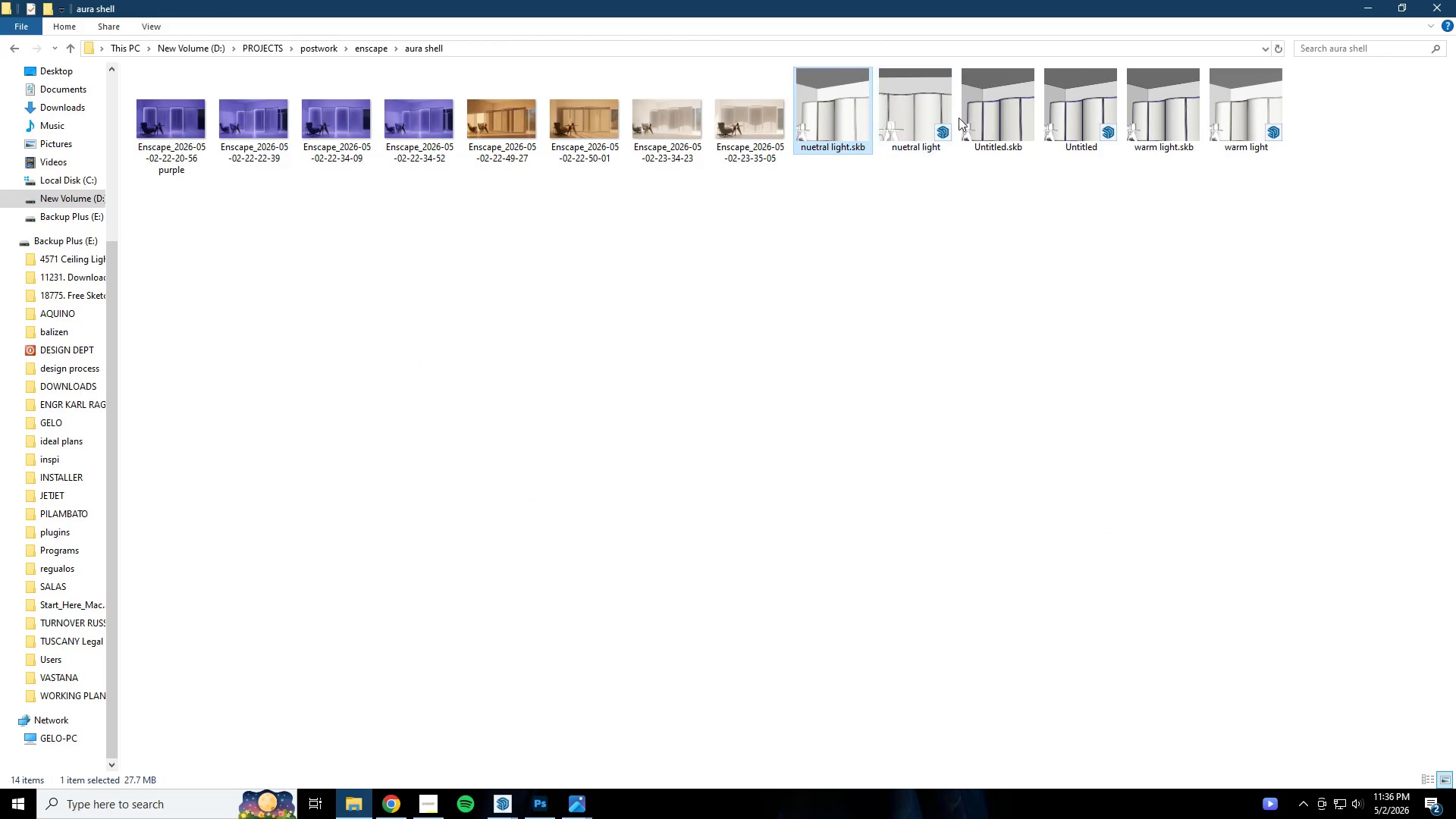 
left_click([999, 118])
 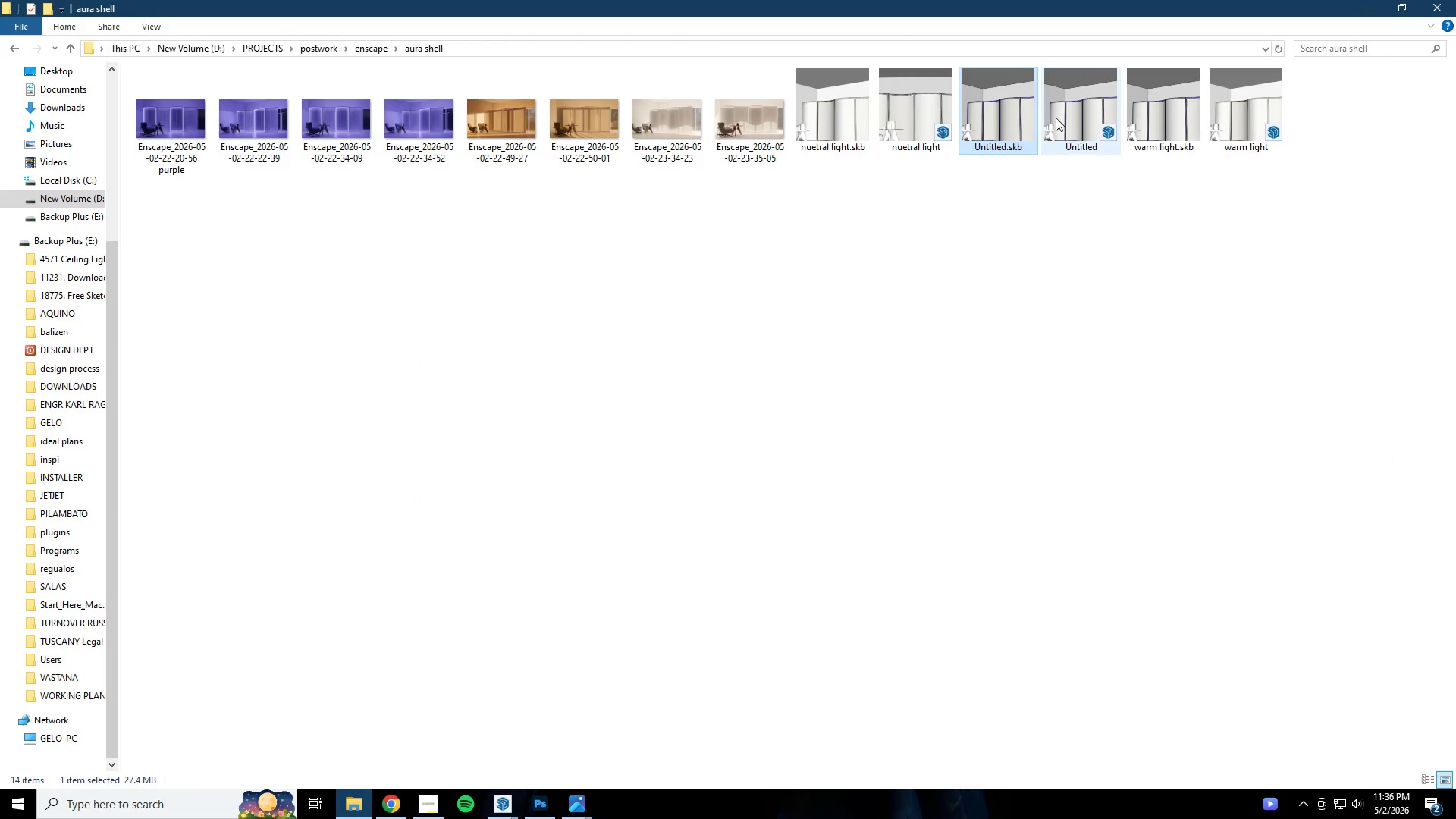 
left_click([1071, 118])
 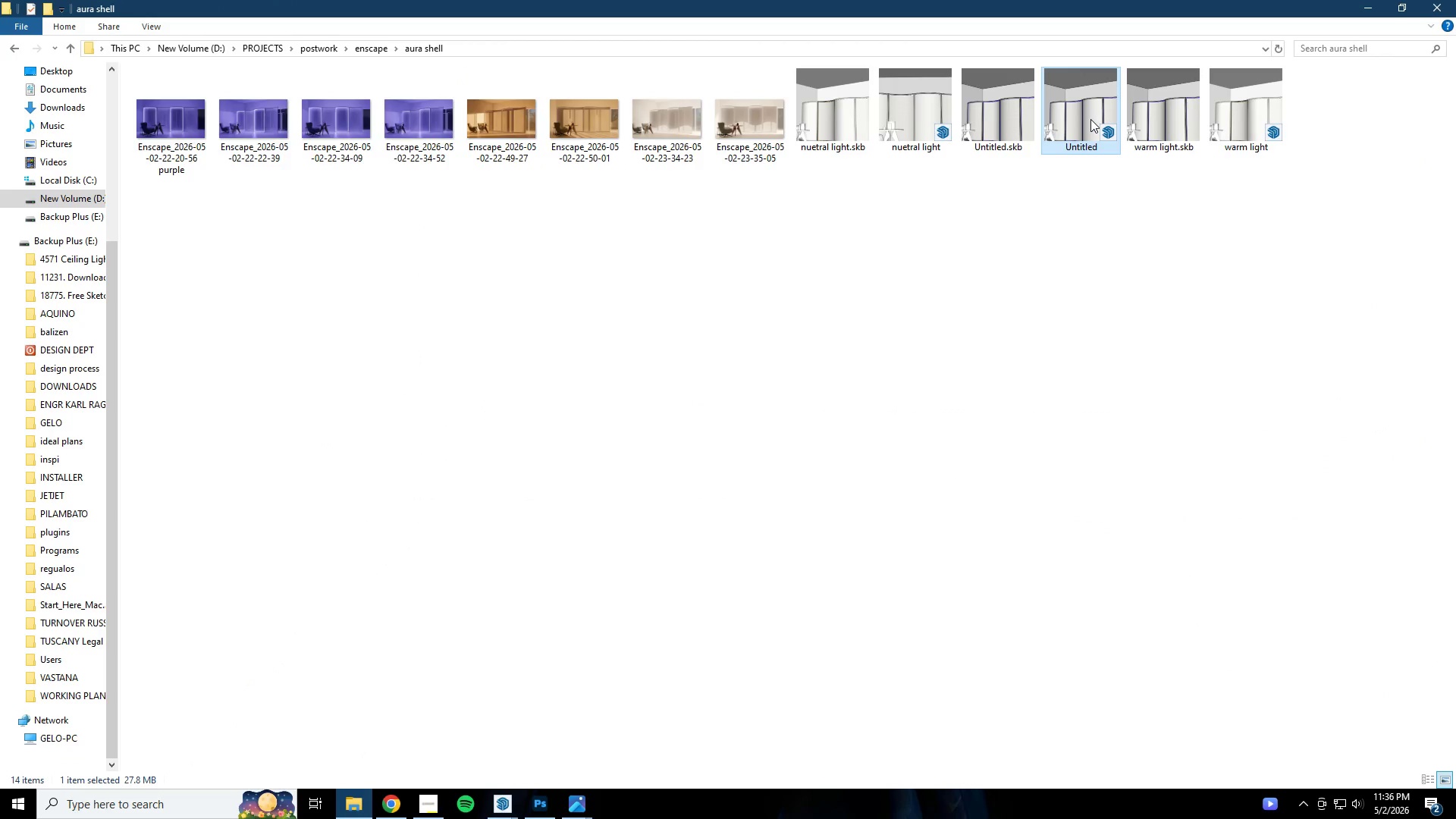 
double_click([1090, 119])
 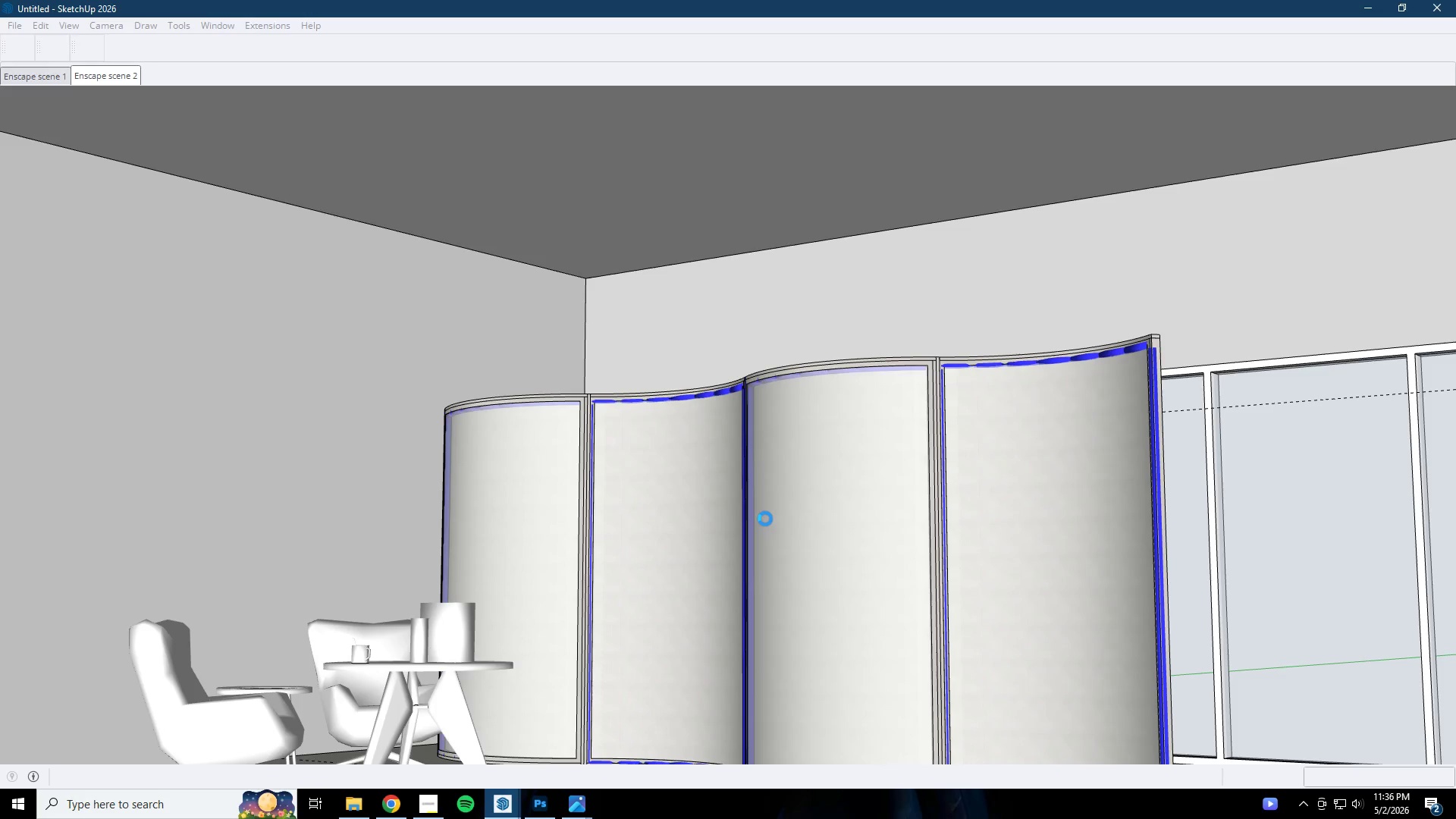 
wait(12.64)
 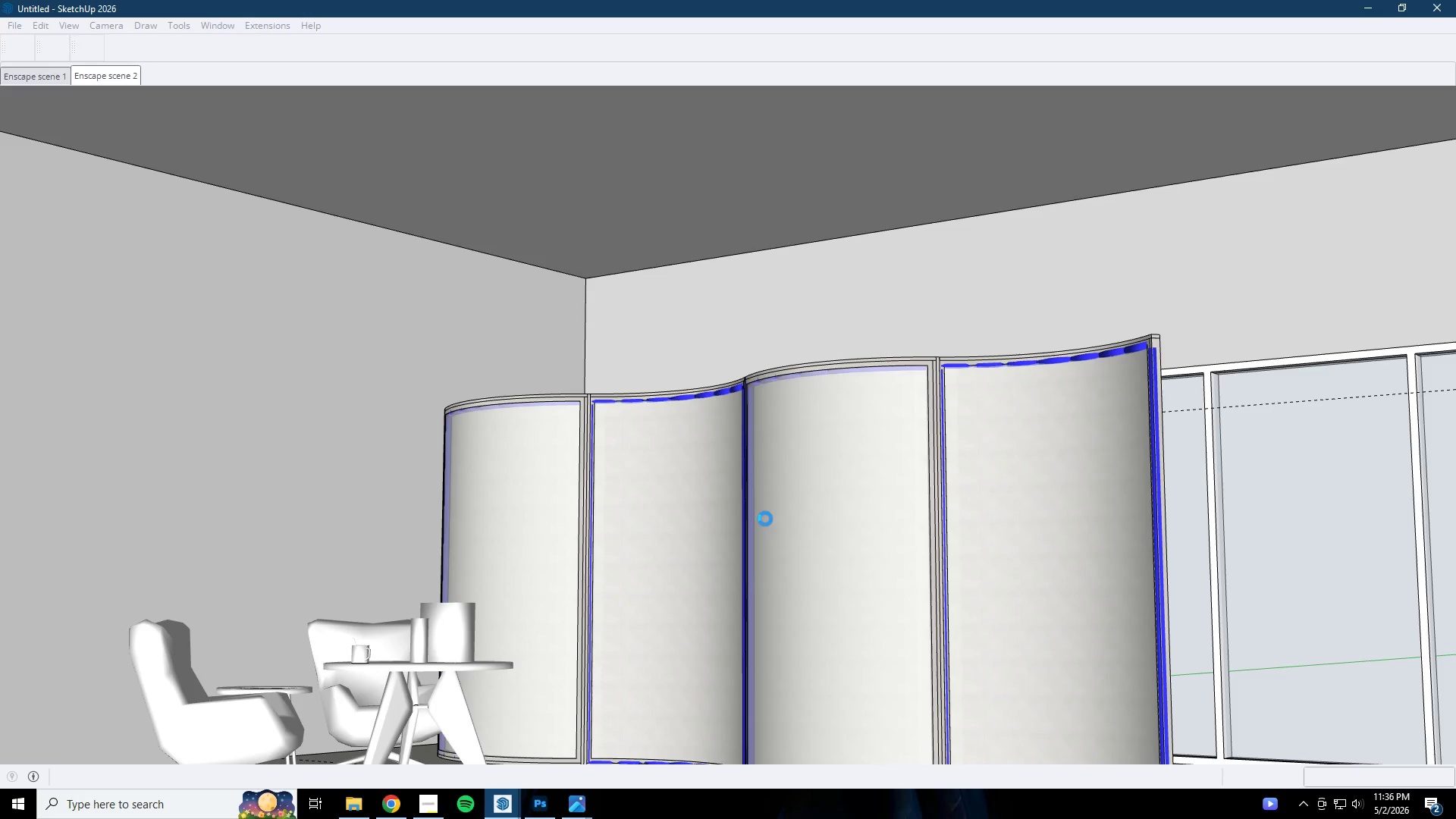 
left_click([676, 219])
 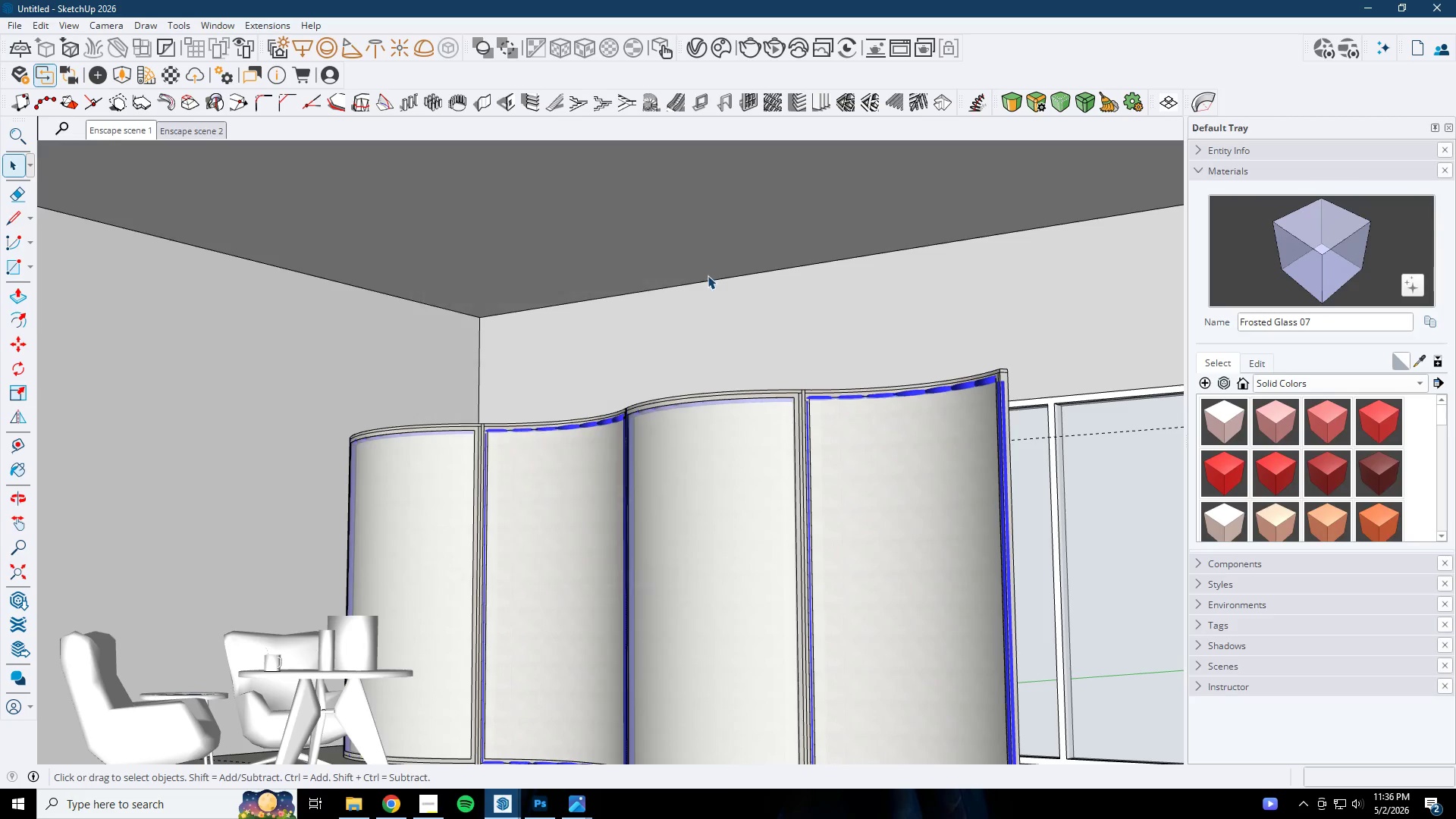 
scroll: coordinate [696, 393], scroll_direction: down, amount: 9.0
 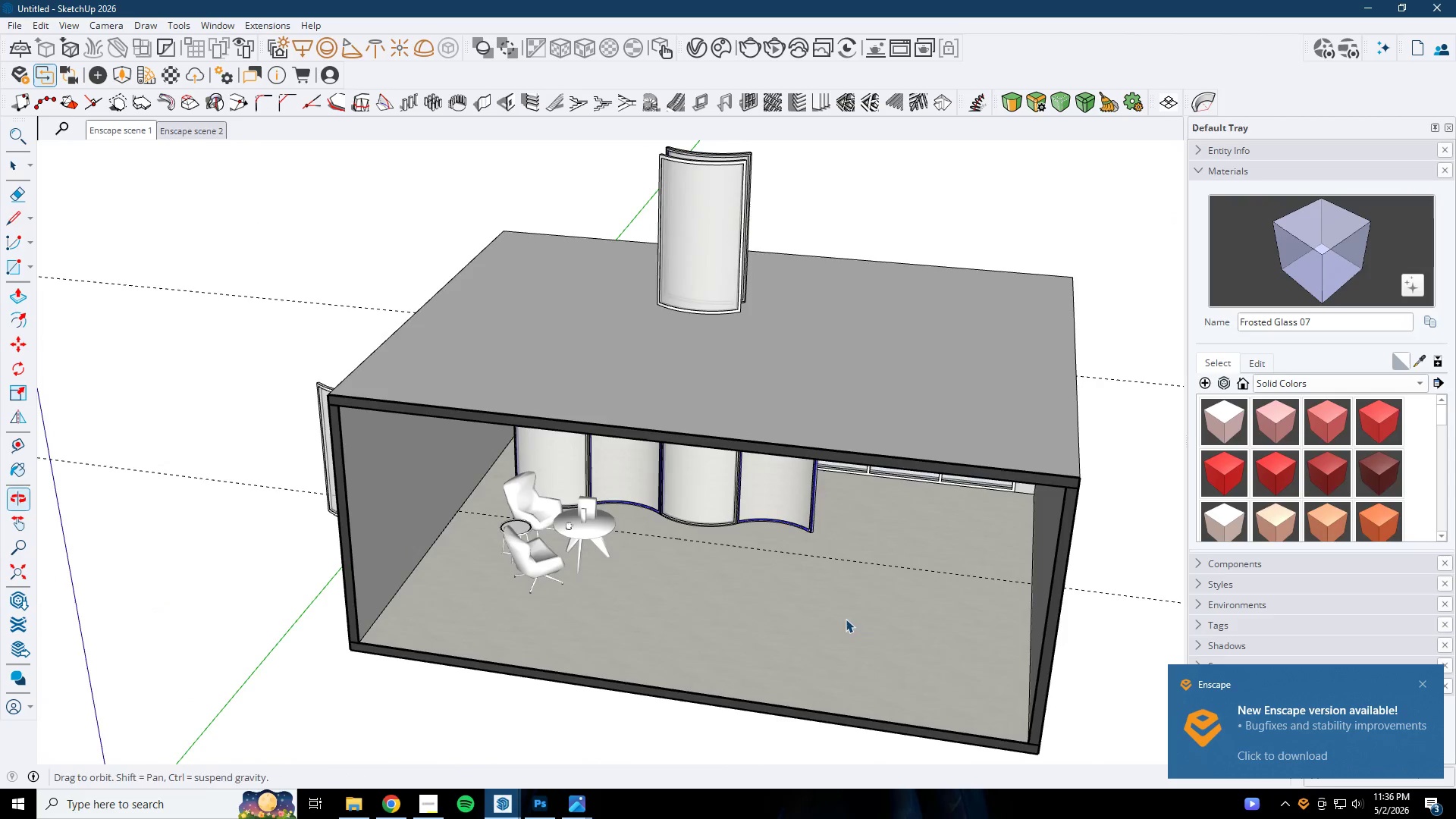 
left_click([711, 383])
 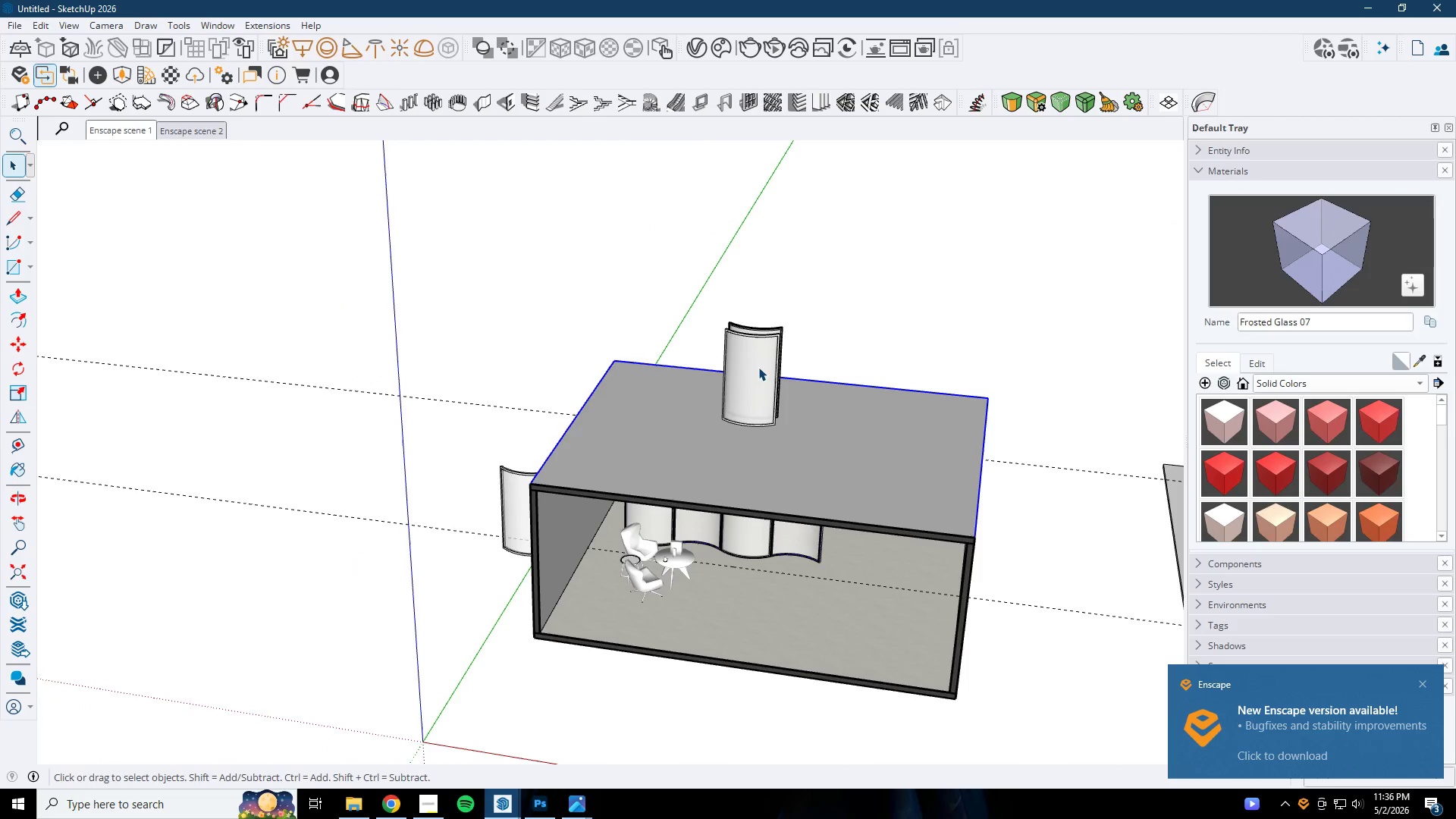 
scroll: coordinate [831, 618], scroll_direction: down, amount: 5.0
 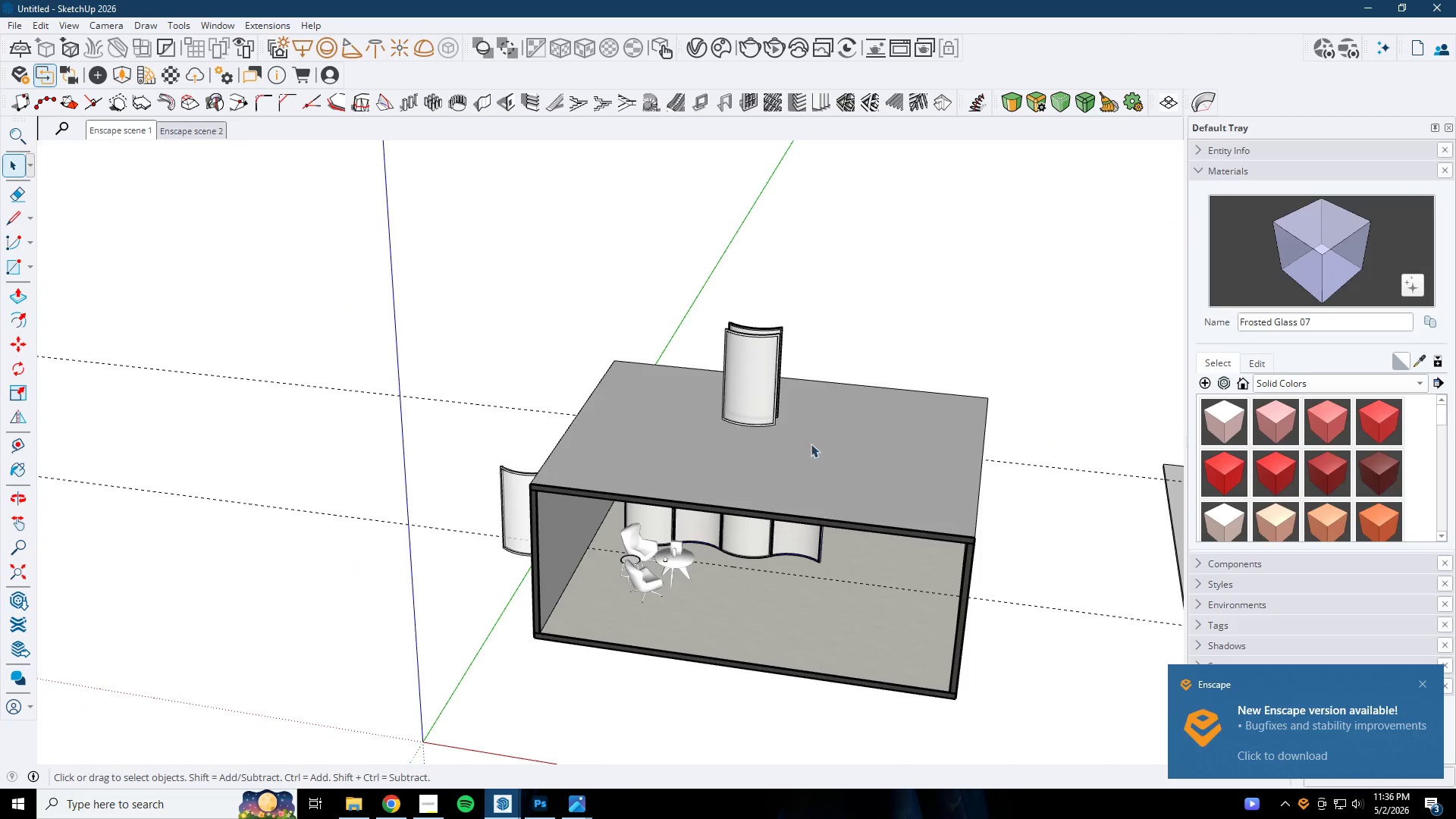 
double_click([758, 367])
 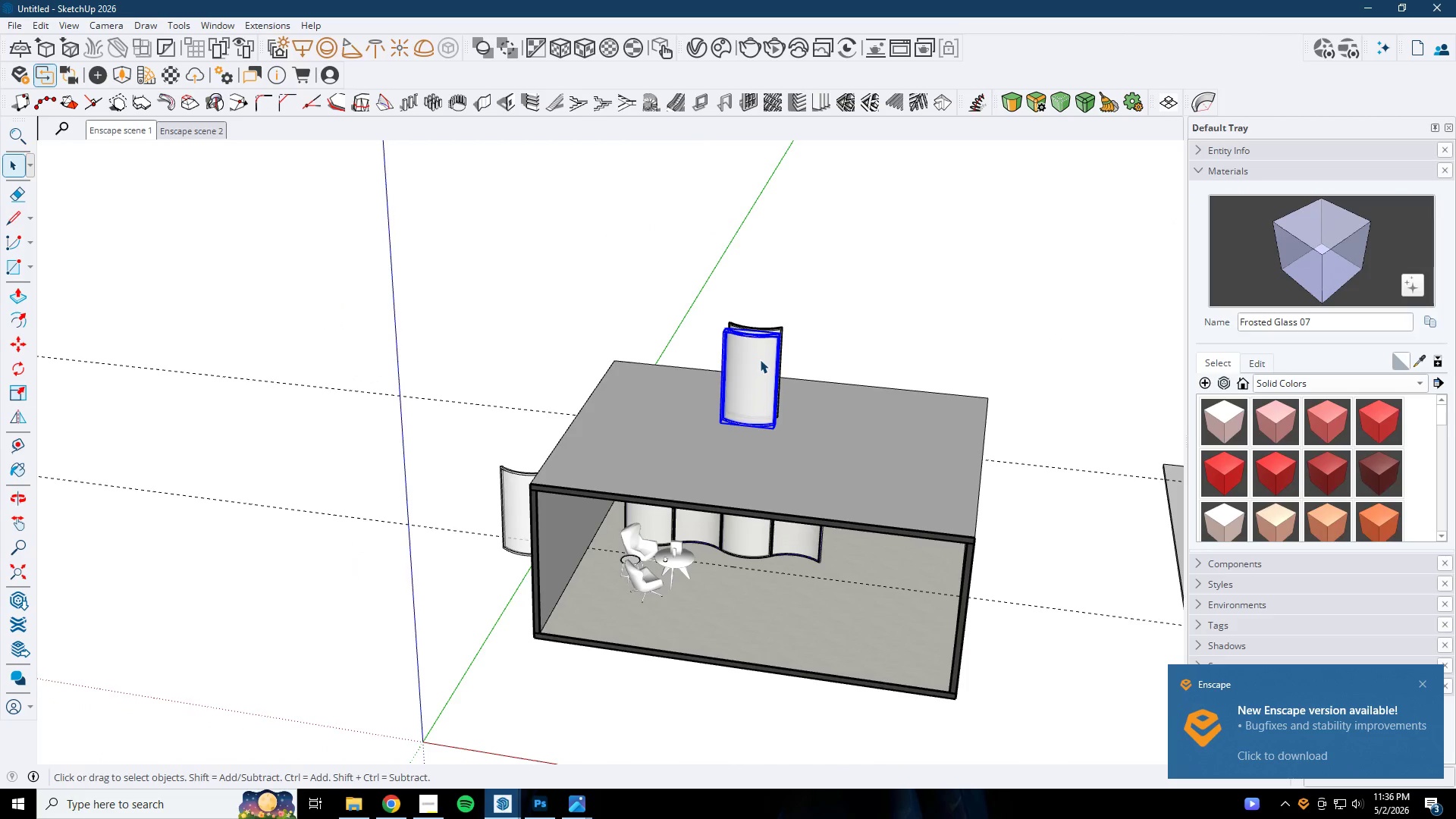 
key(Delete)
 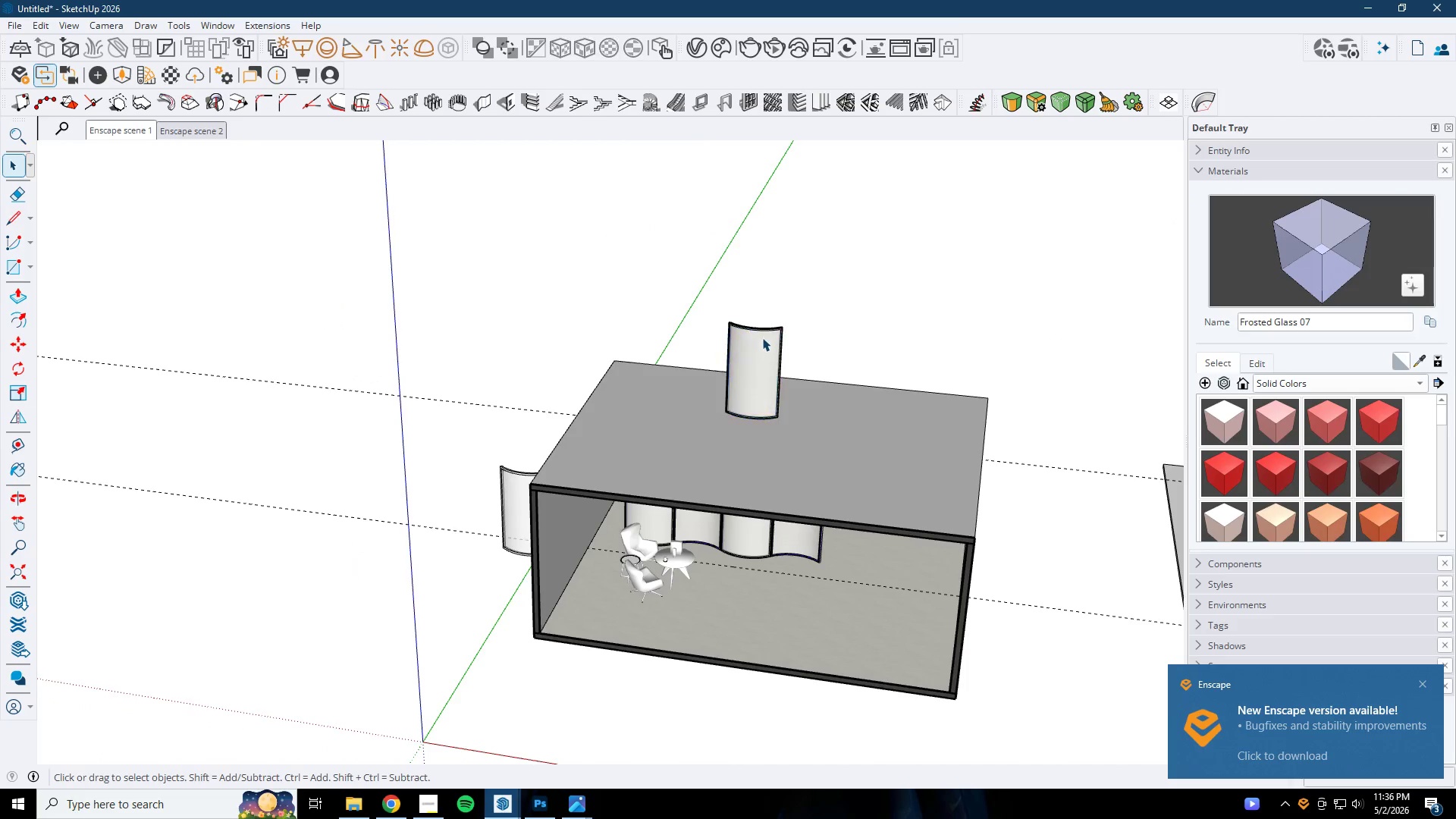 
left_click([764, 335])
 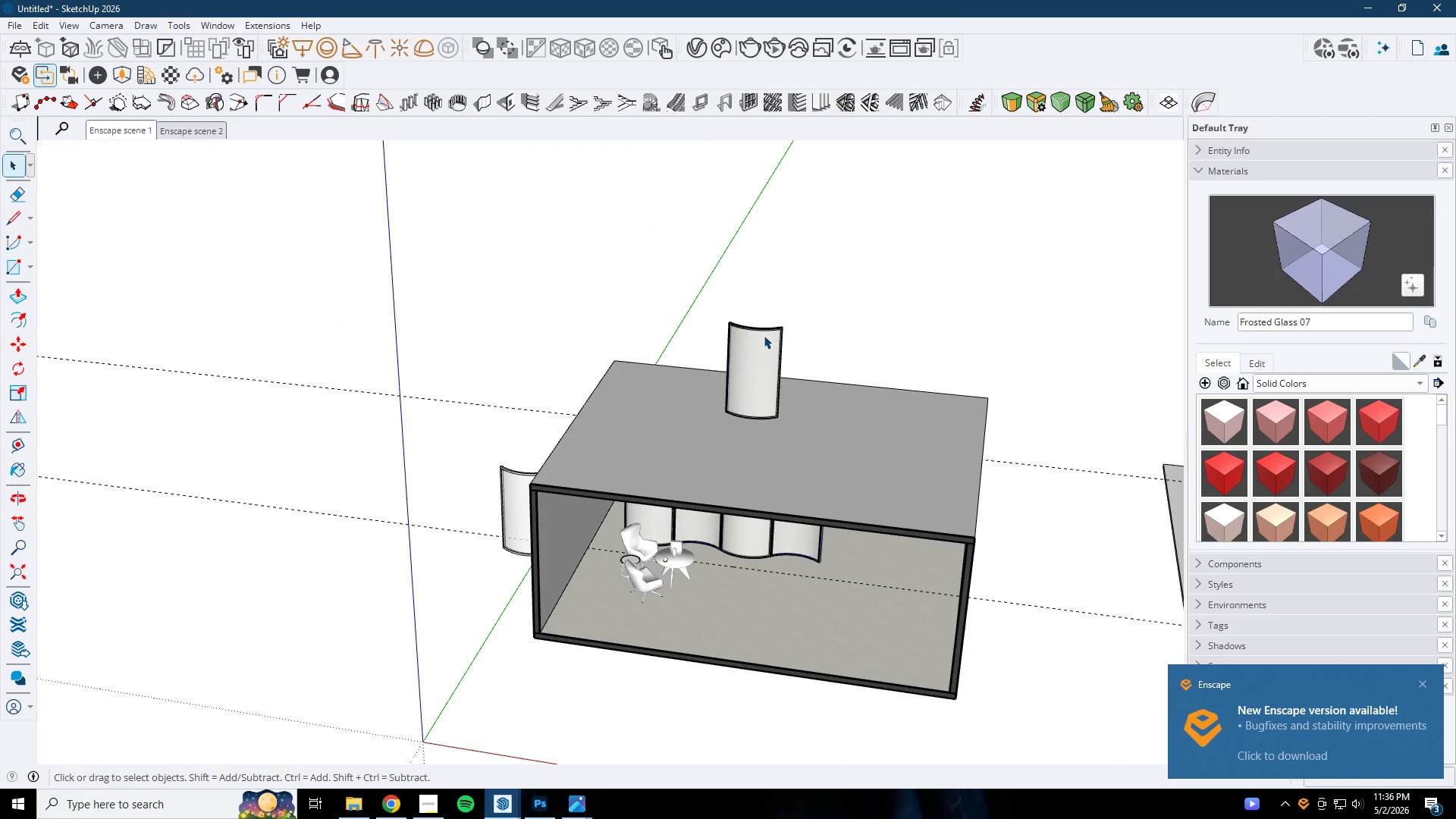 
key(Delete)
 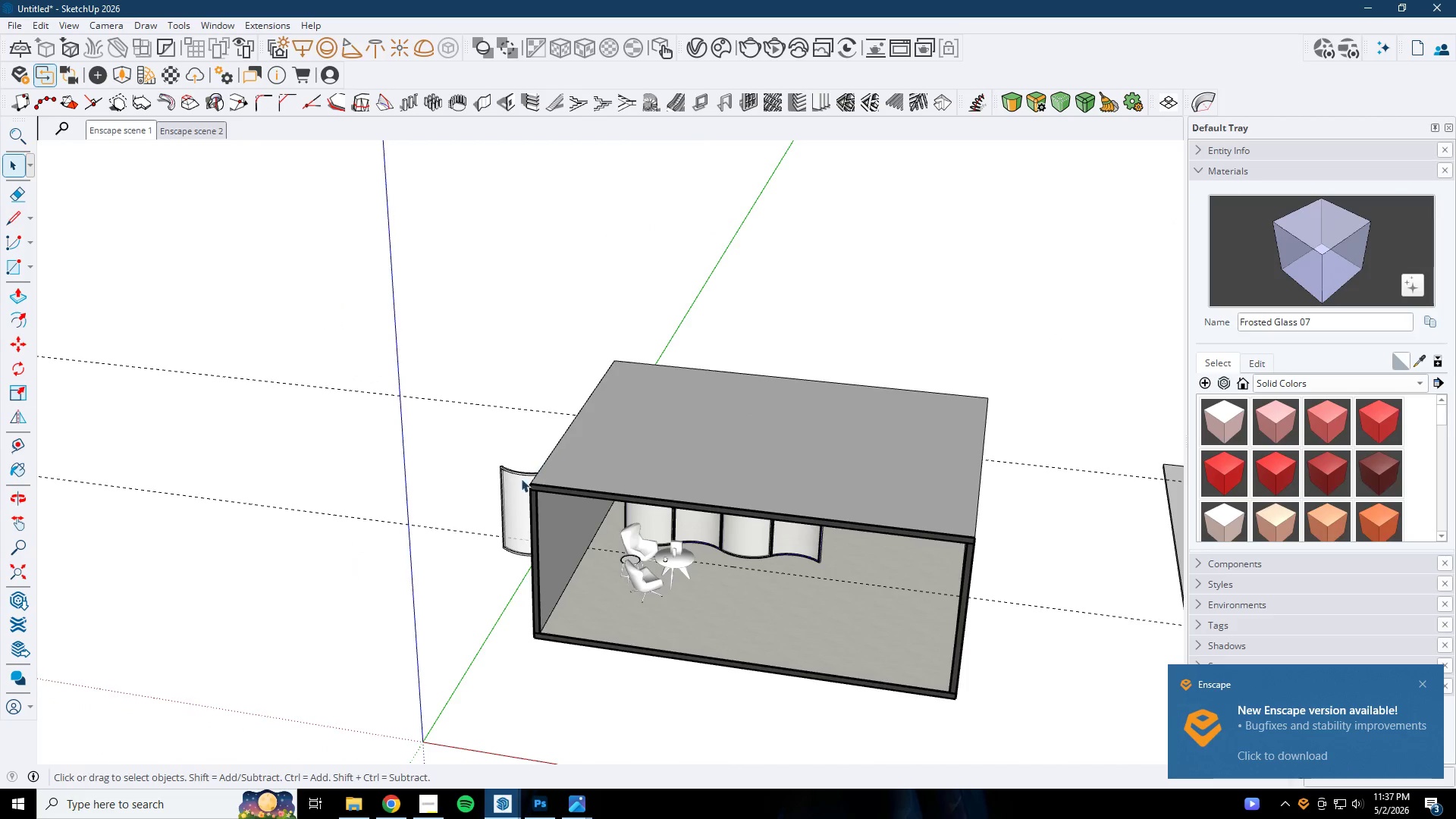 
left_click([508, 482])
 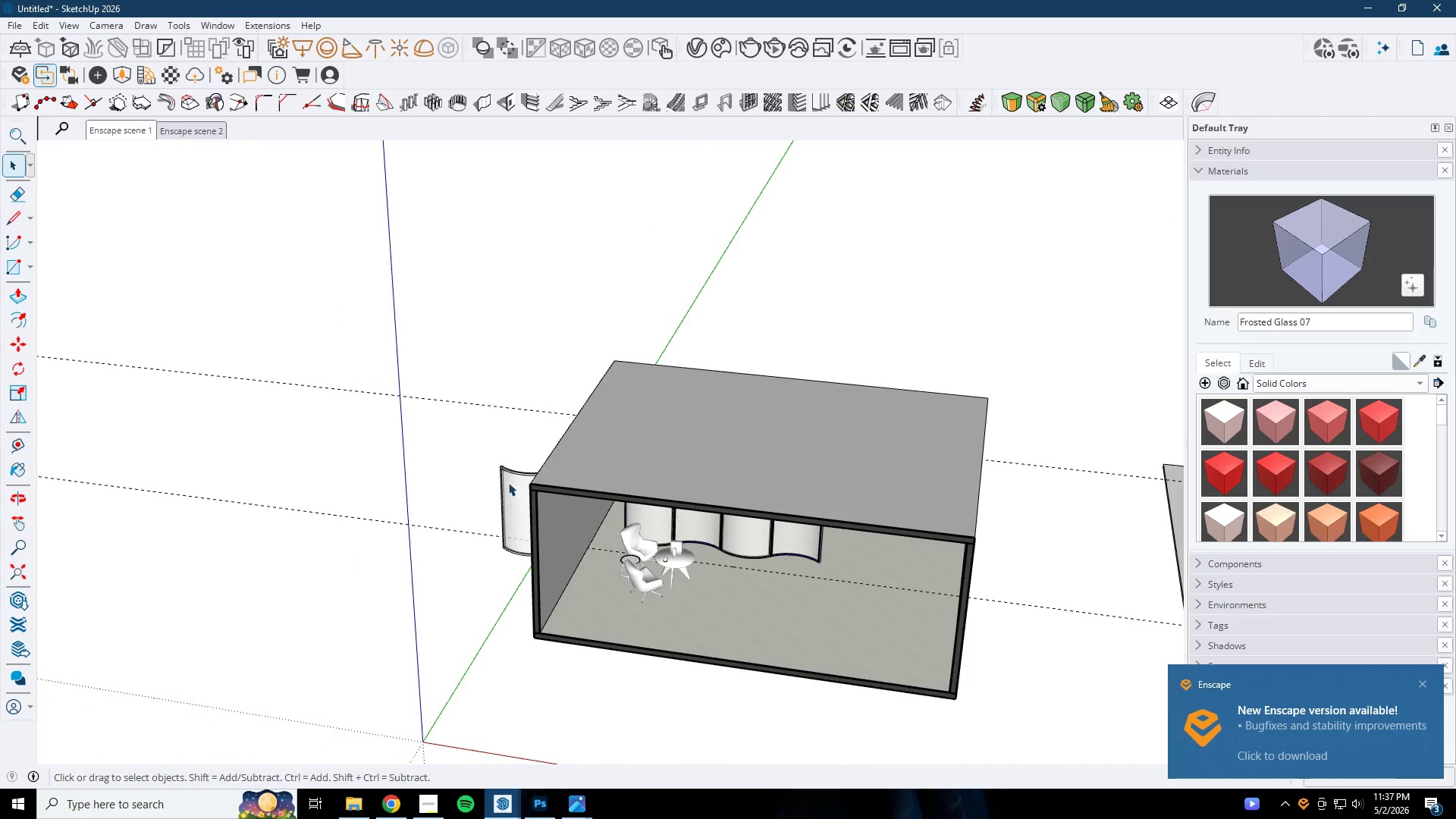 
key(Delete)
 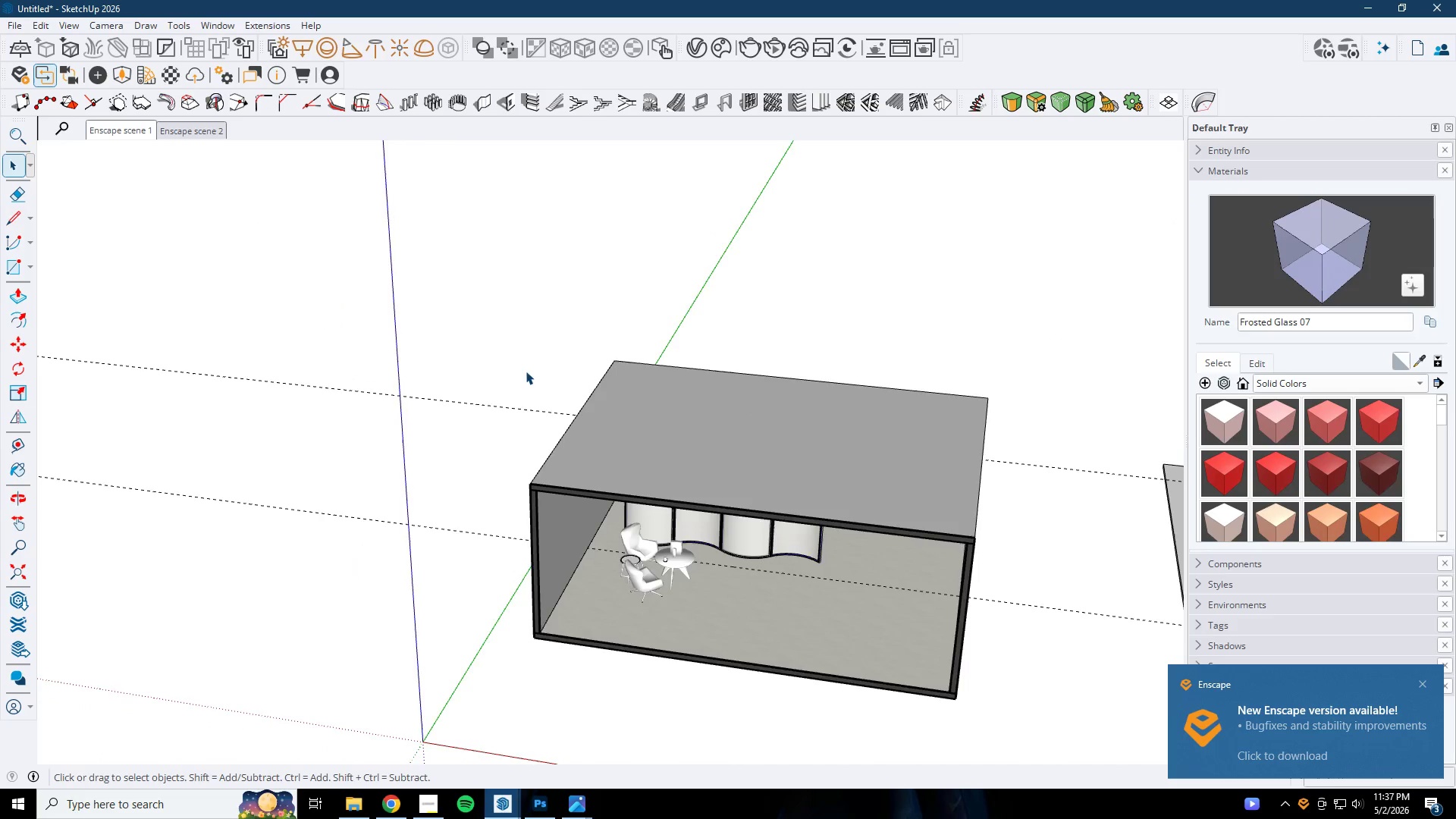 
left_click([999, 487])
 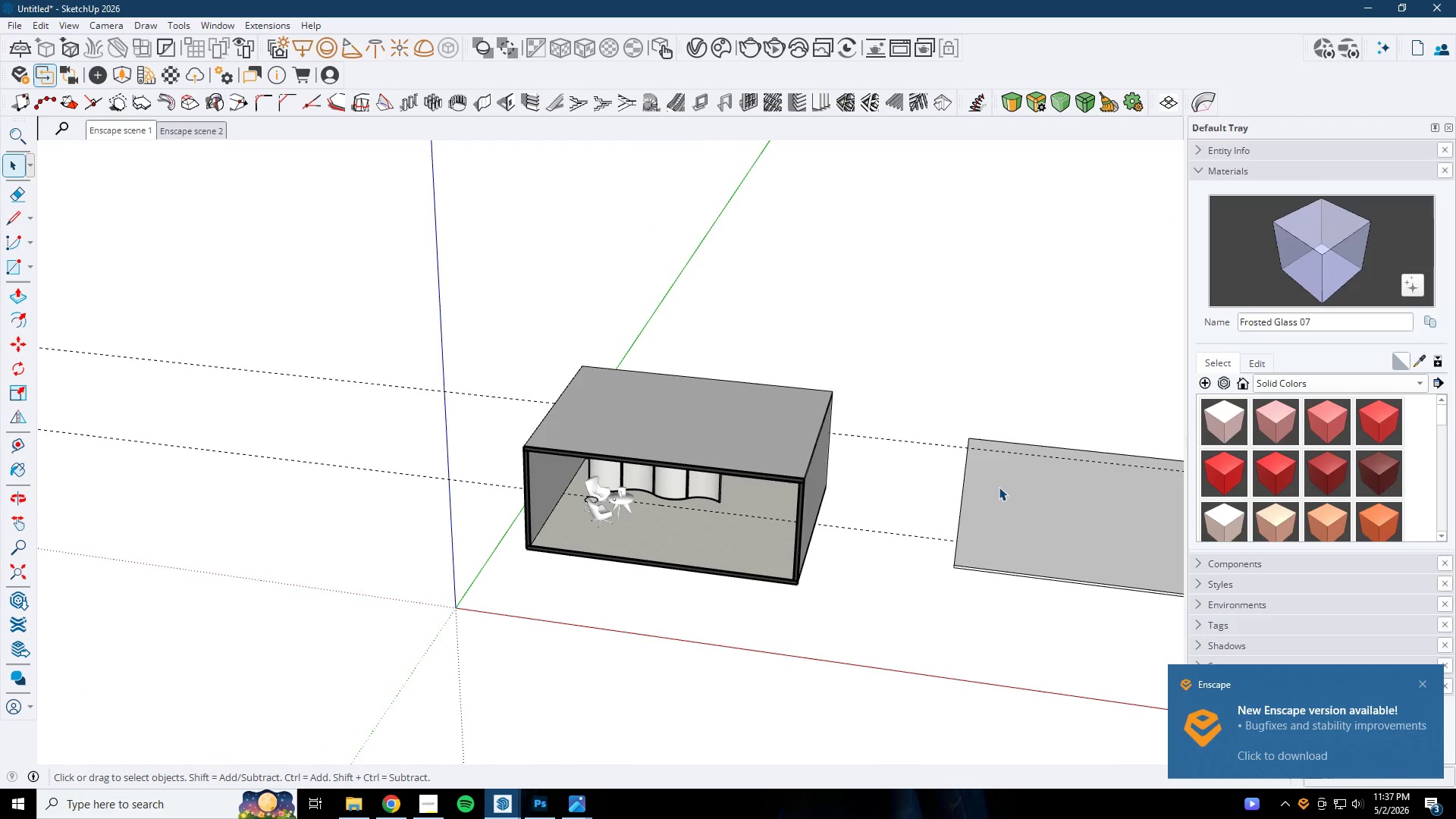 
scroll: coordinate [511, 380], scroll_direction: down, amount: 5.0
 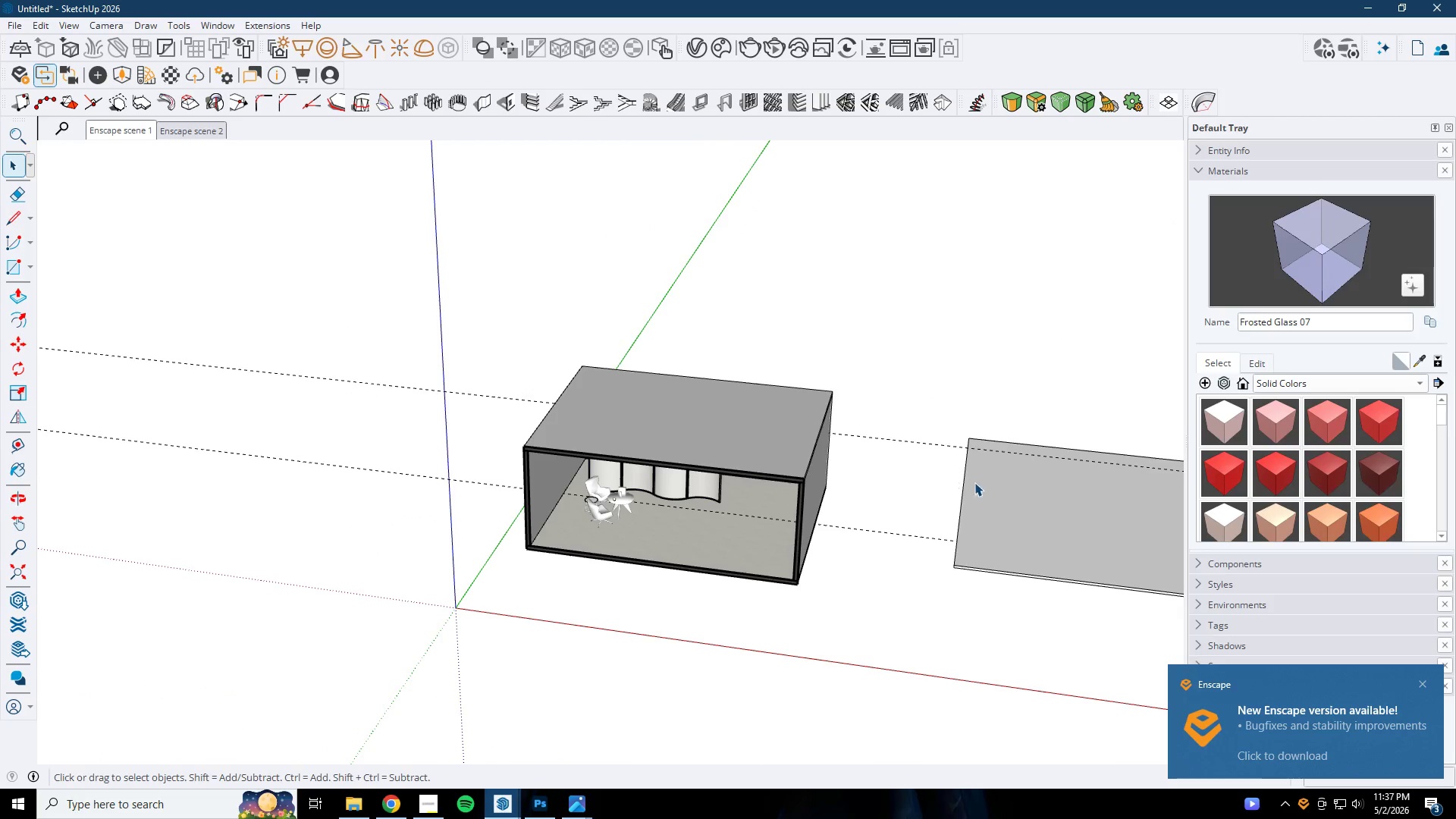 
key(Delete)
 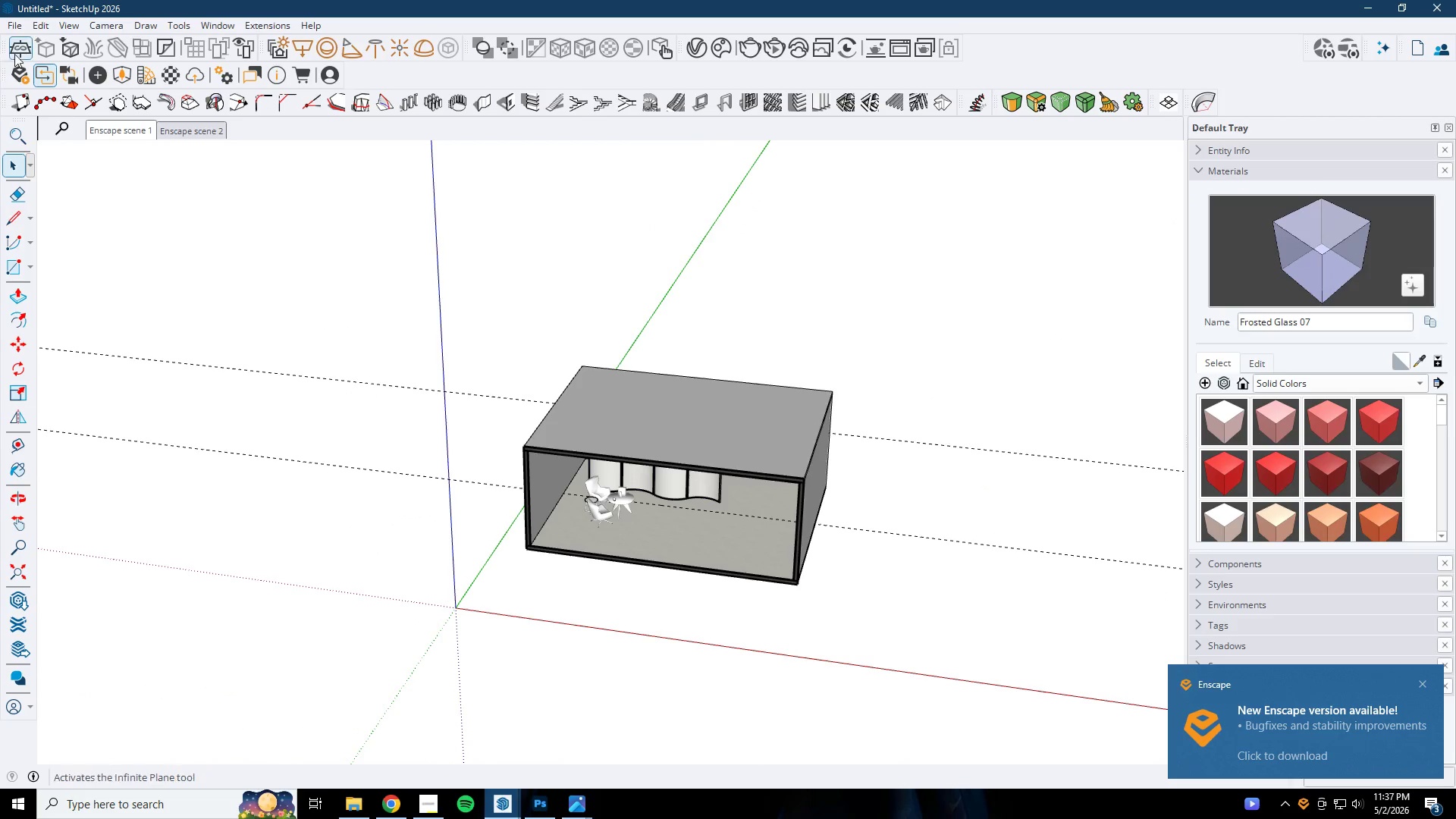 
left_click([49, 30])
 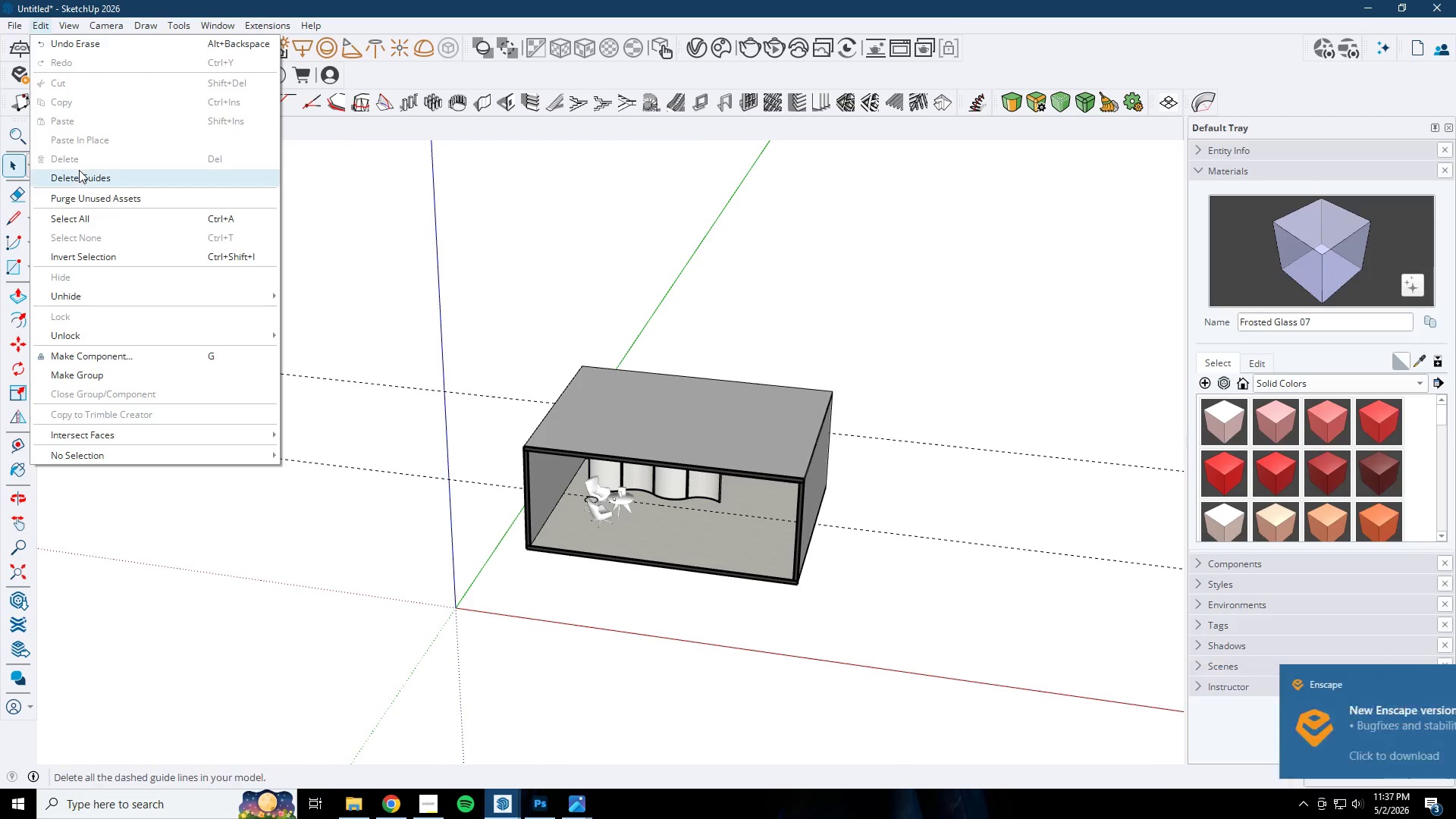 
double_click([82, 173])
 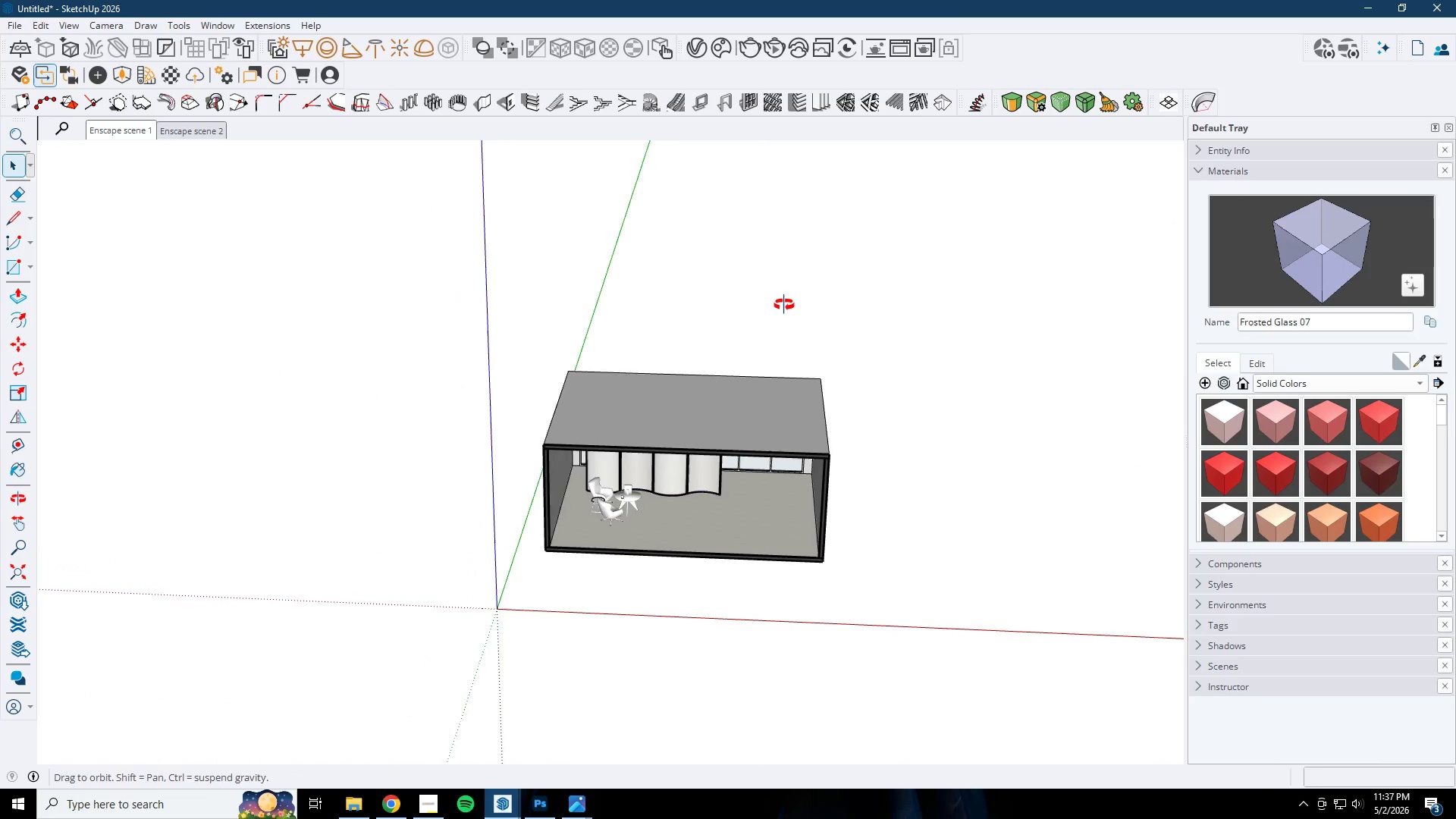 
left_click_drag(start_coordinate=[1046, 299], to_coordinate=[241, 695])
 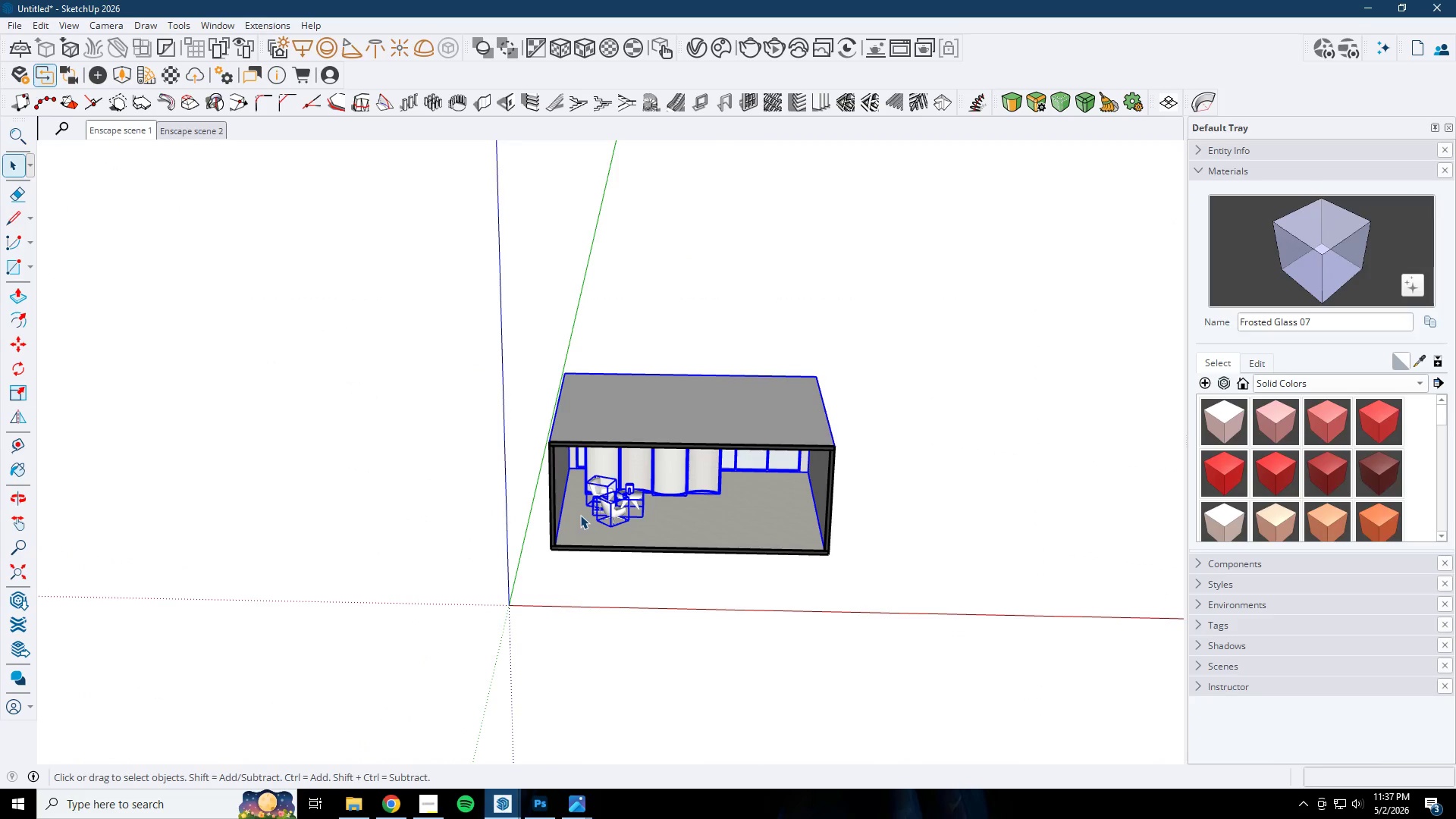 
key(Control+C)
 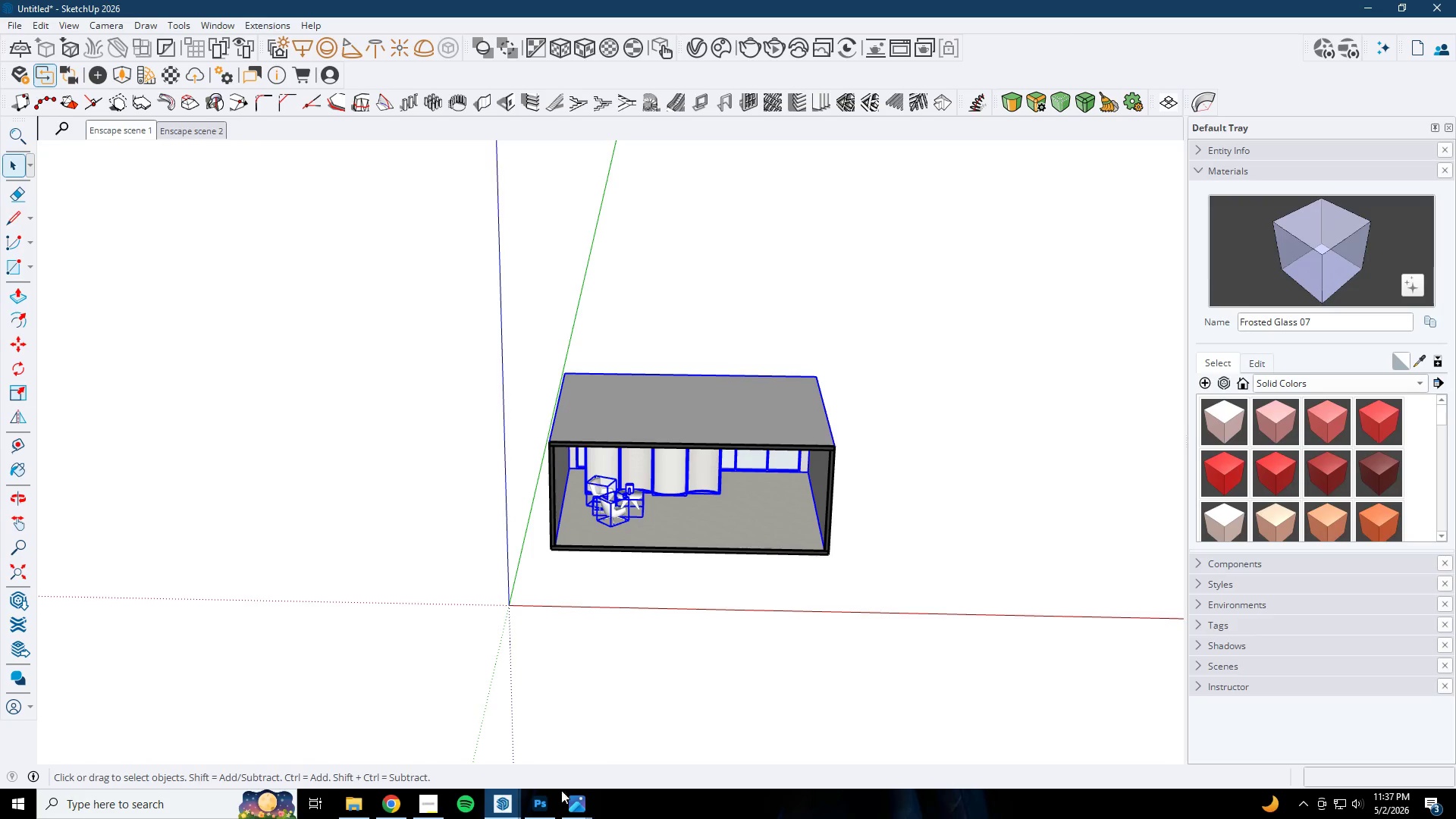 
left_click([507, 805])
 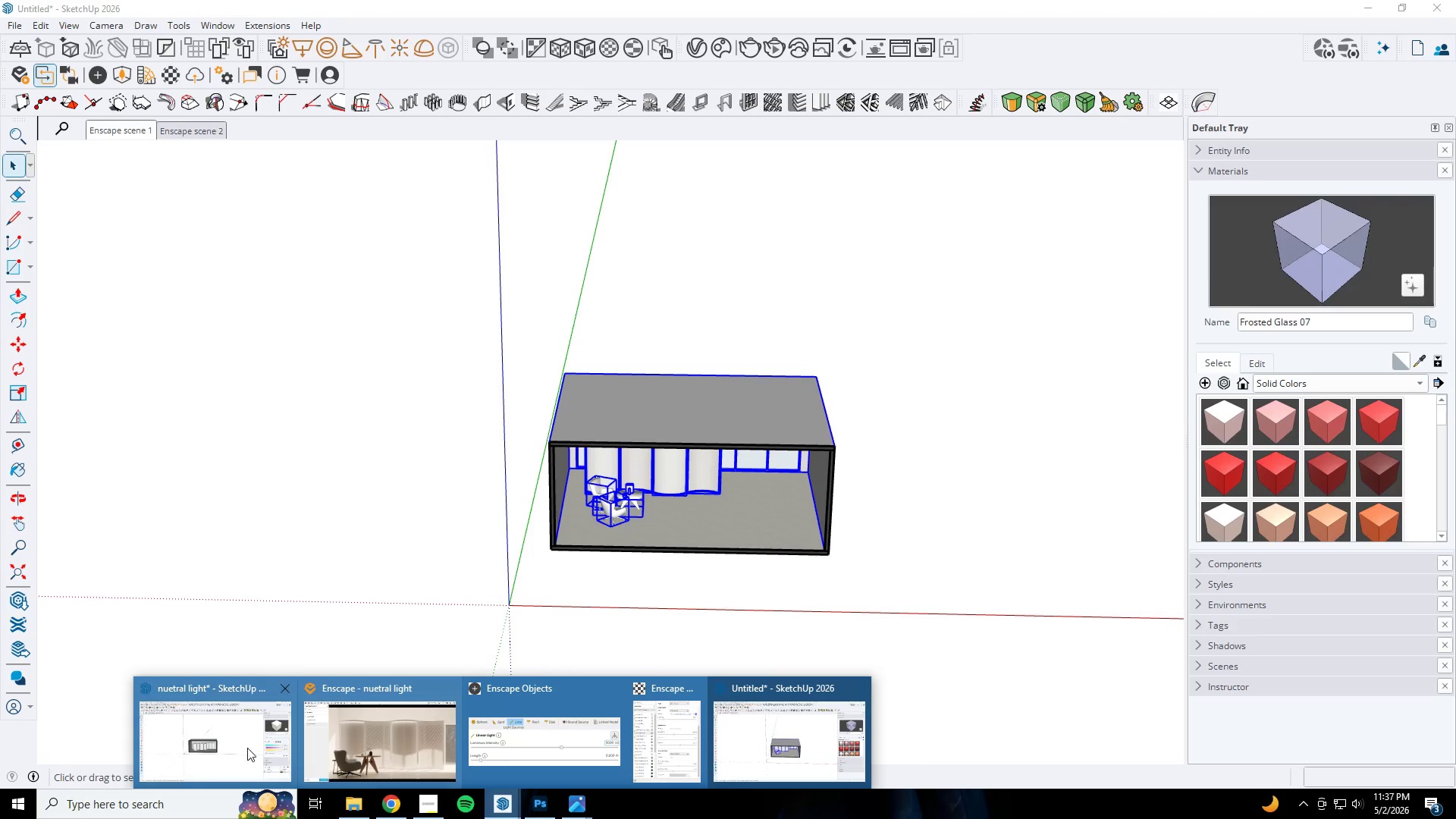 
left_click([229, 748])
 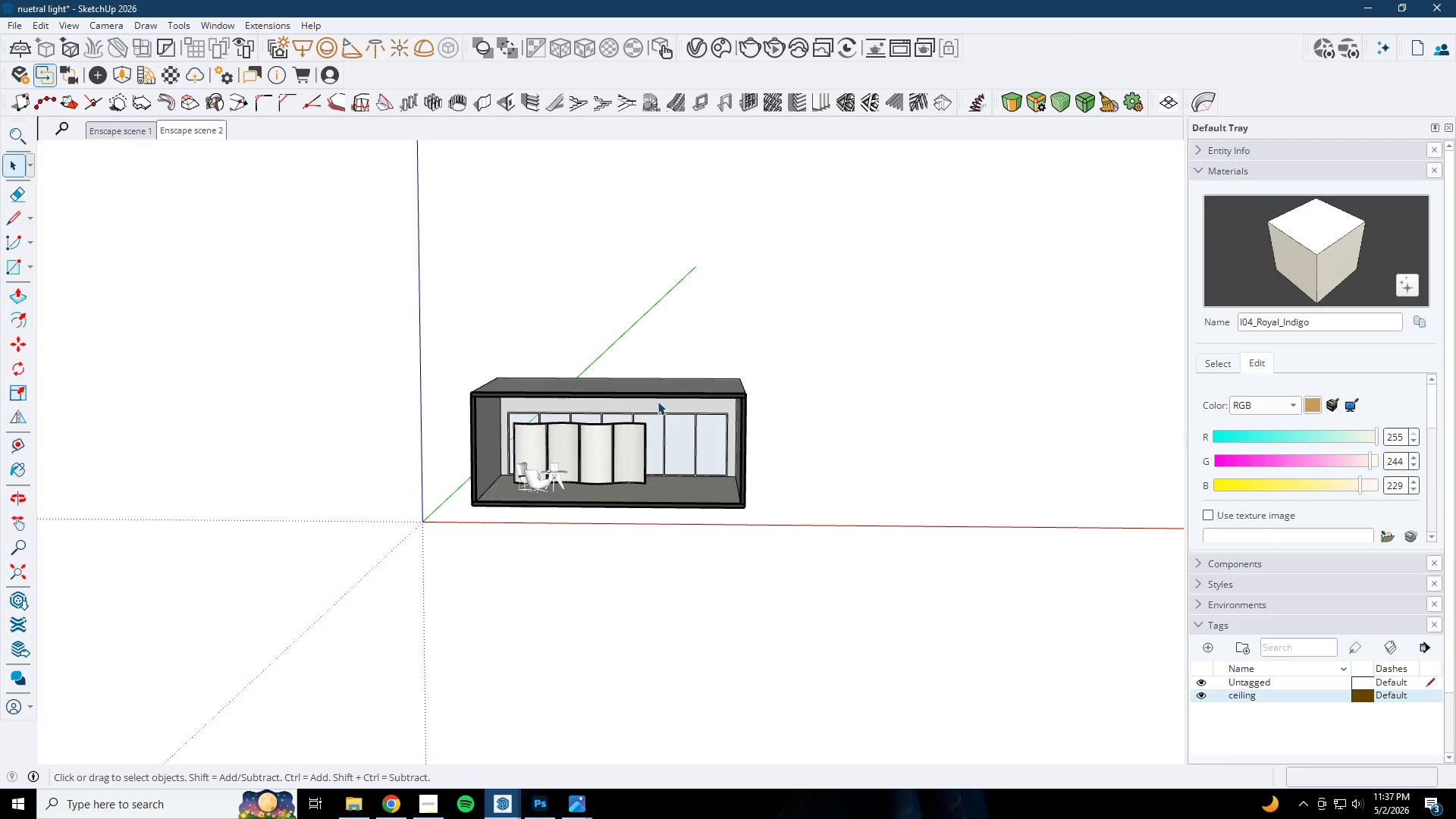 
key(Control+V)
 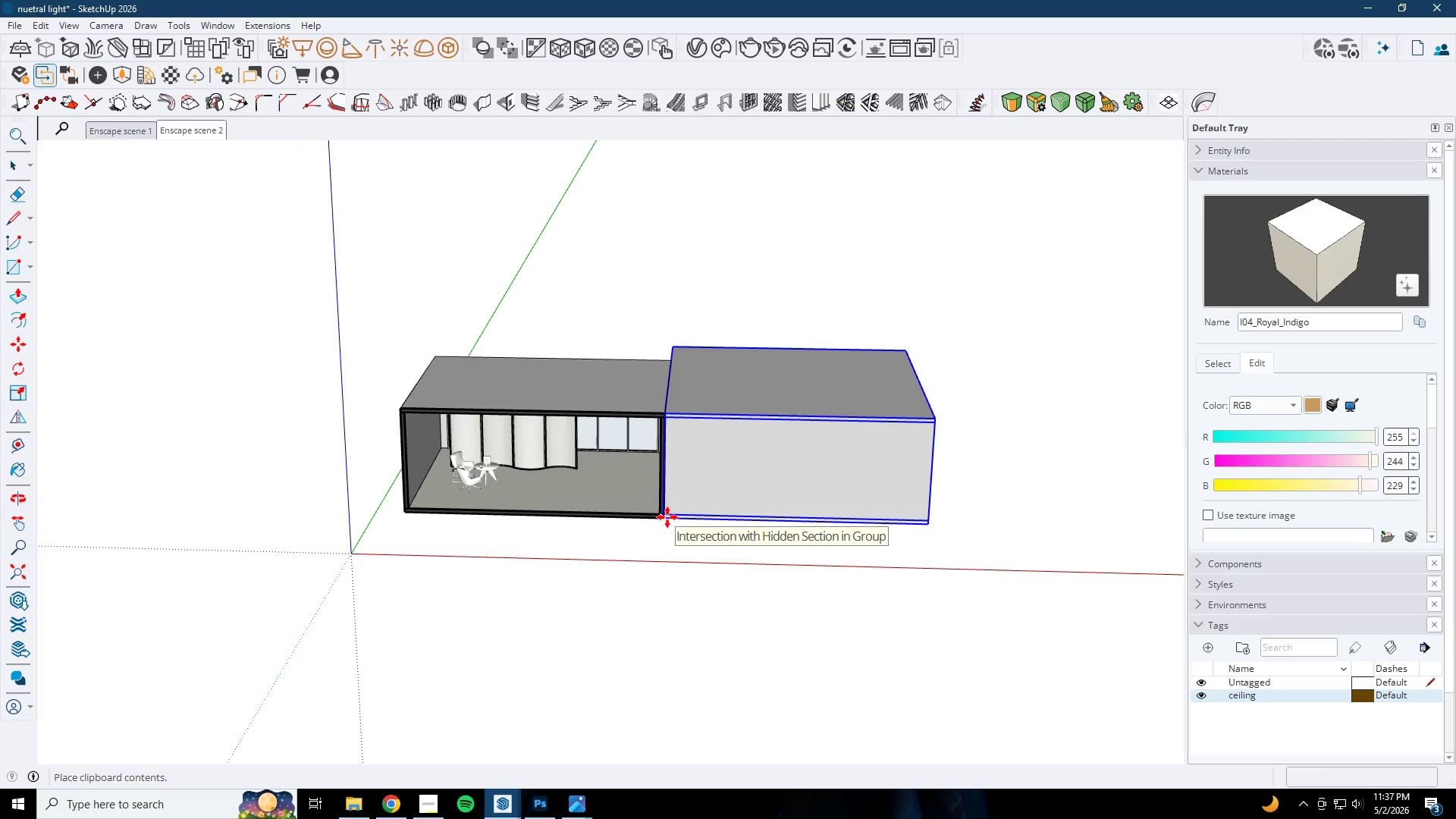 
scroll: coordinate [896, 434], scroll_direction: none, amount: 0.0
 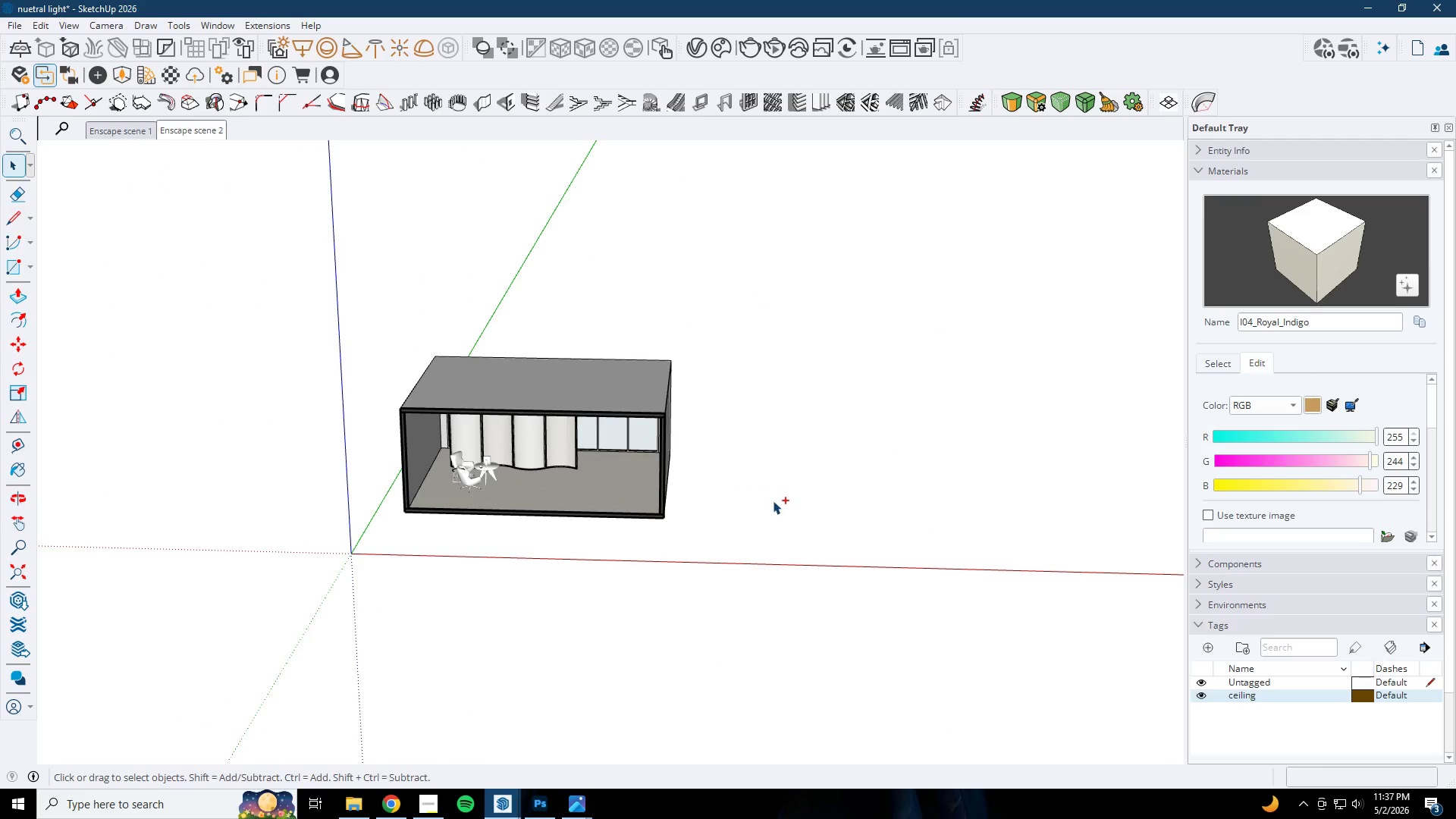 
left_click([753, 532])
 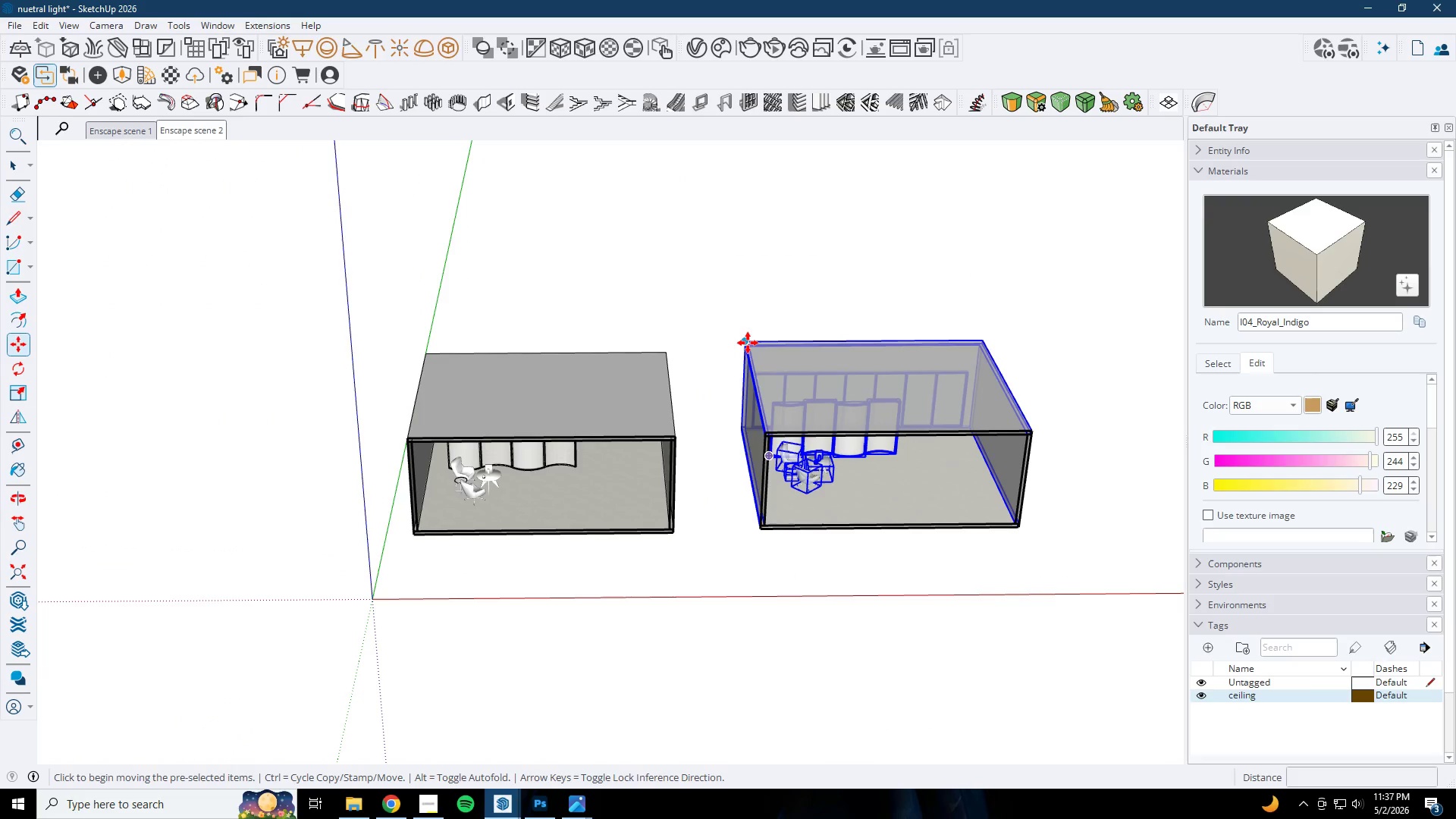 
left_click_drag(start_coordinate=[745, 335], to_coordinate=[741, 335])
 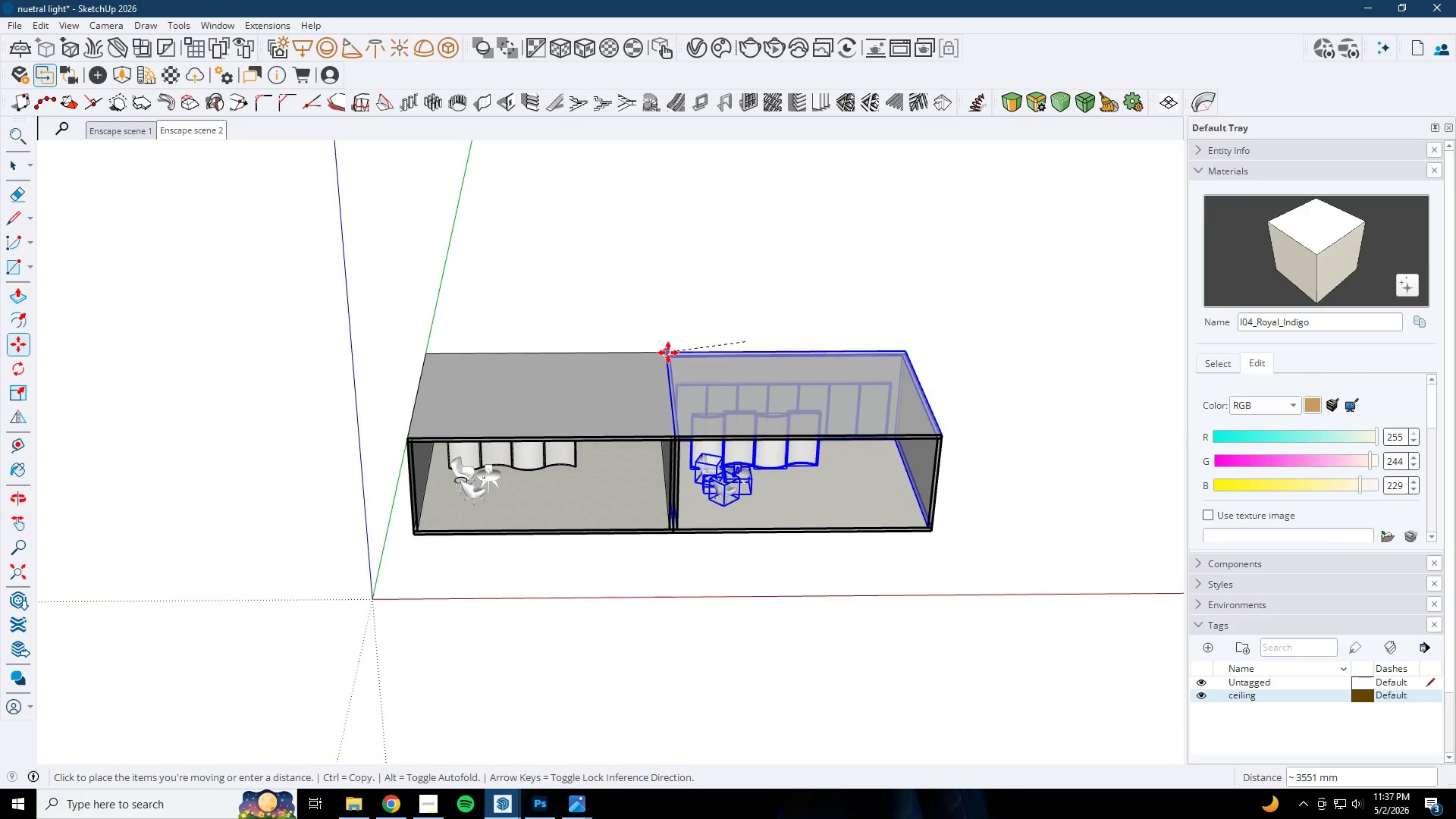 
left_click([668, 353])
 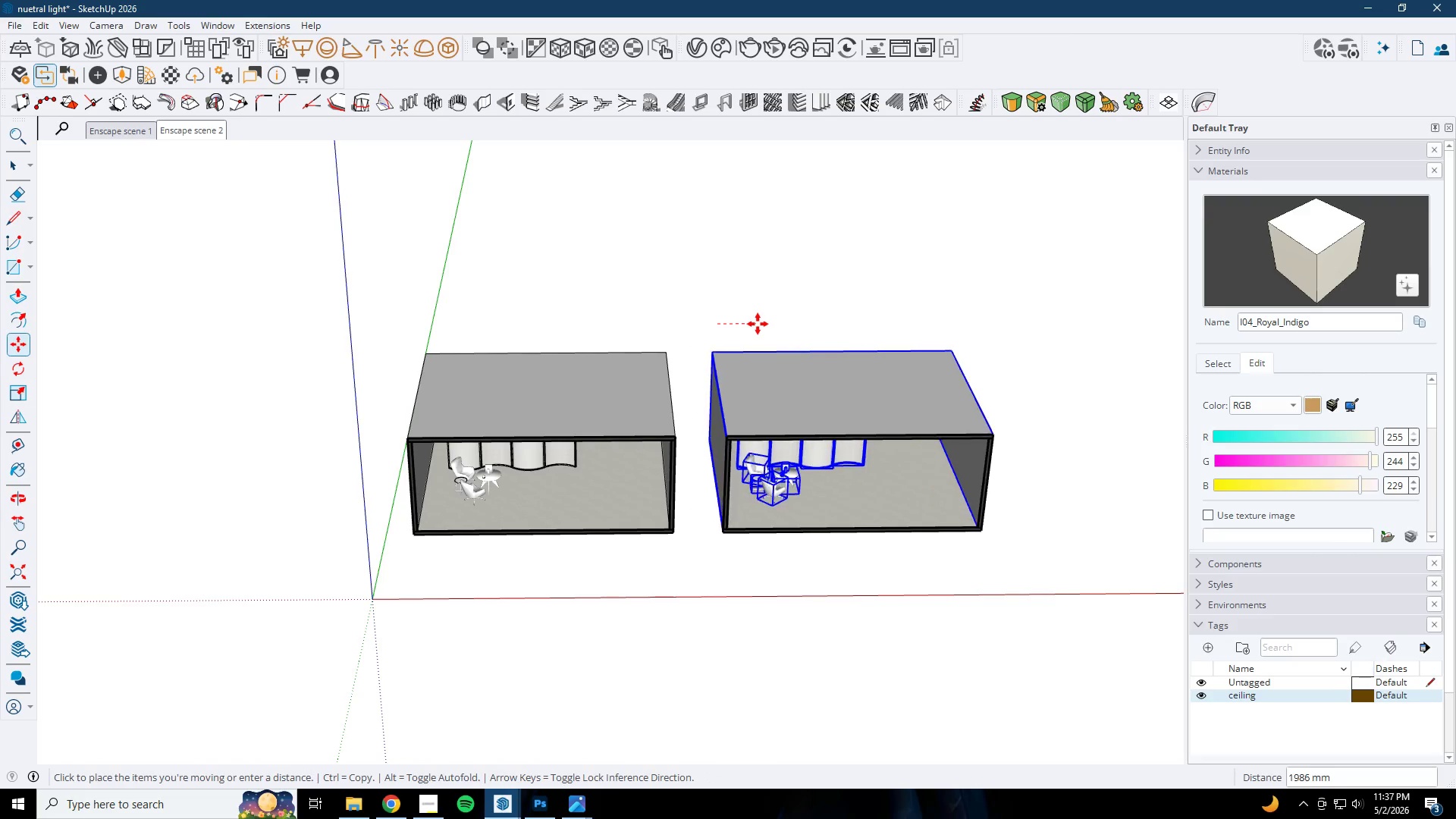 
left_click([771, 324])
 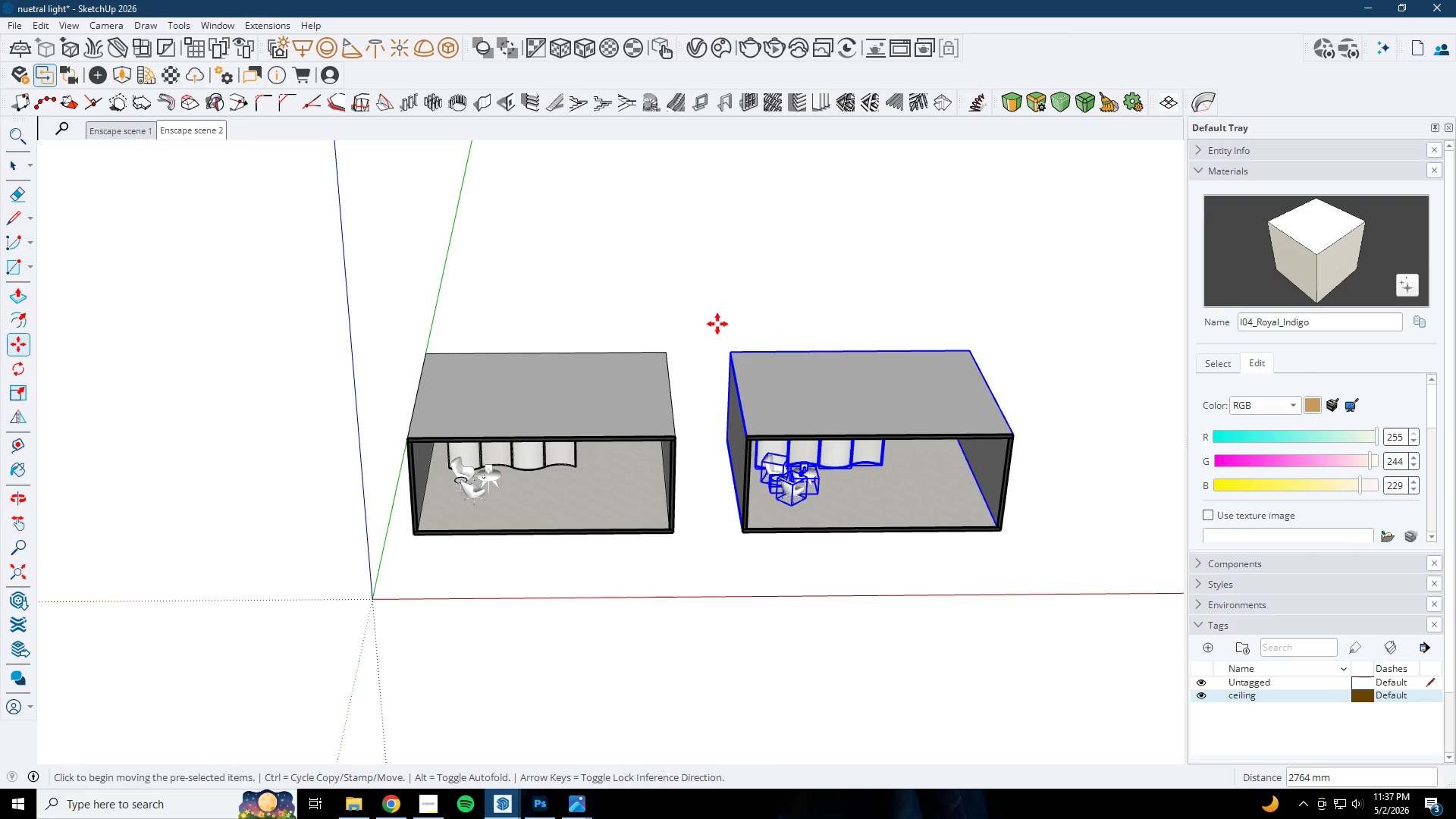 
key(Space)
 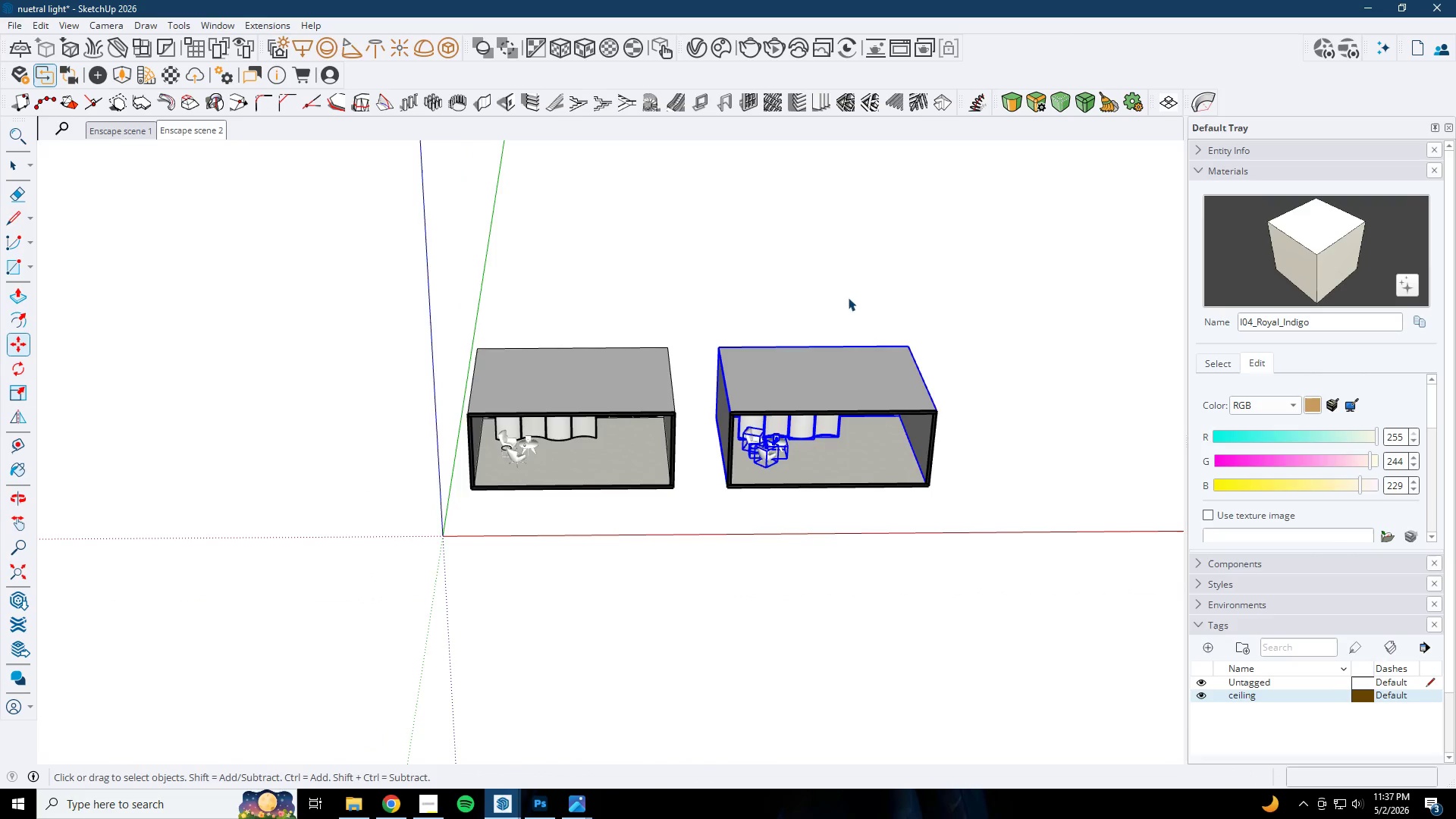 
left_click([861, 293])
 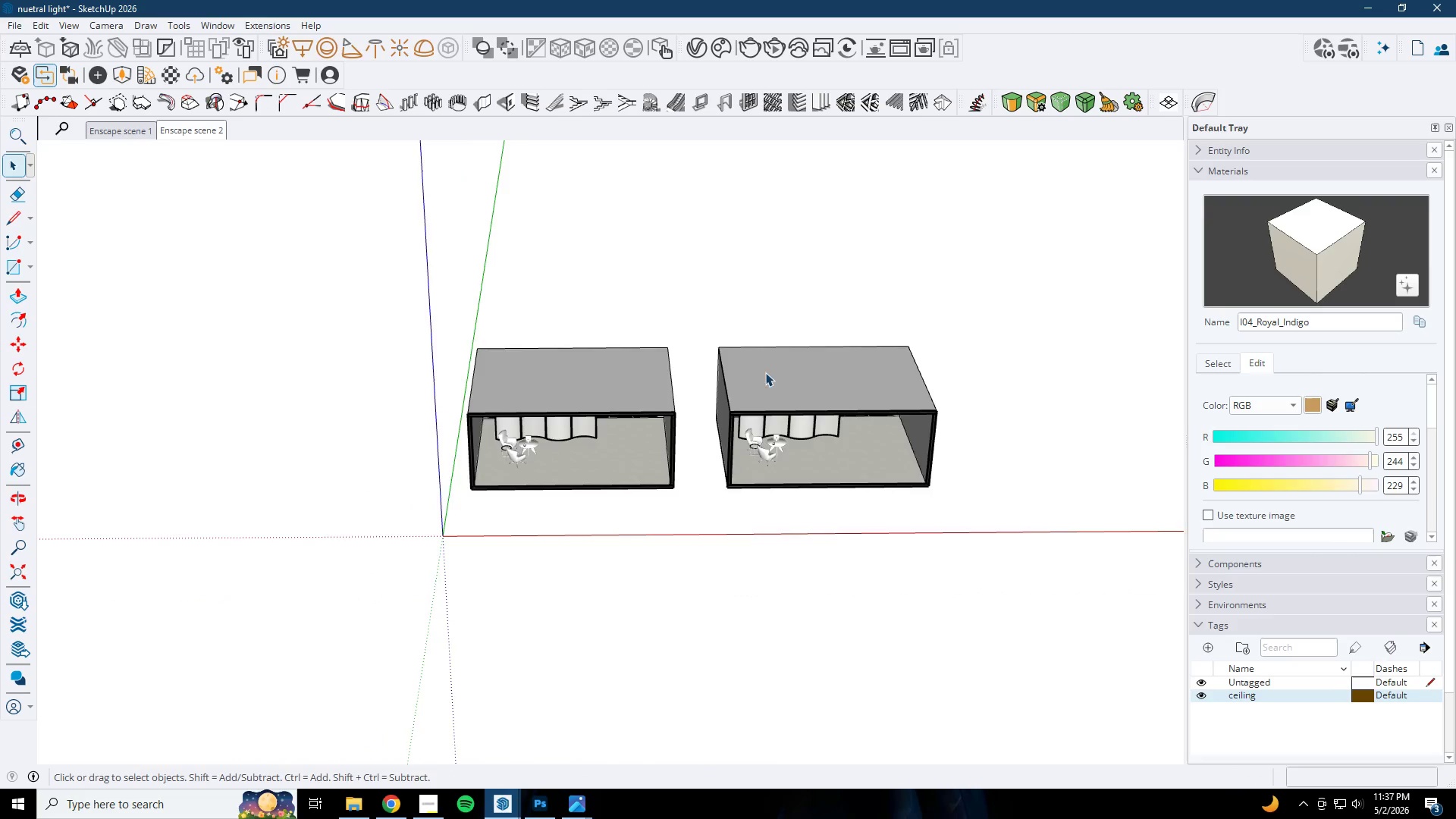 
scroll: coordinate [812, 348], scroll_direction: down, amount: 6.0
 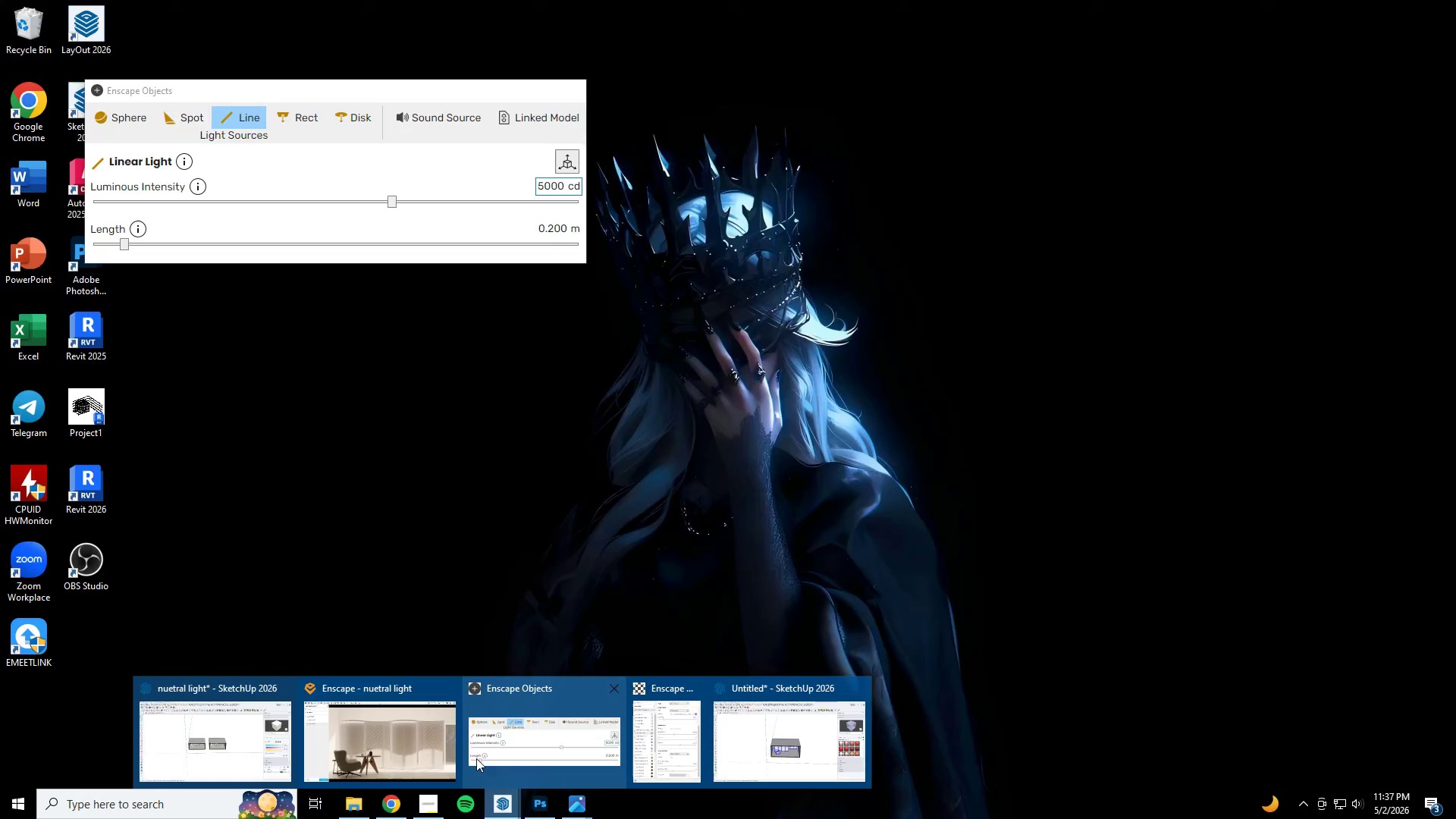 
left_click([355, 791])
 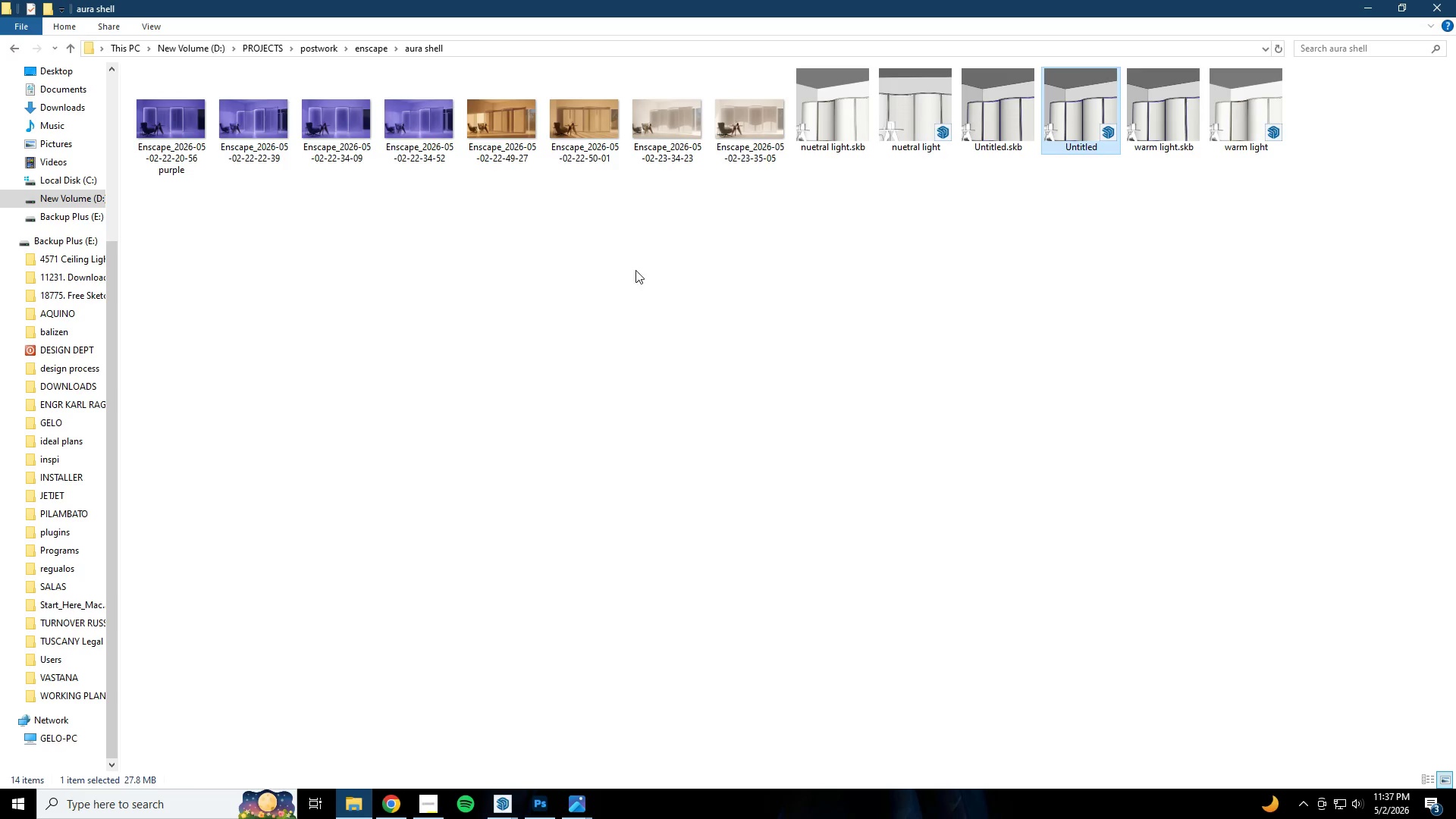 
left_click_drag(start_coordinate=[824, 272], to_coordinate=[827, 272])
 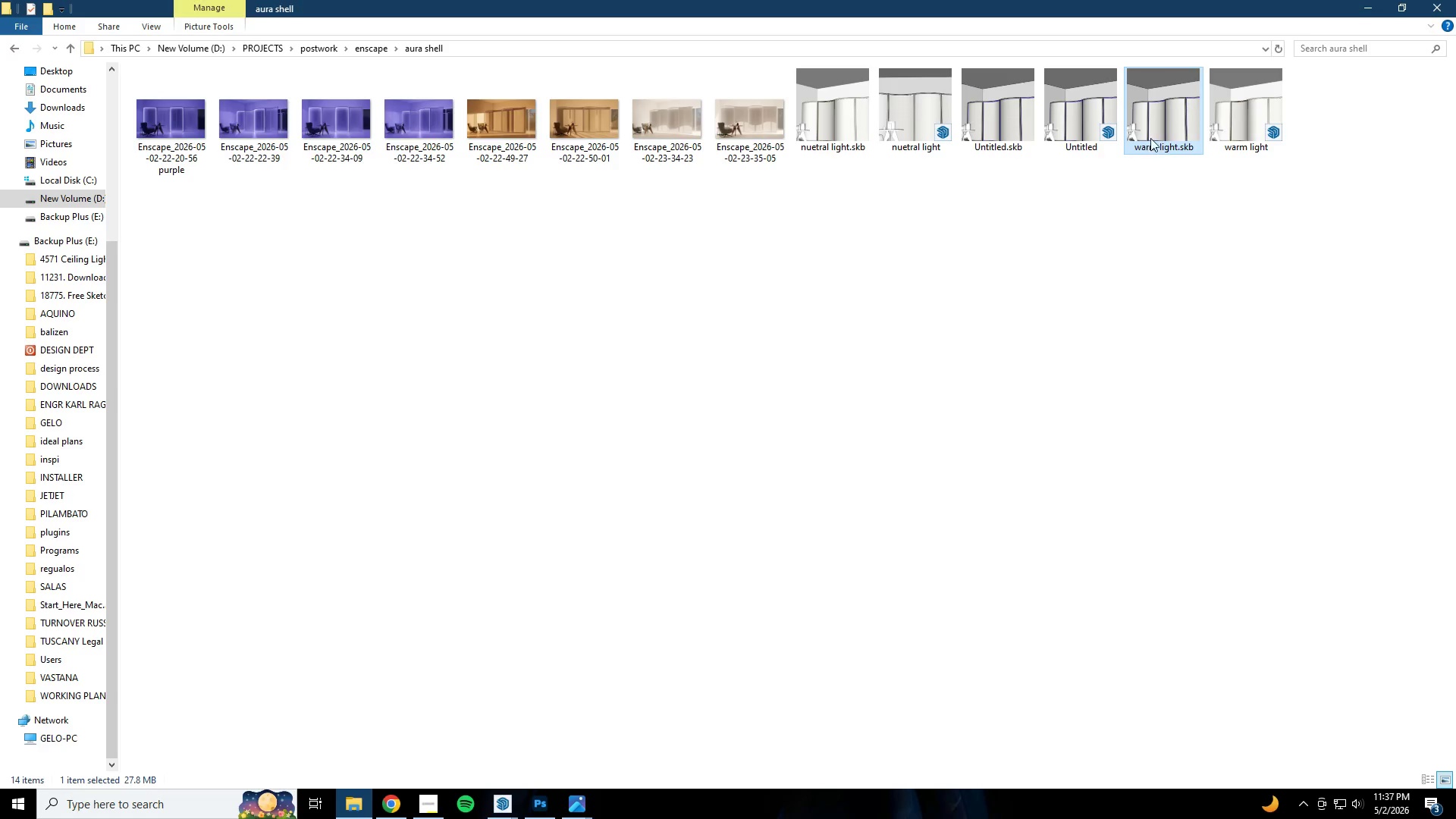 
double_click([1238, 115])
 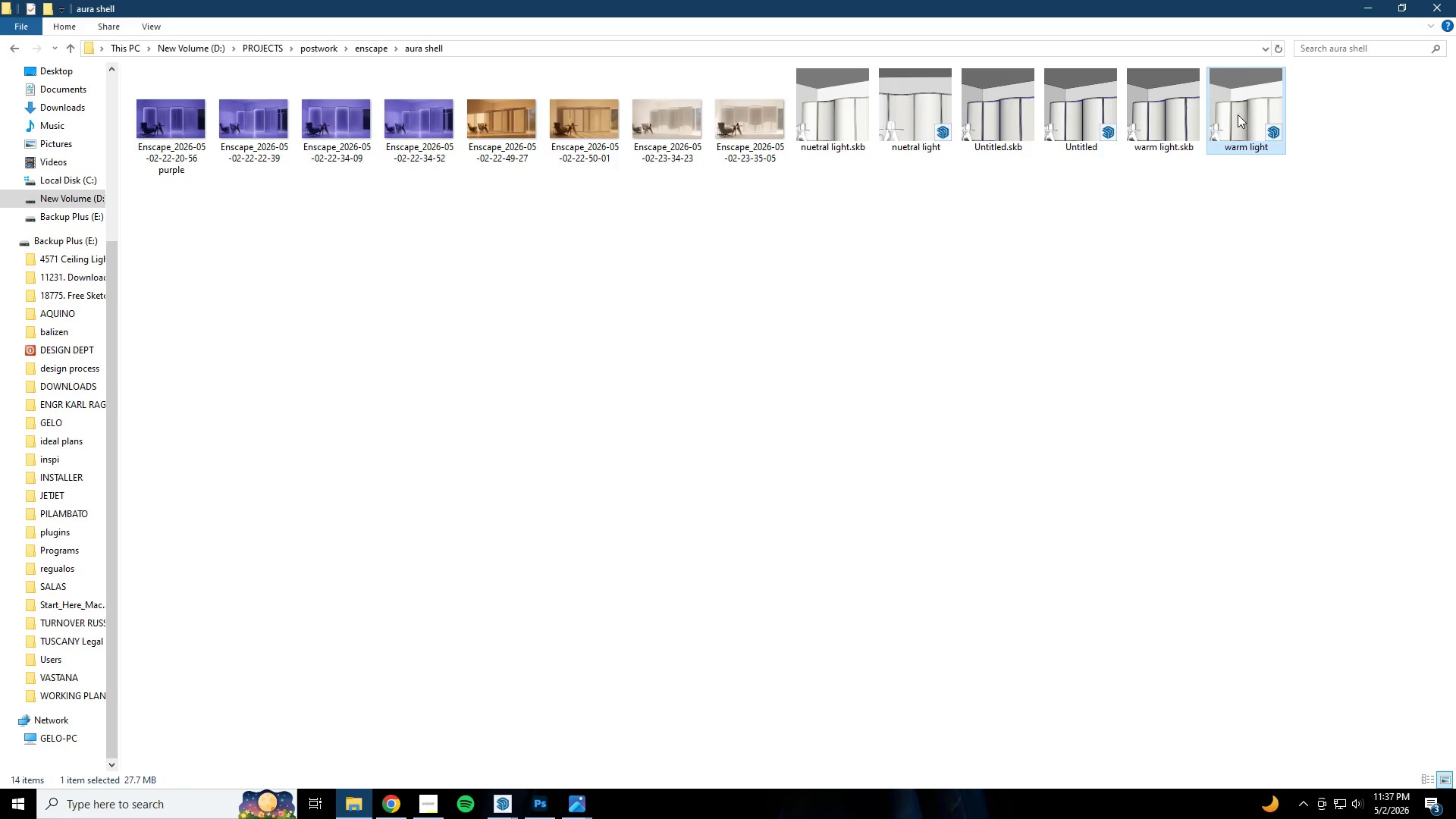 
triple_click([1238, 115])
 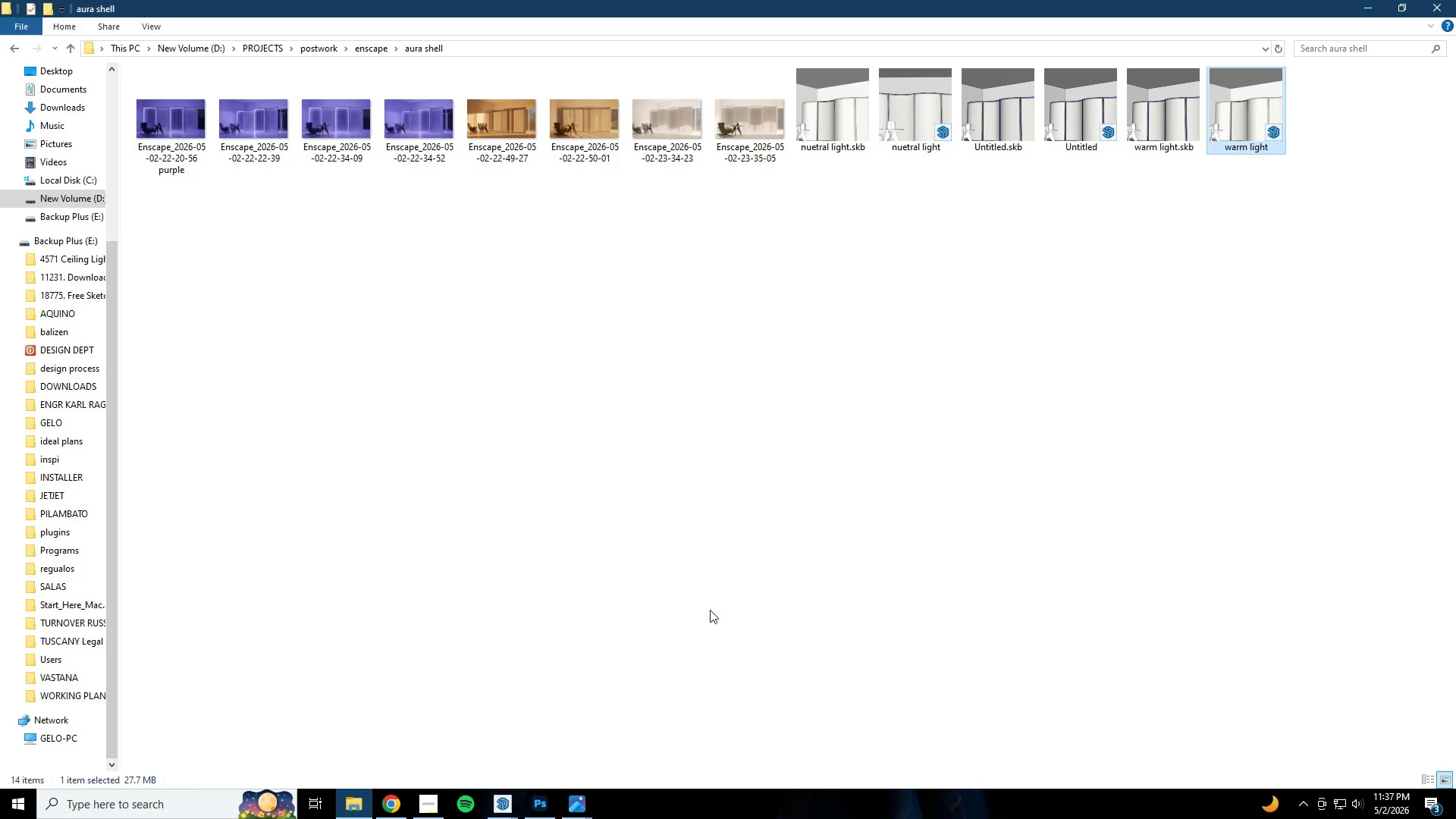 
mouse_move([517, 783])
 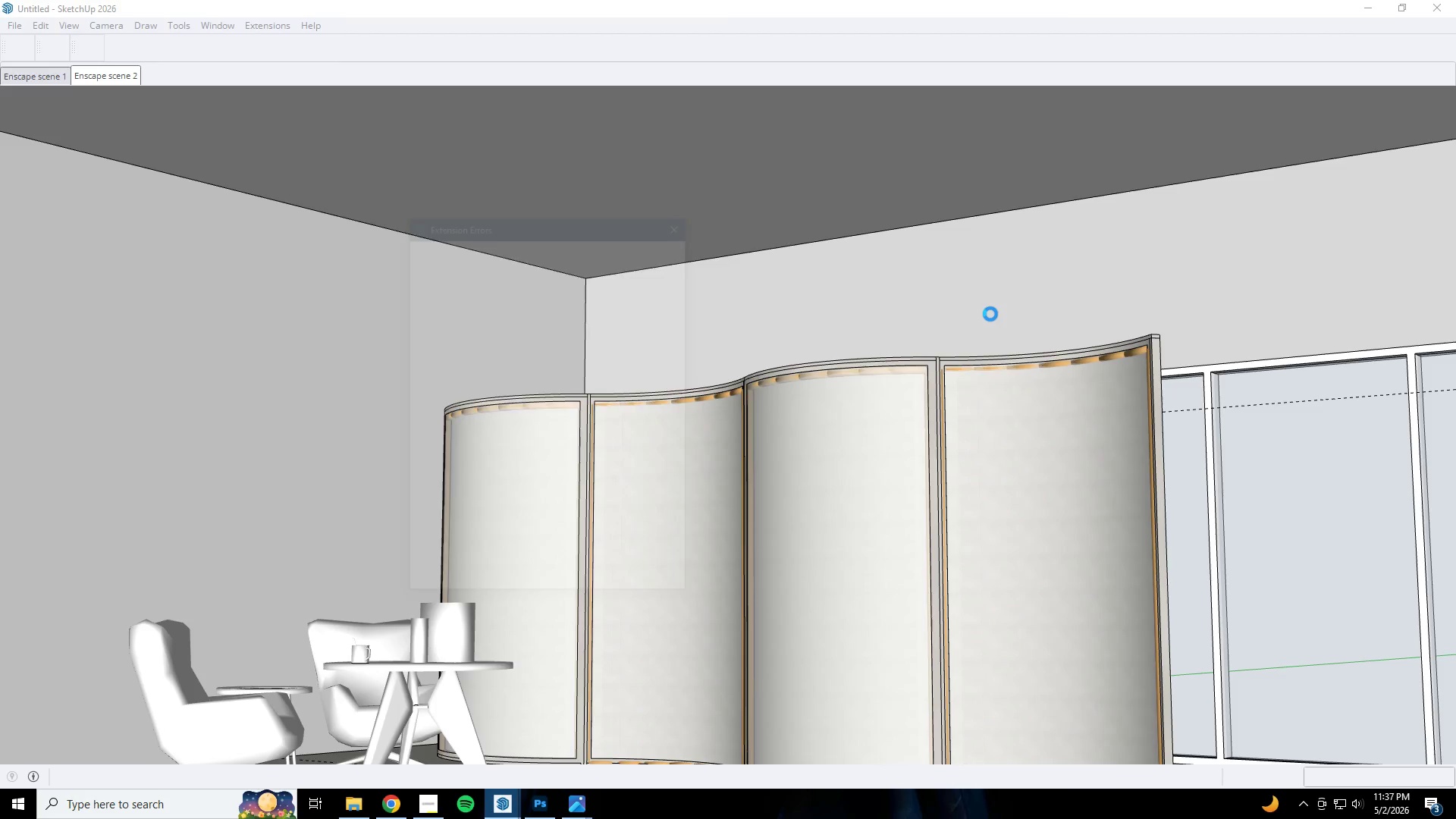 
wait(7.88)
 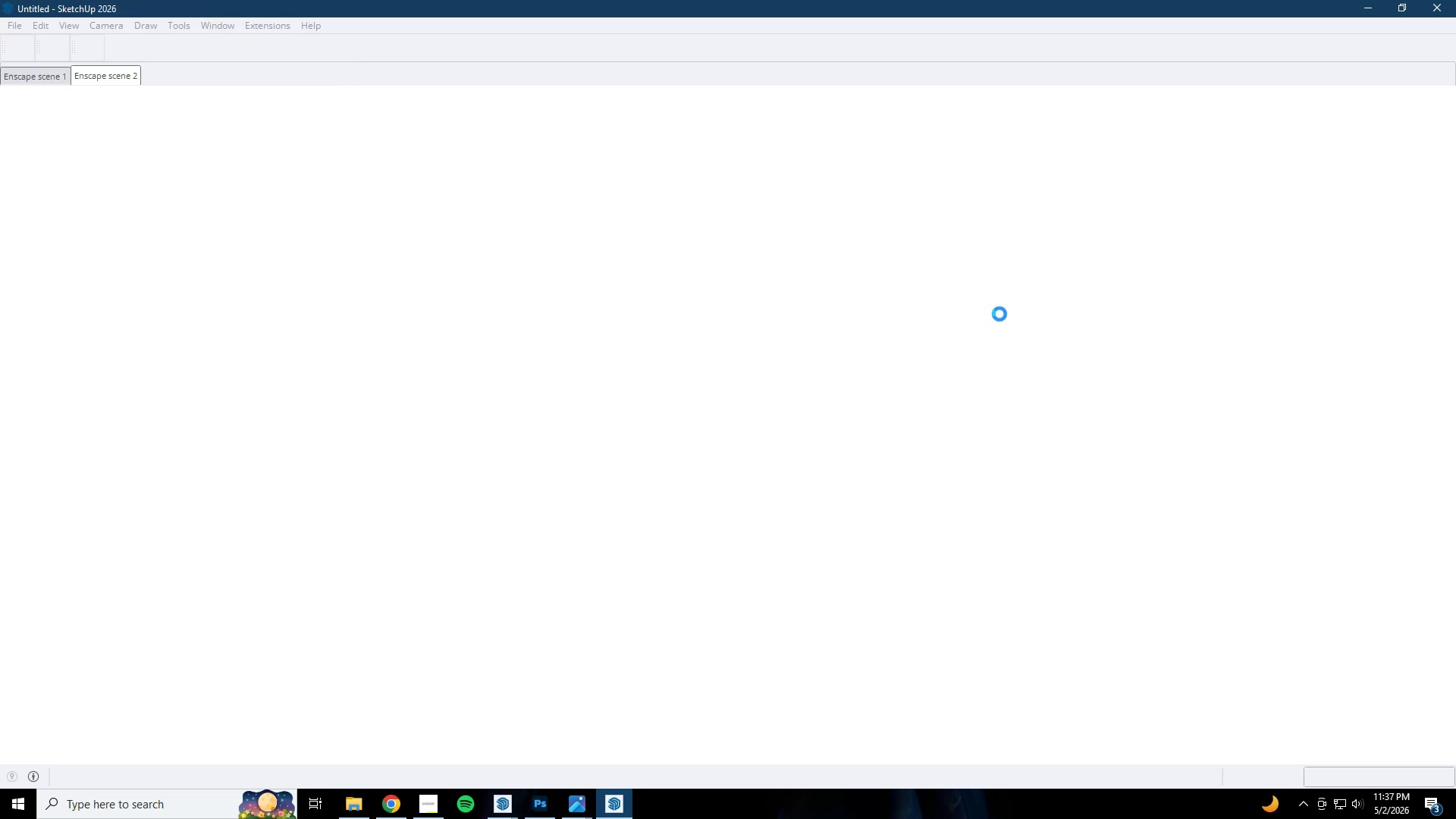 
left_click([679, 223])
 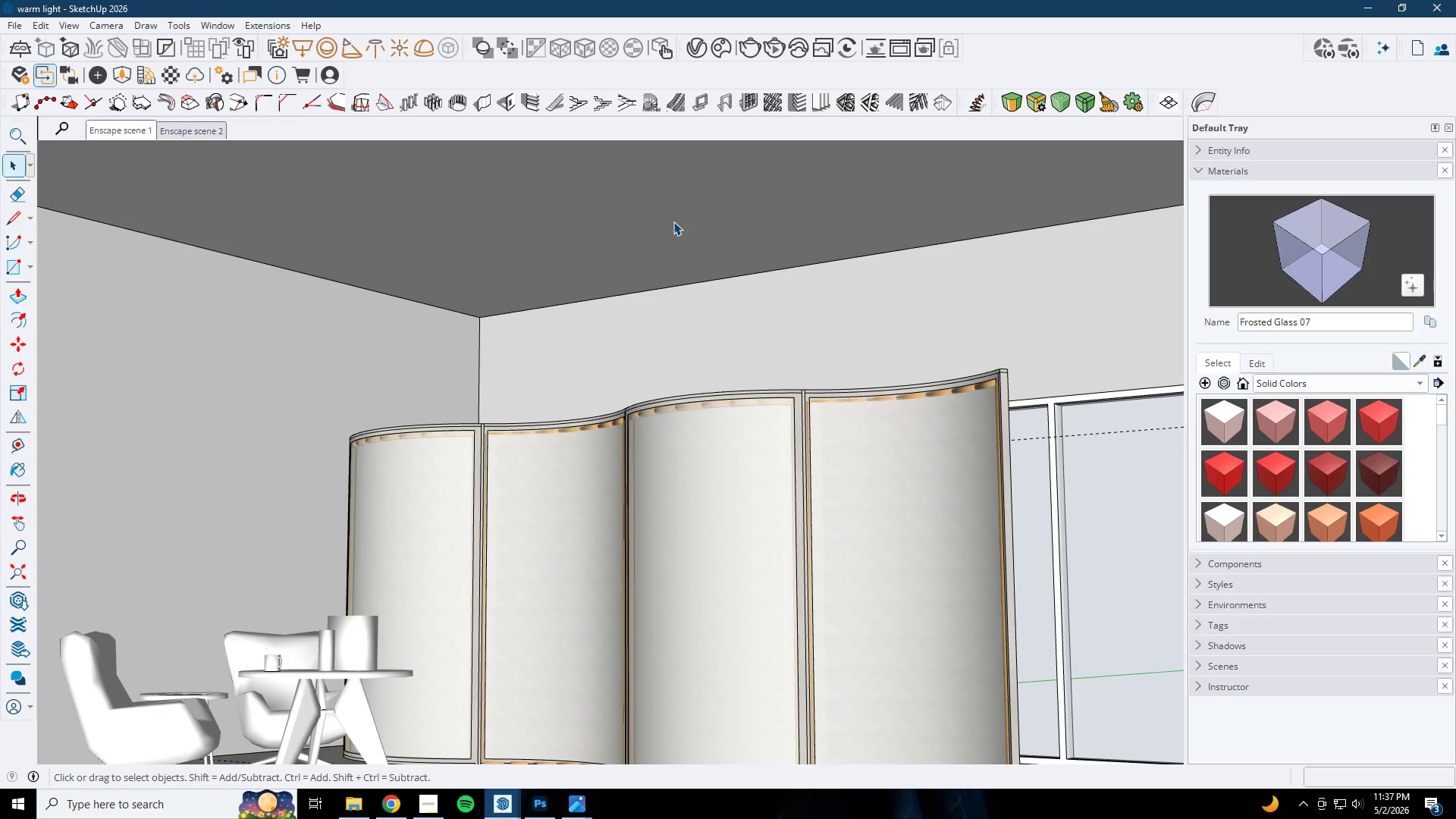 
scroll: coordinate [539, 370], scroll_direction: down, amount: 18.0
 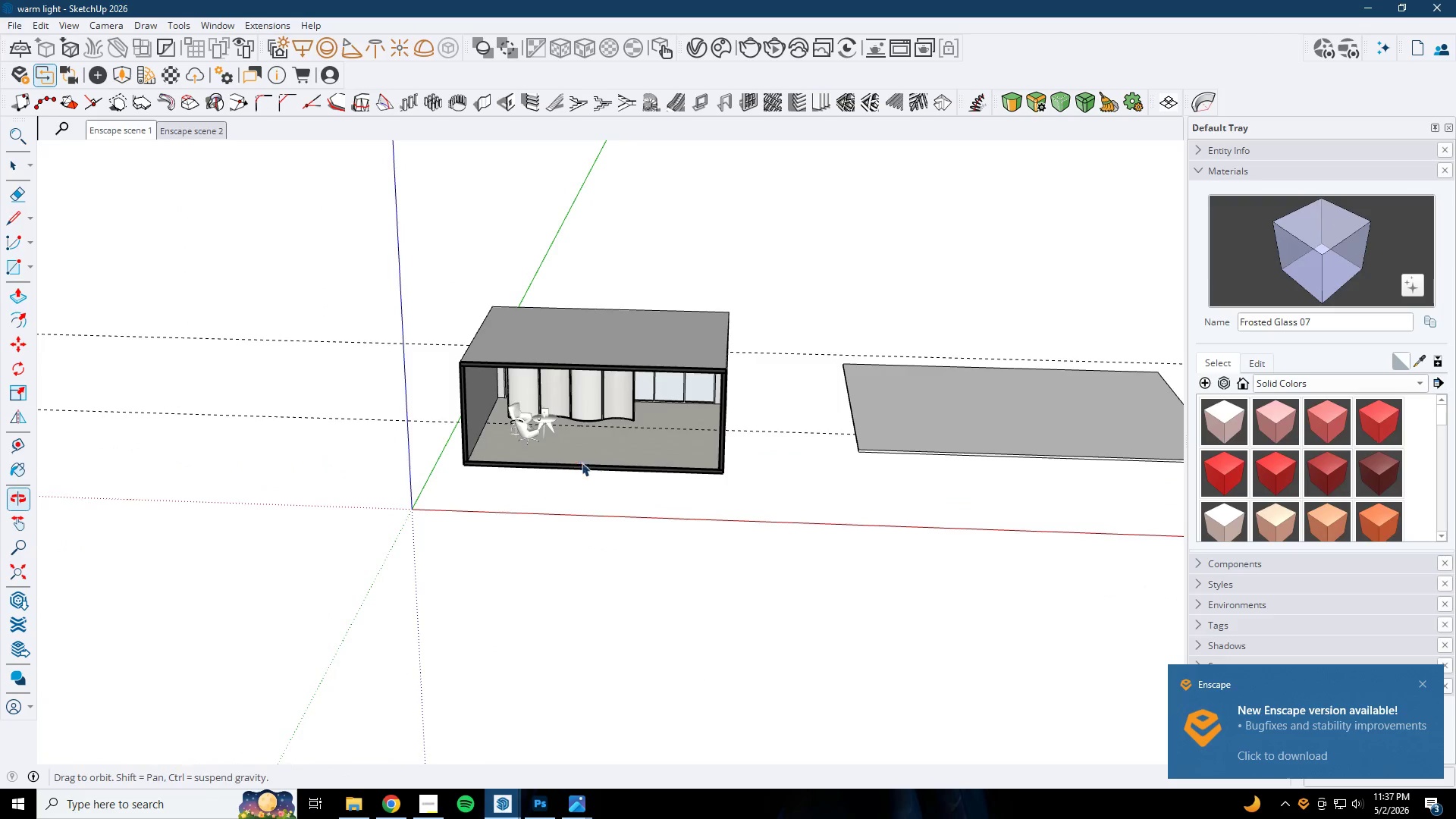 
left_click([833, 407])
 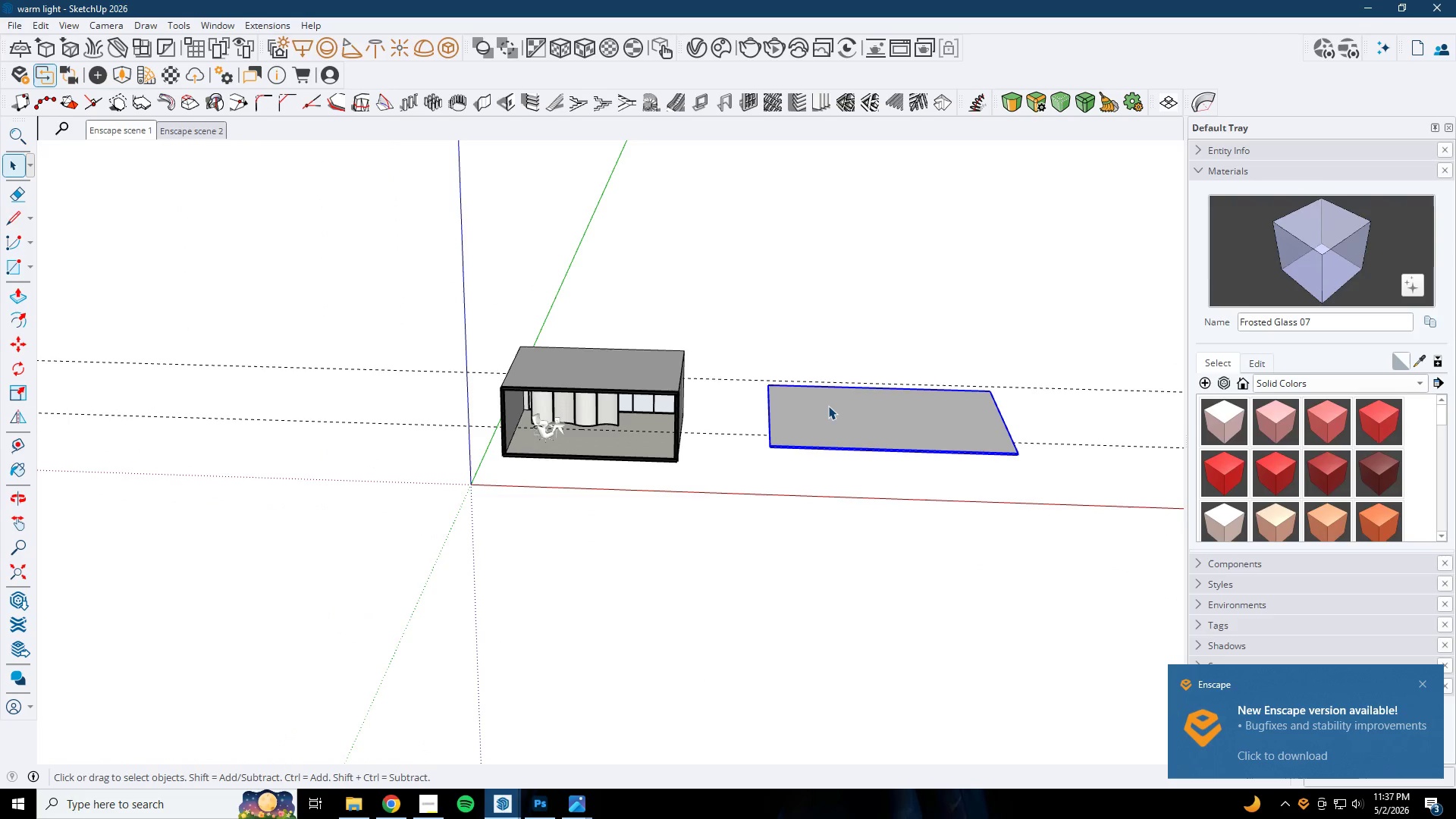 
scroll: coordinate [584, 438], scroll_direction: down, amount: 4.0
 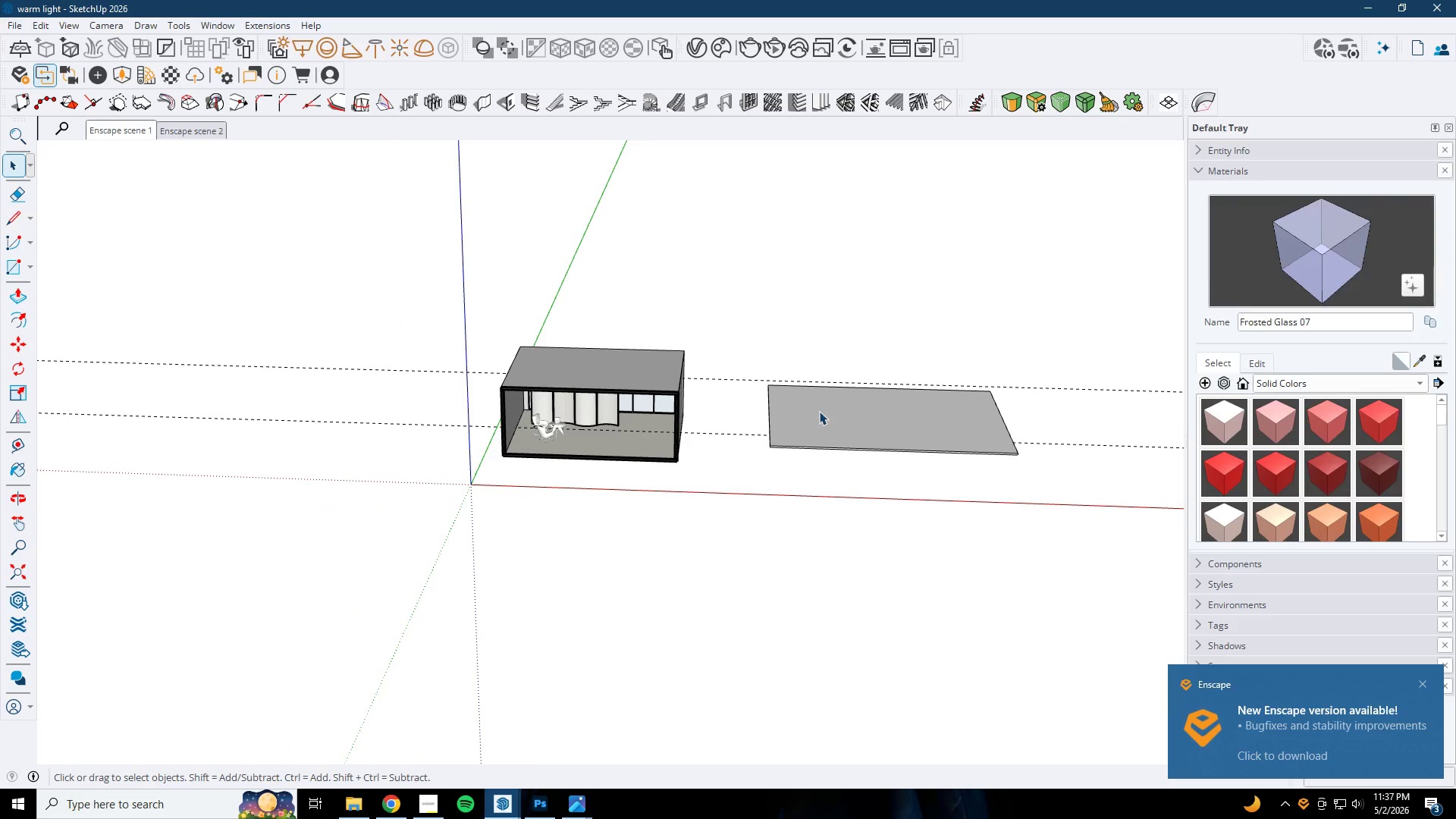 
key(Delete)
 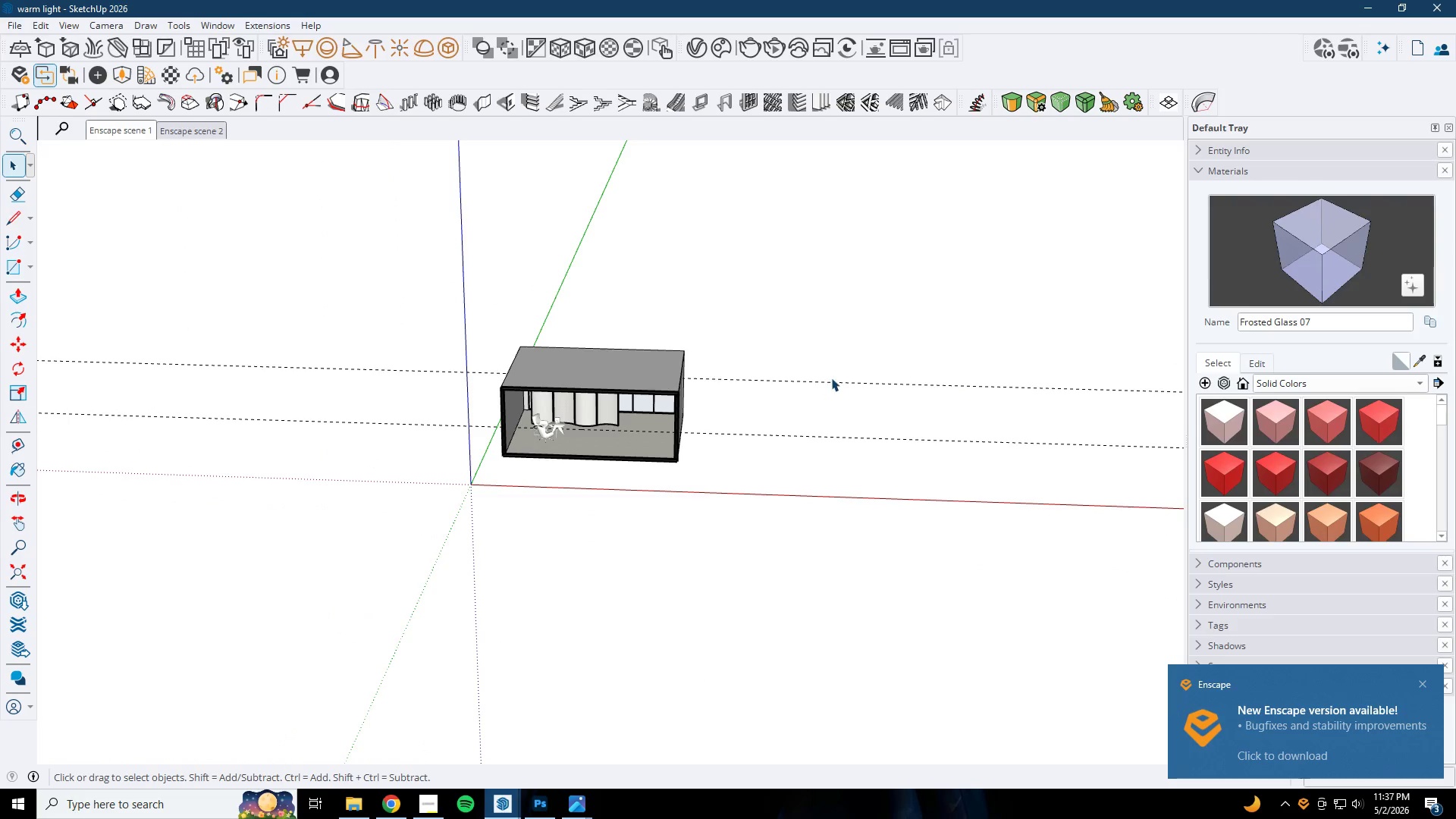 
left_click_drag(start_coordinate=[849, 358], to_coordinate=[775, 467])
 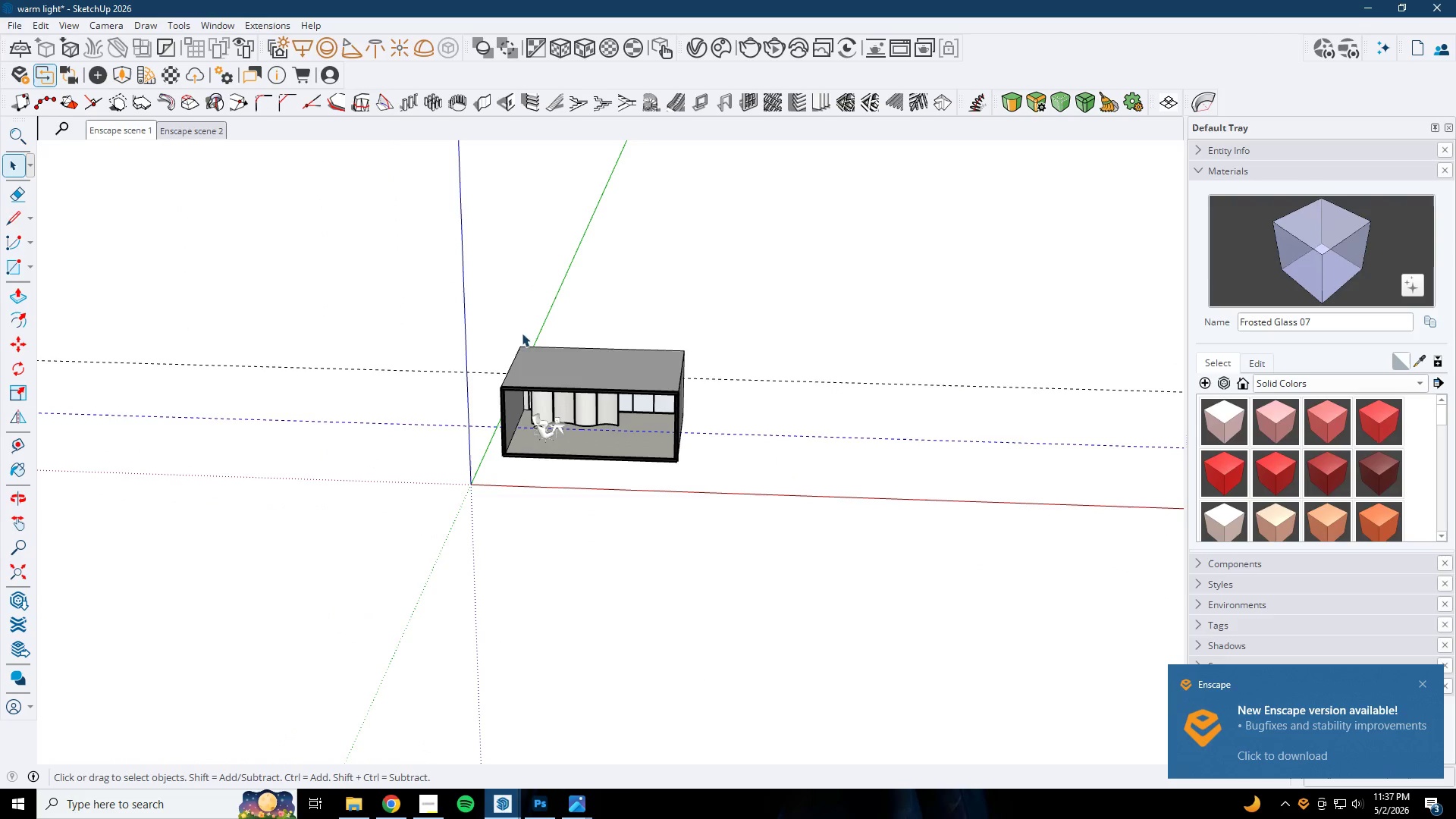 
key(Delete)
 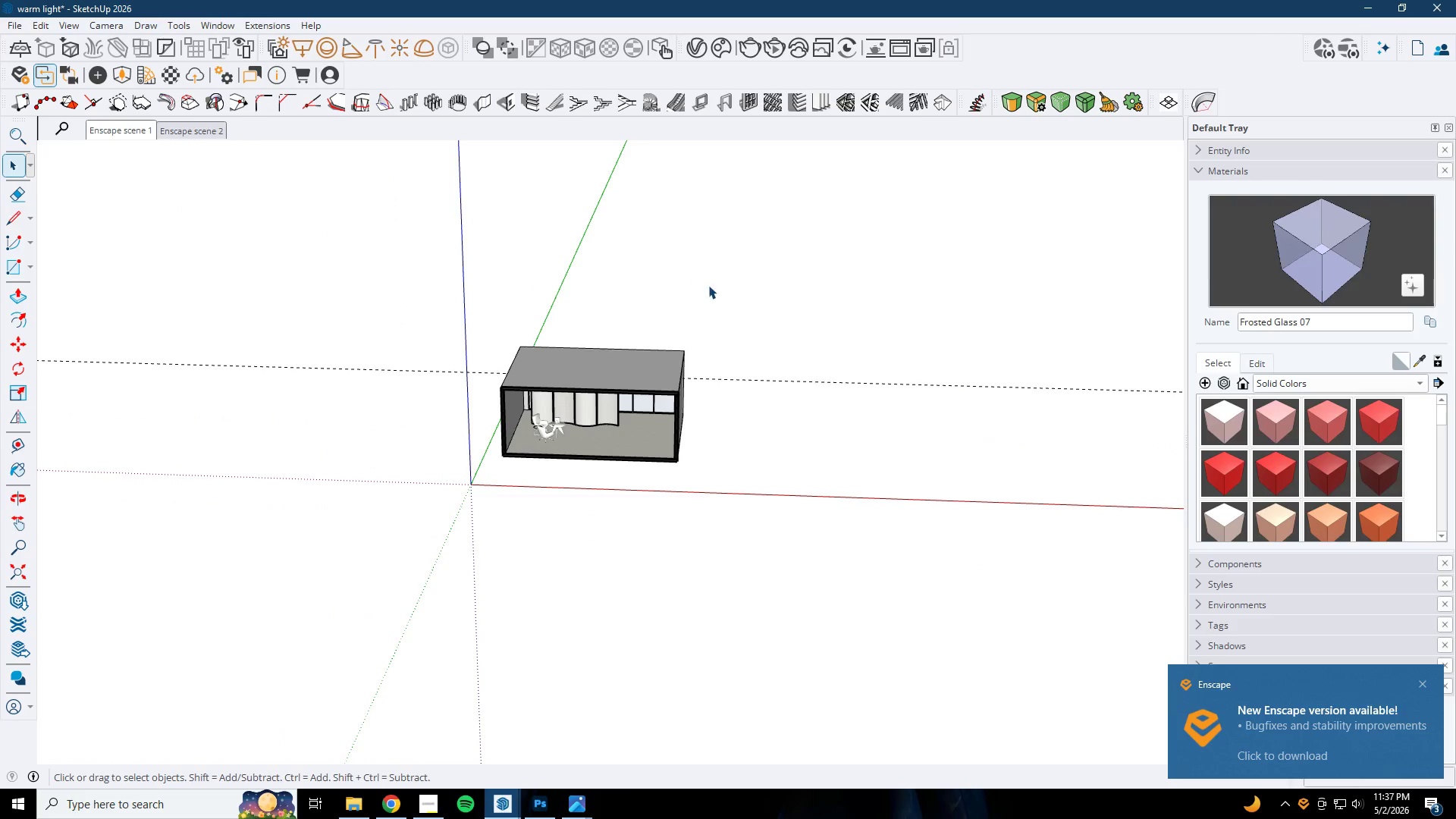 
left_click_drag(start_coordinate=[334, 267], to_coordinate=[218, 441])
 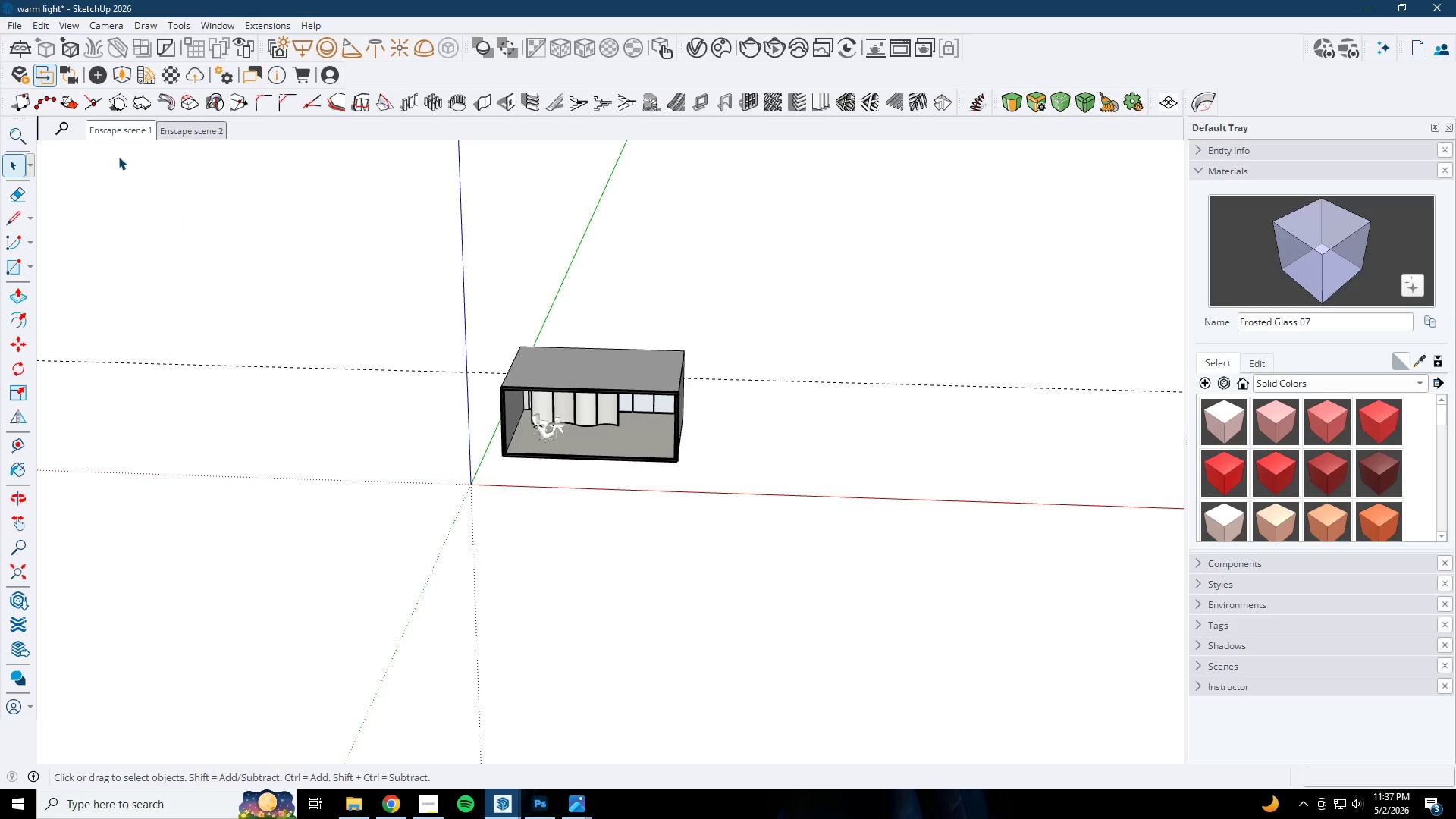 
key(Delete)
 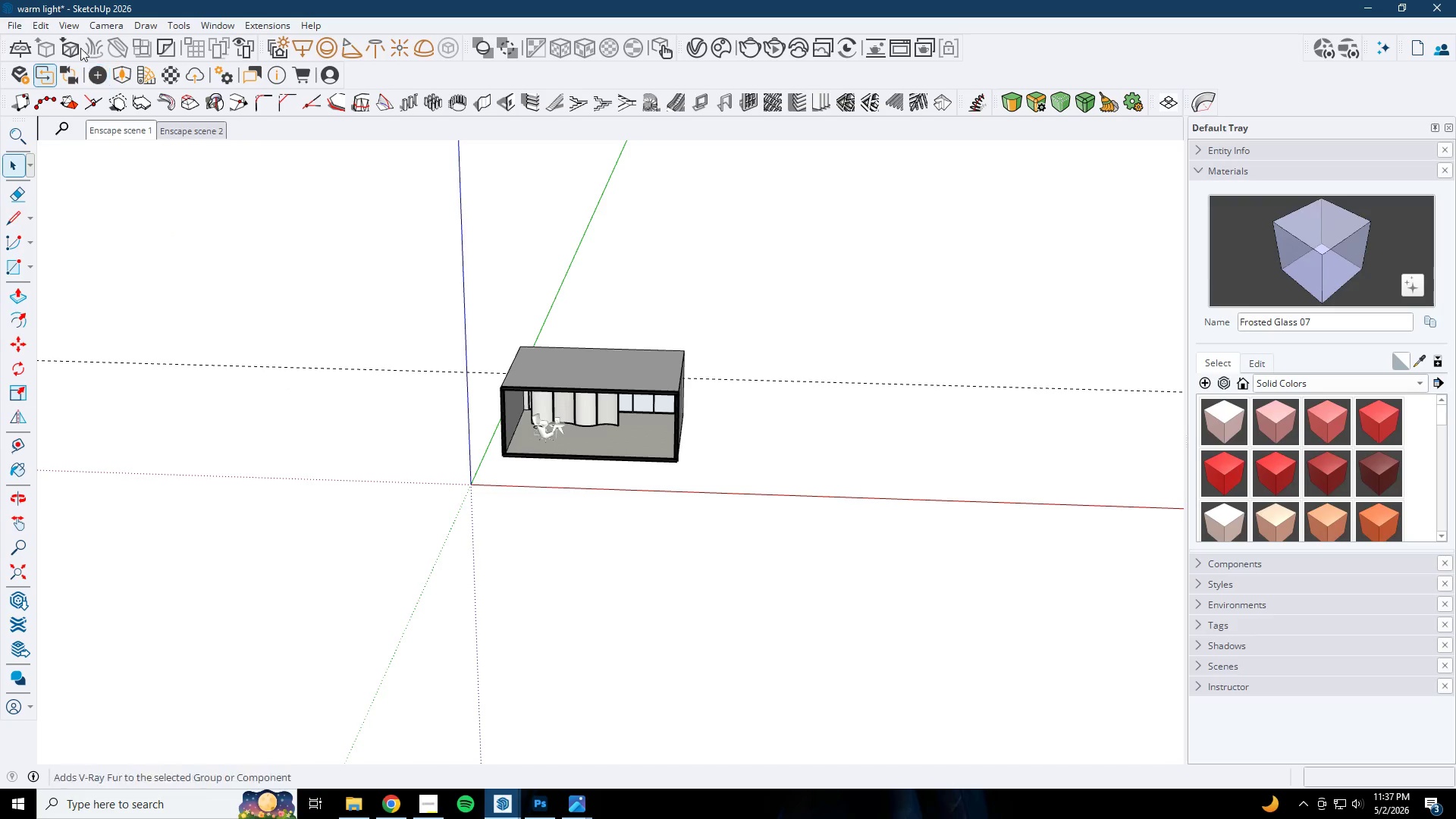 
left_click([36, 19])
 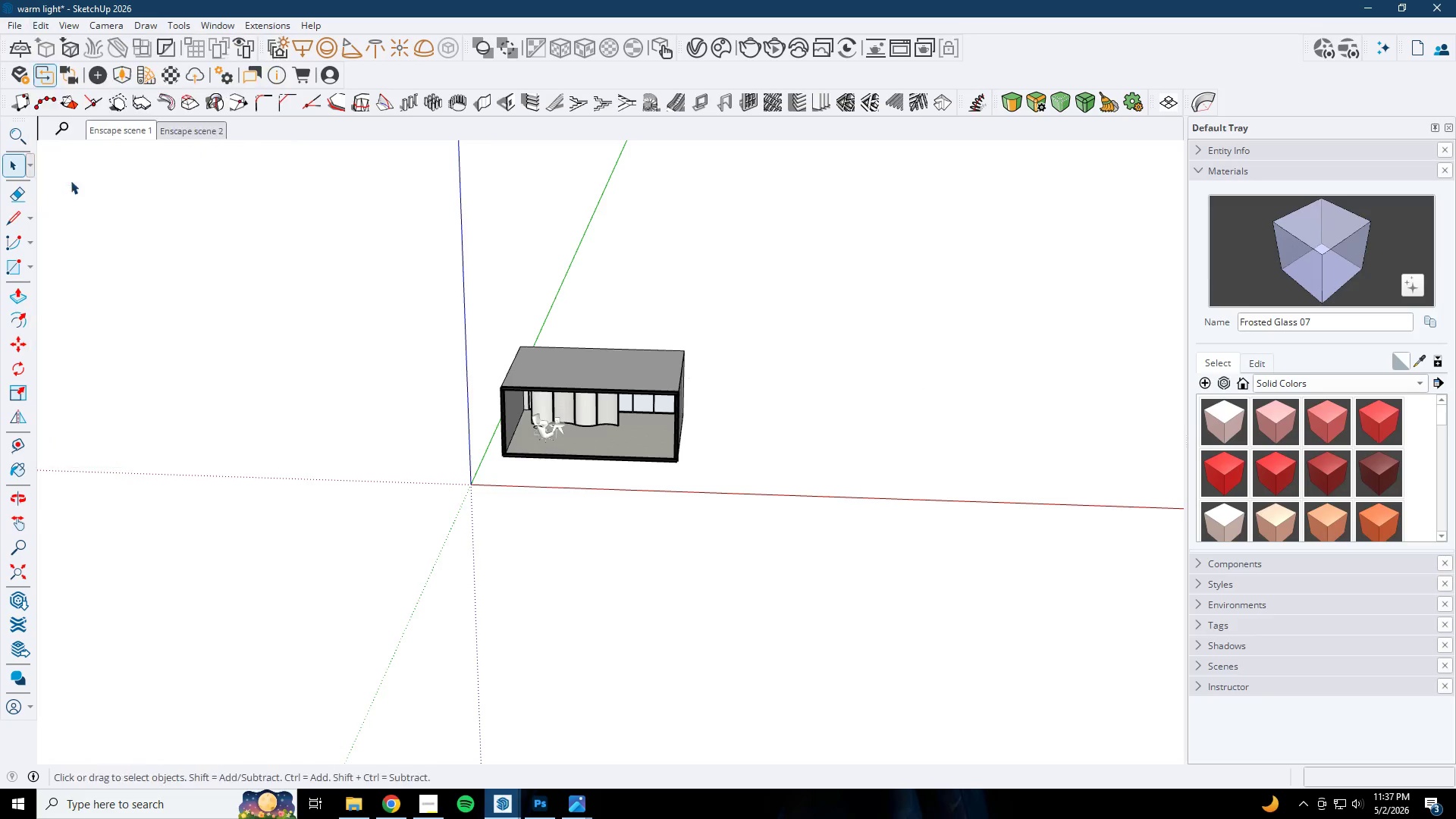 
left_click_drag(start_coordinate=[806, 296], to_coordinate=[413, 531])
 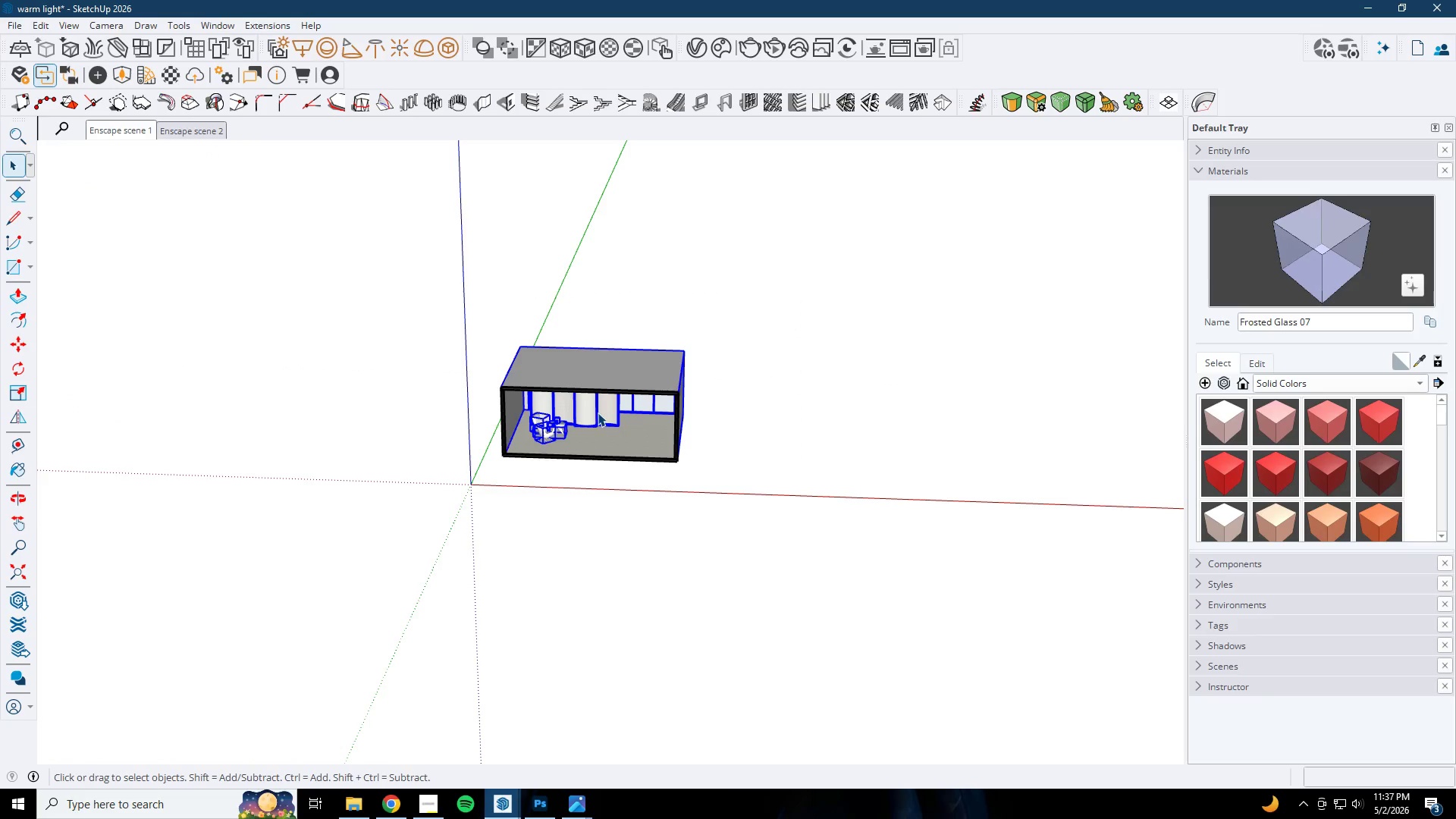 
key(Control+C)
 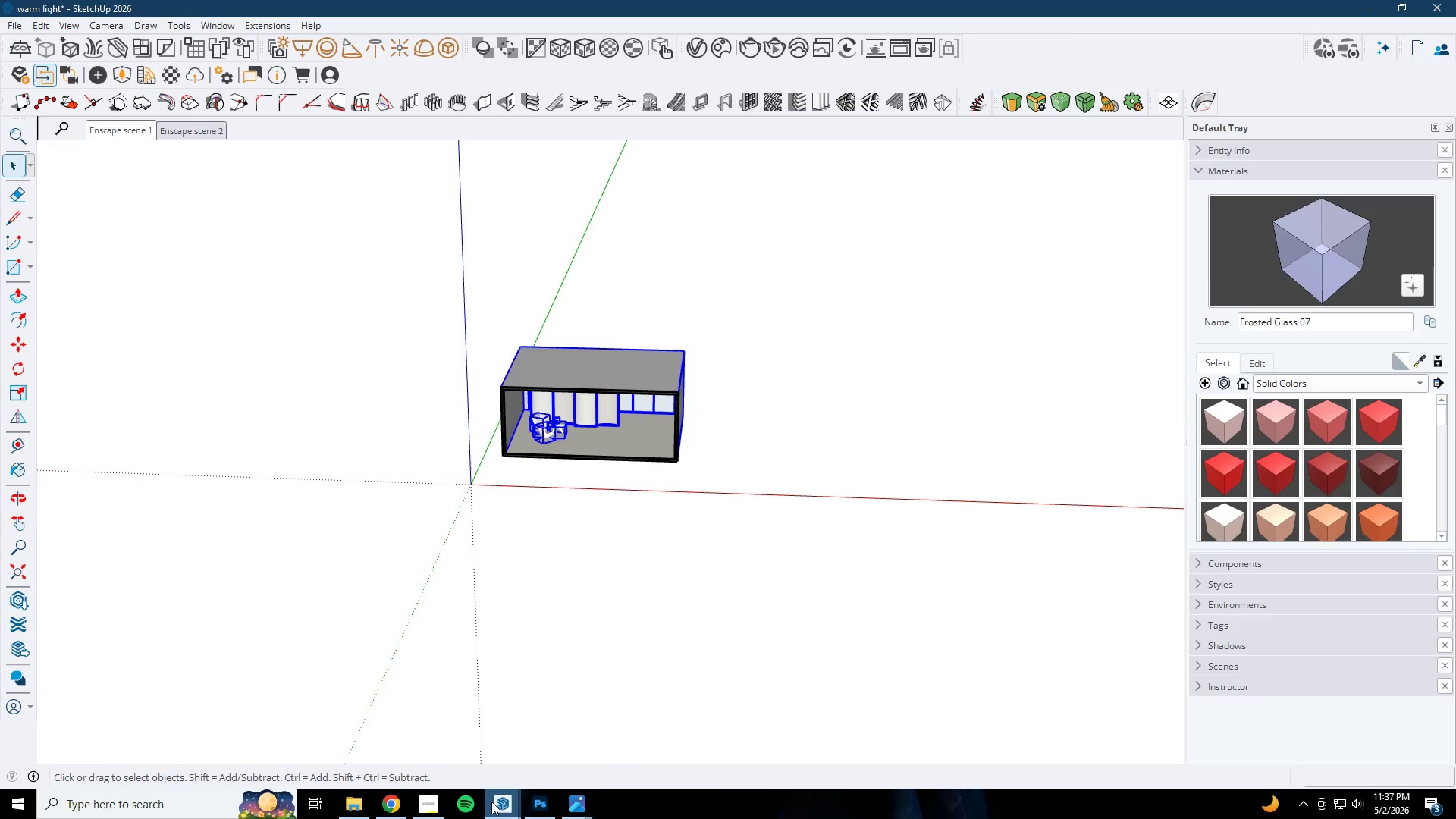 
left_click([491, 802])
 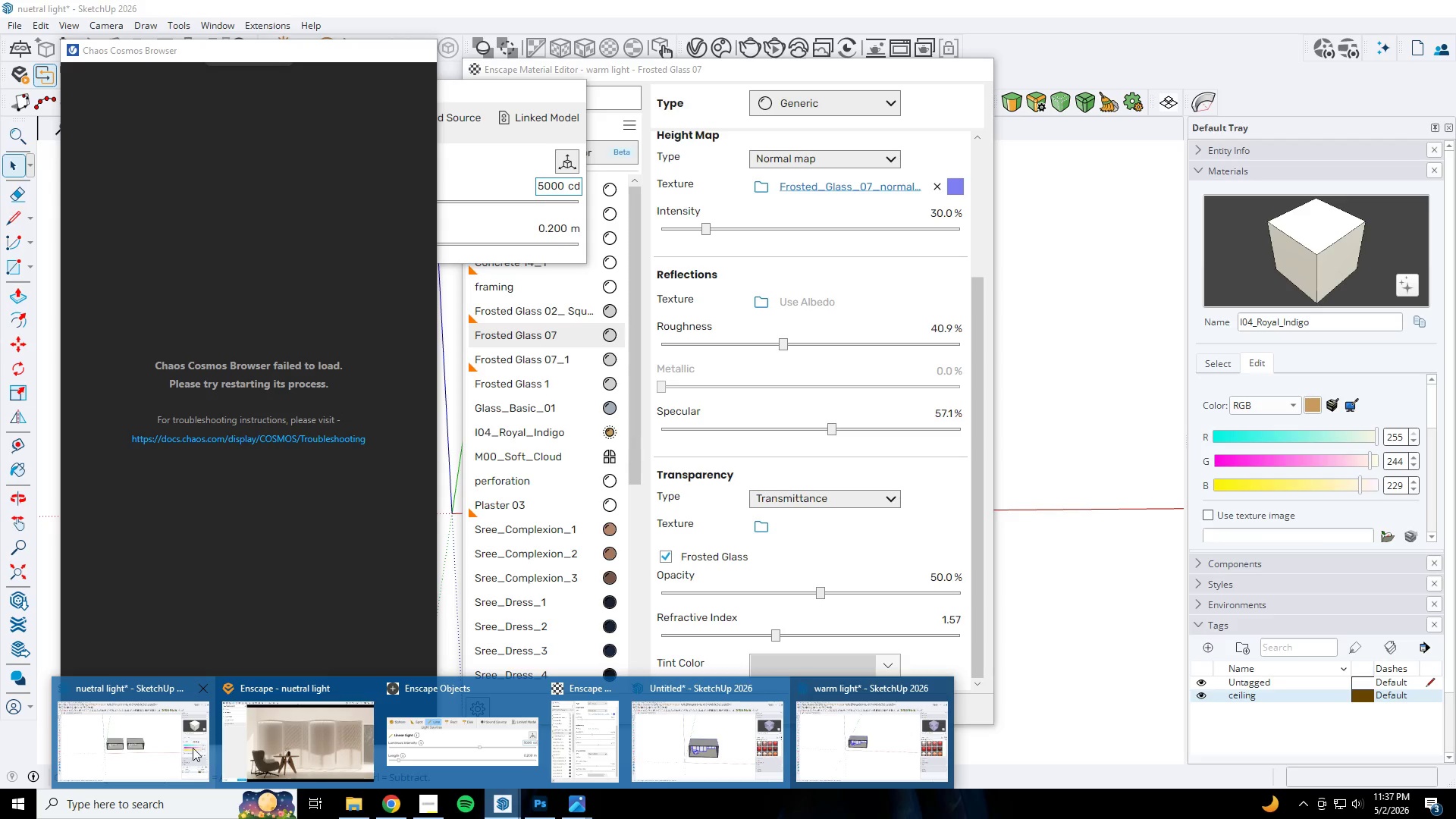 
left_click([180, 746])
 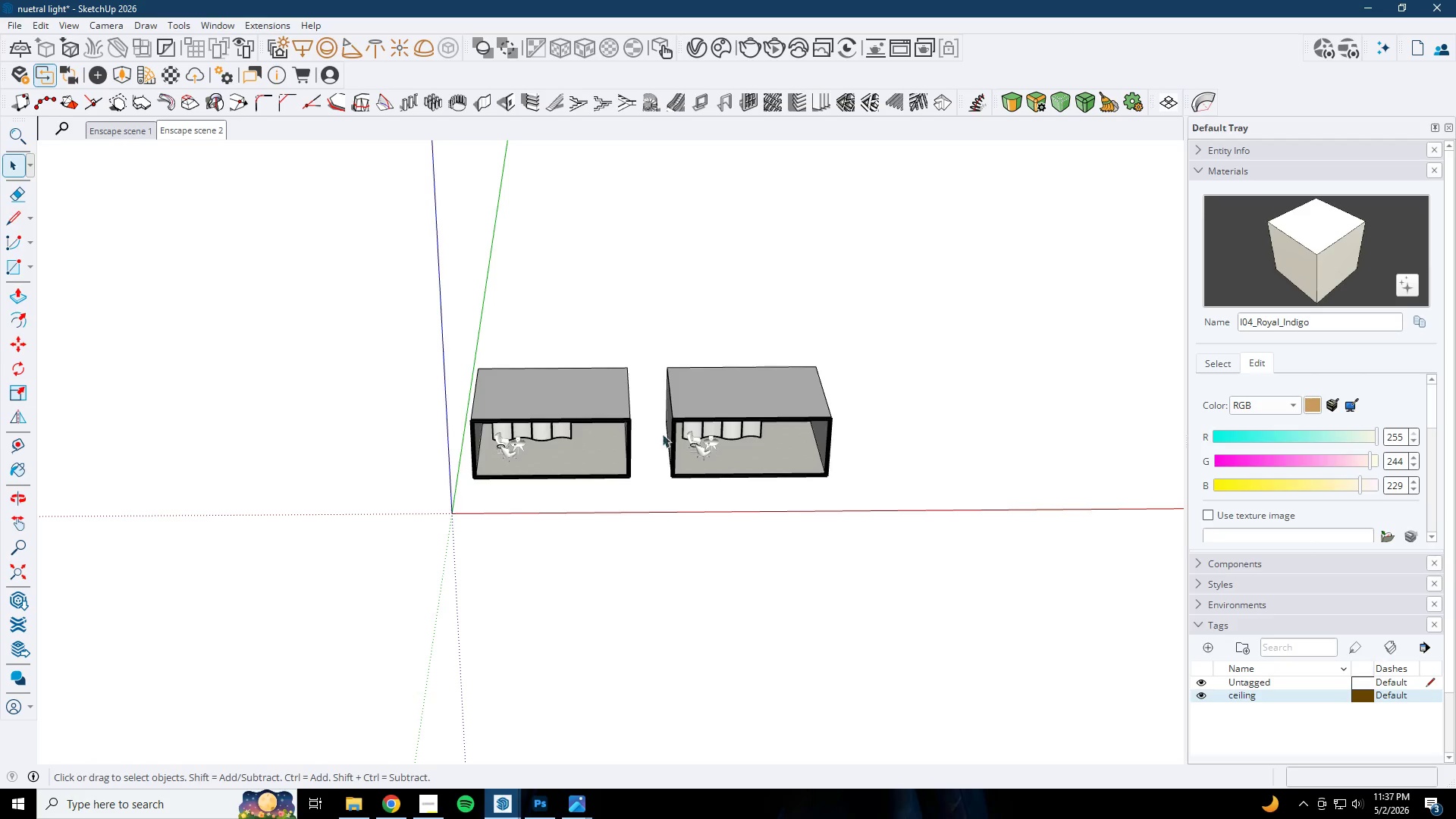 
key(Control+V)
 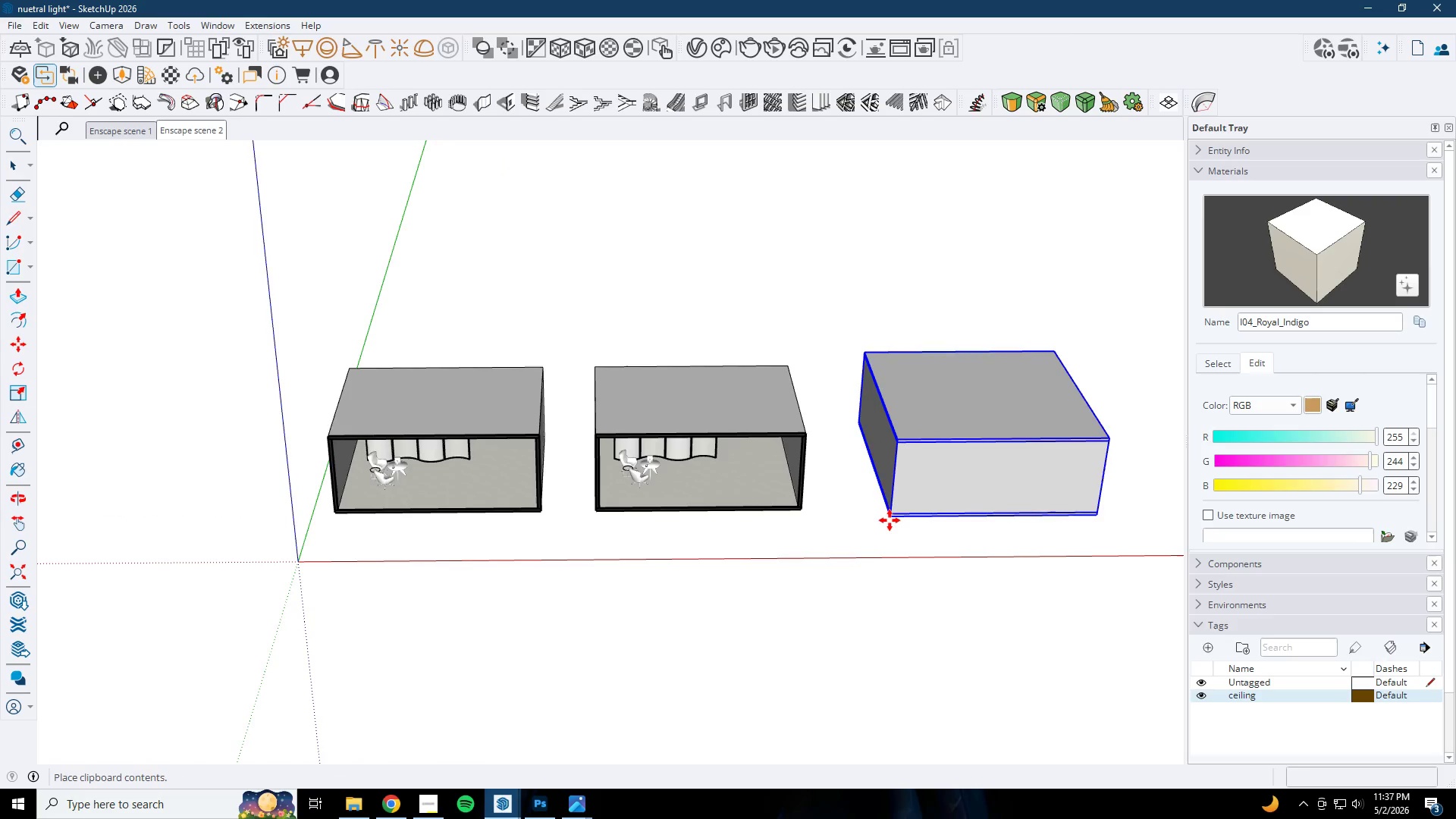 
scroll: coordinate [911, 370], scroll_direction: up, amount: 3.0
 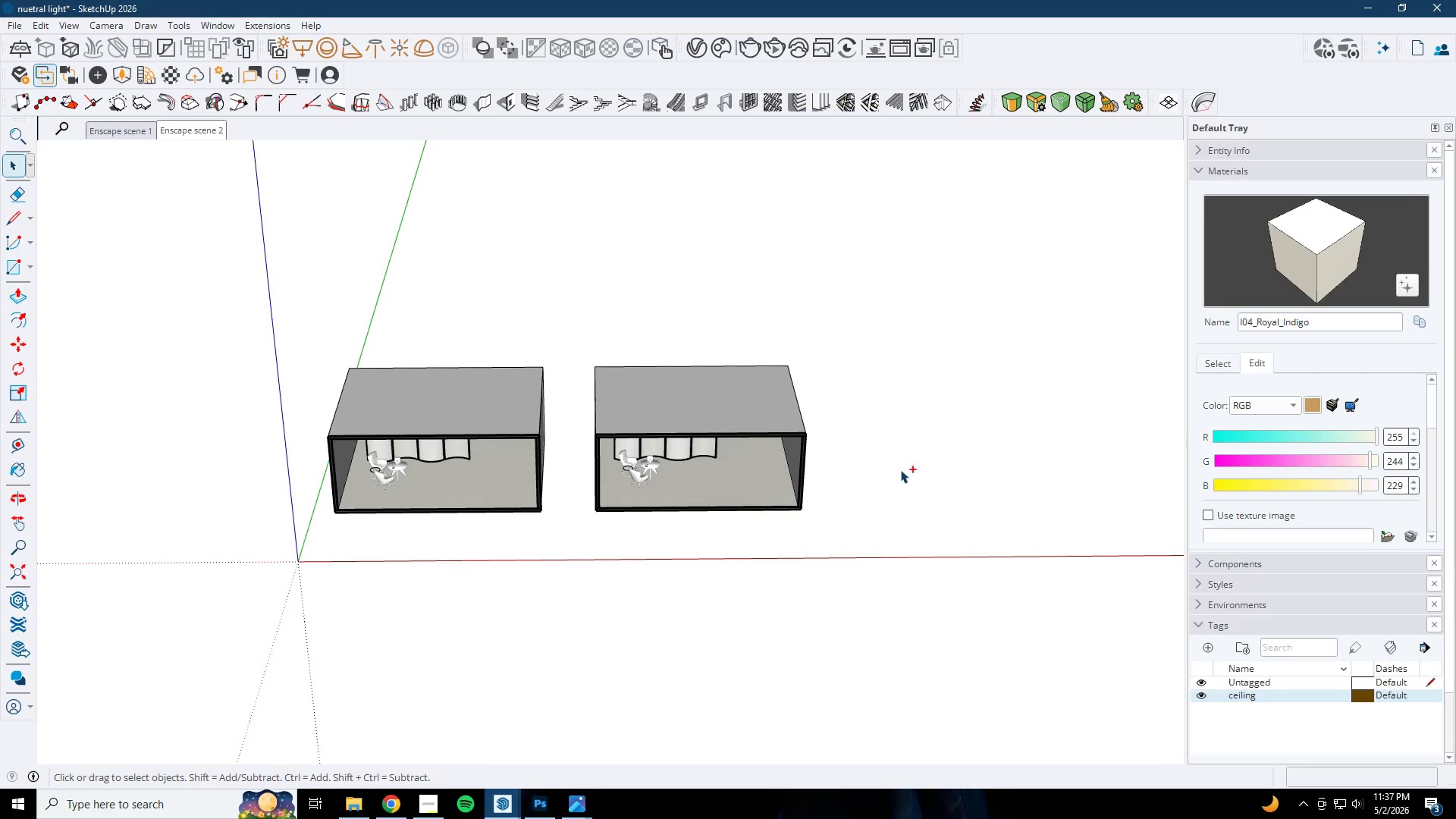 
left_click([885, 532])
 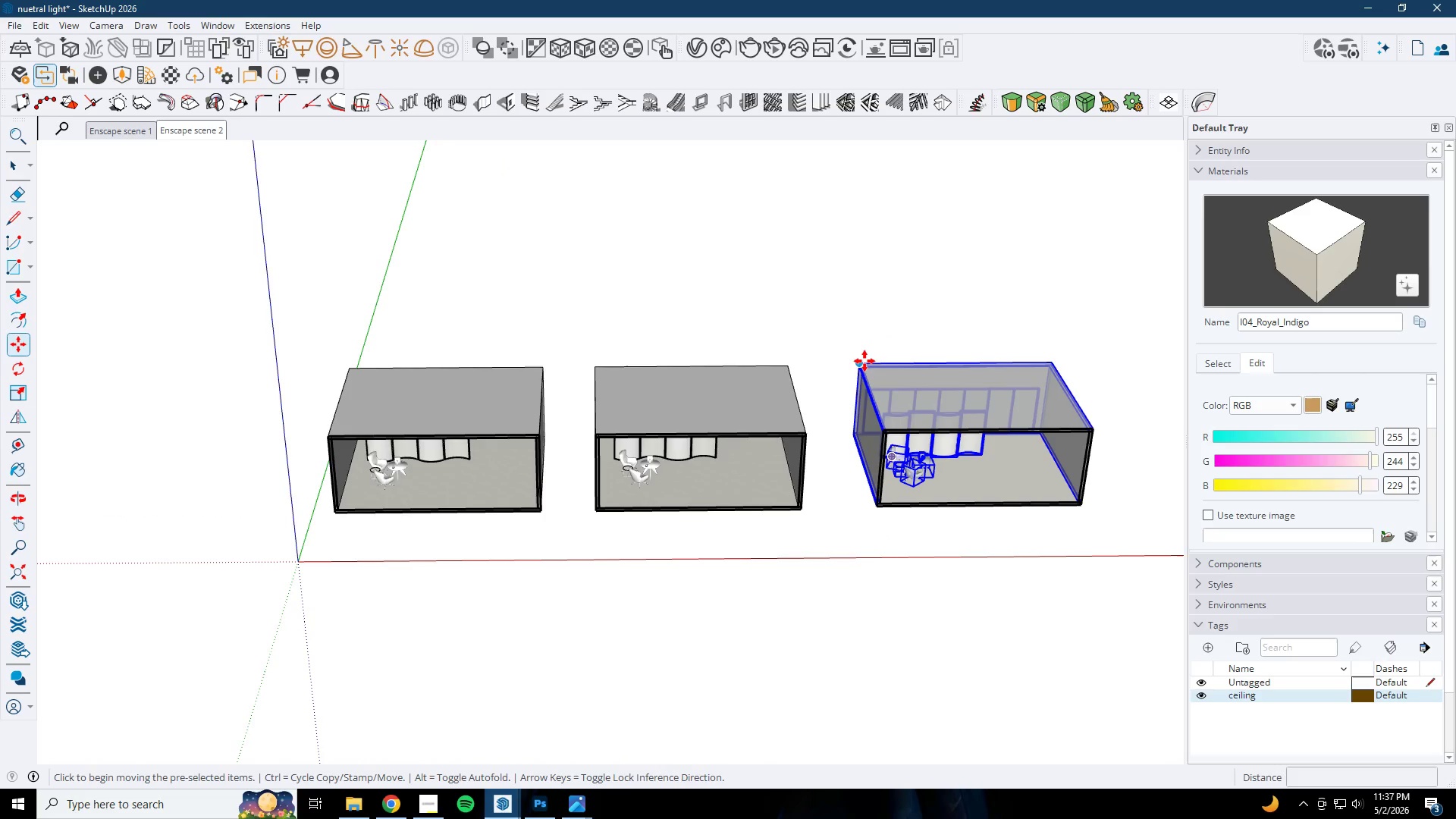 
left_click([863, 362])
 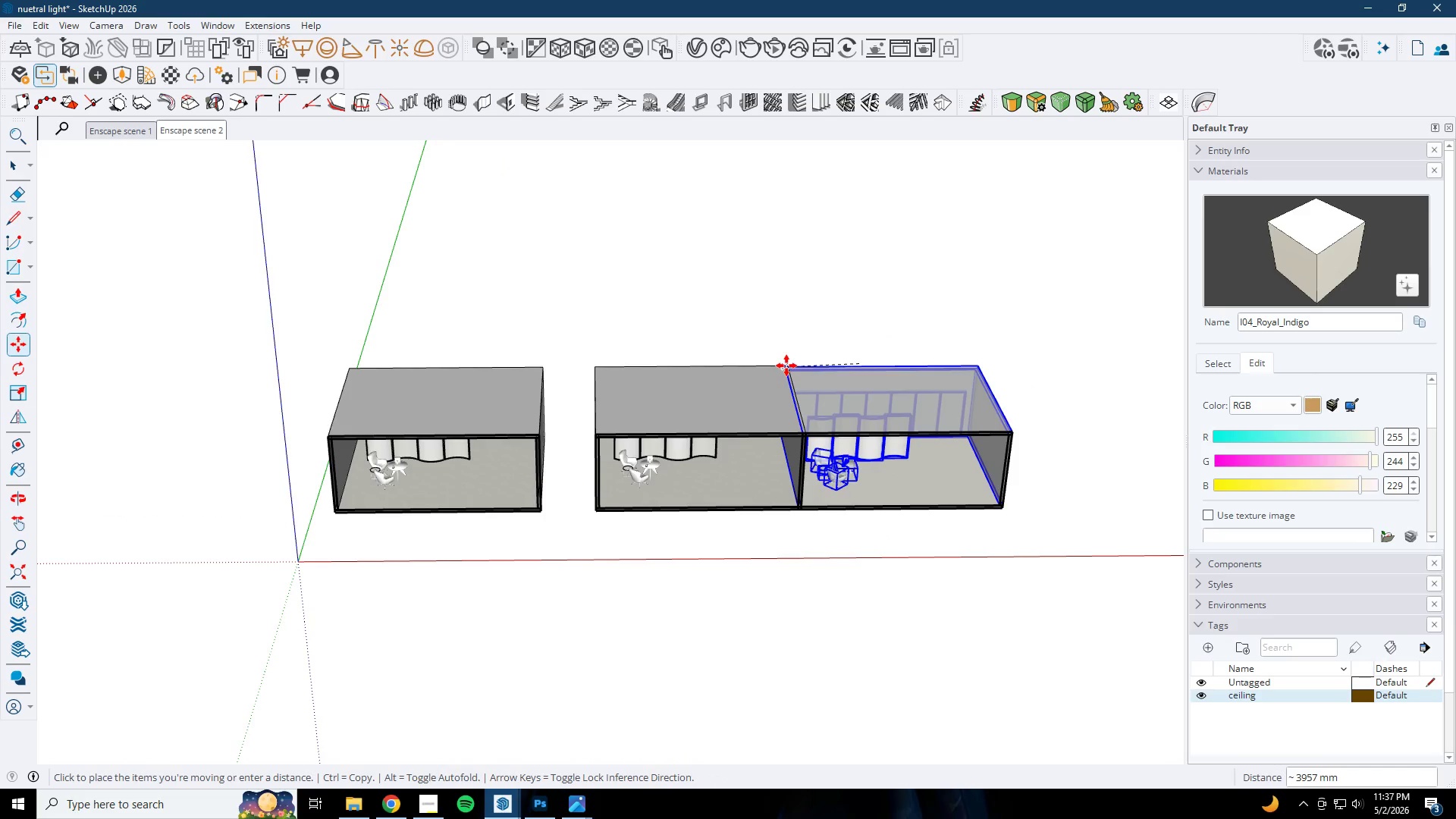 
left_click([815, 388])
 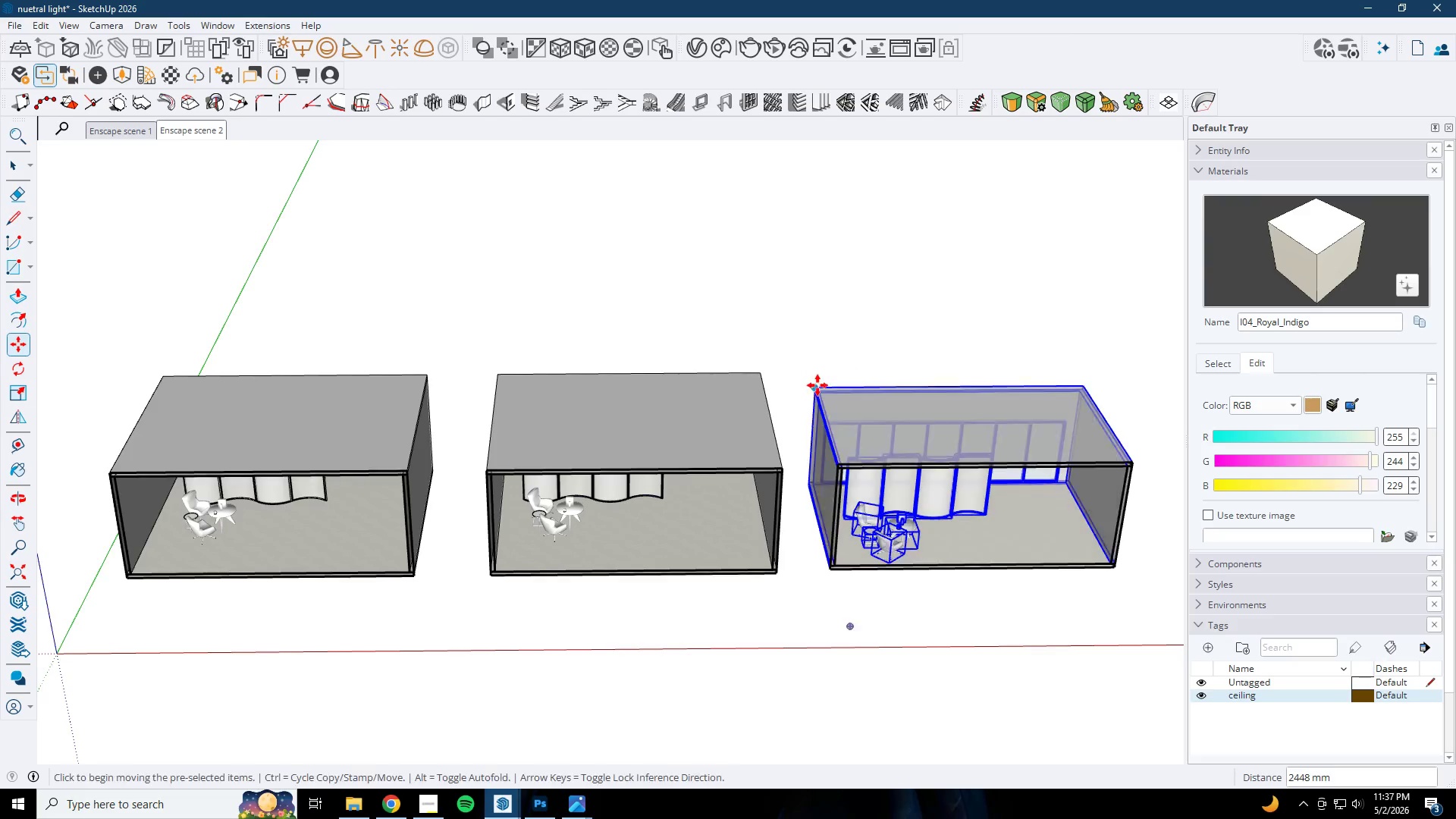 
scroll: coordinate [862, 346], scroll_direction: up, amount: 4.0
 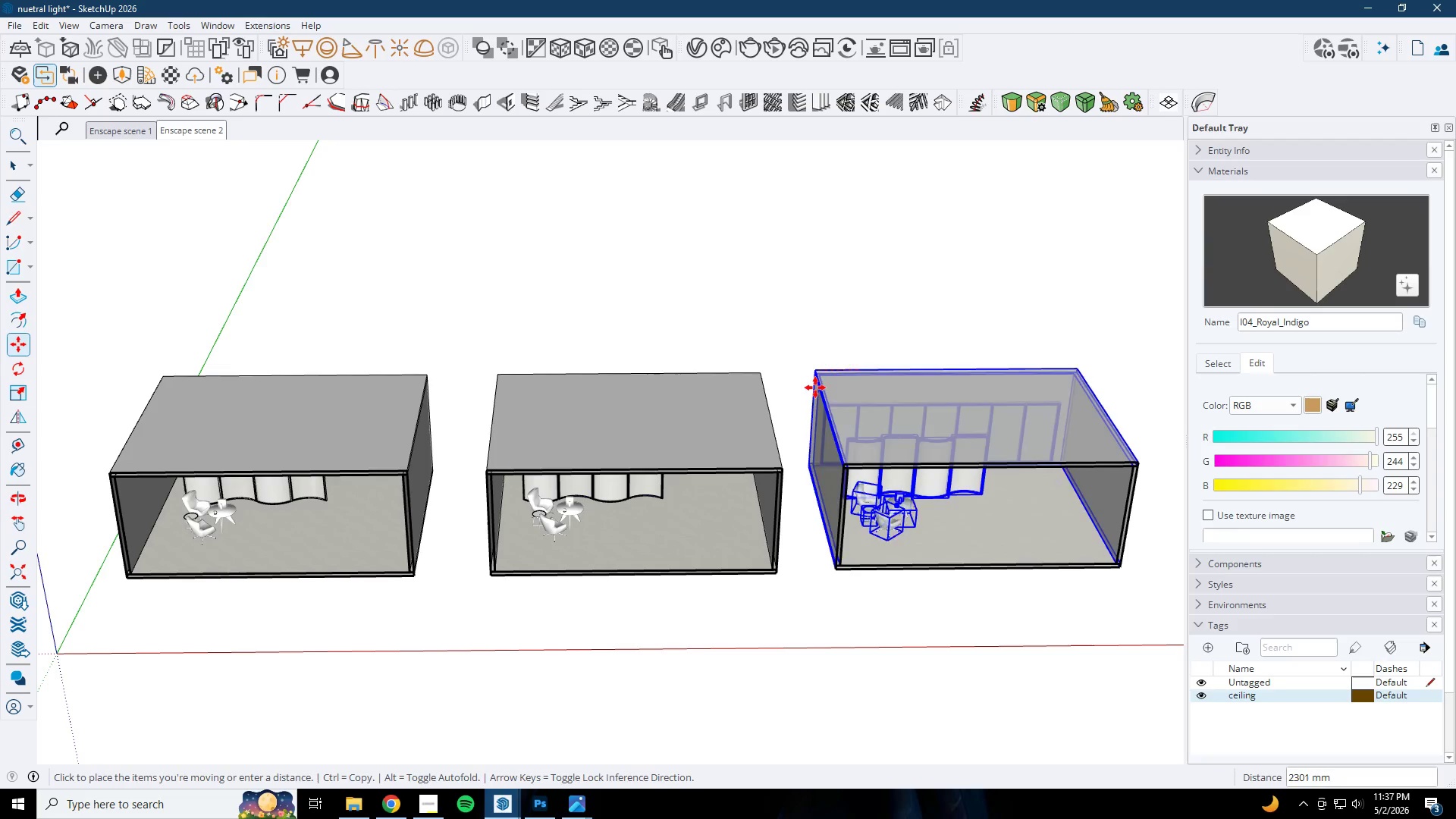 
left_click([806, 391])
 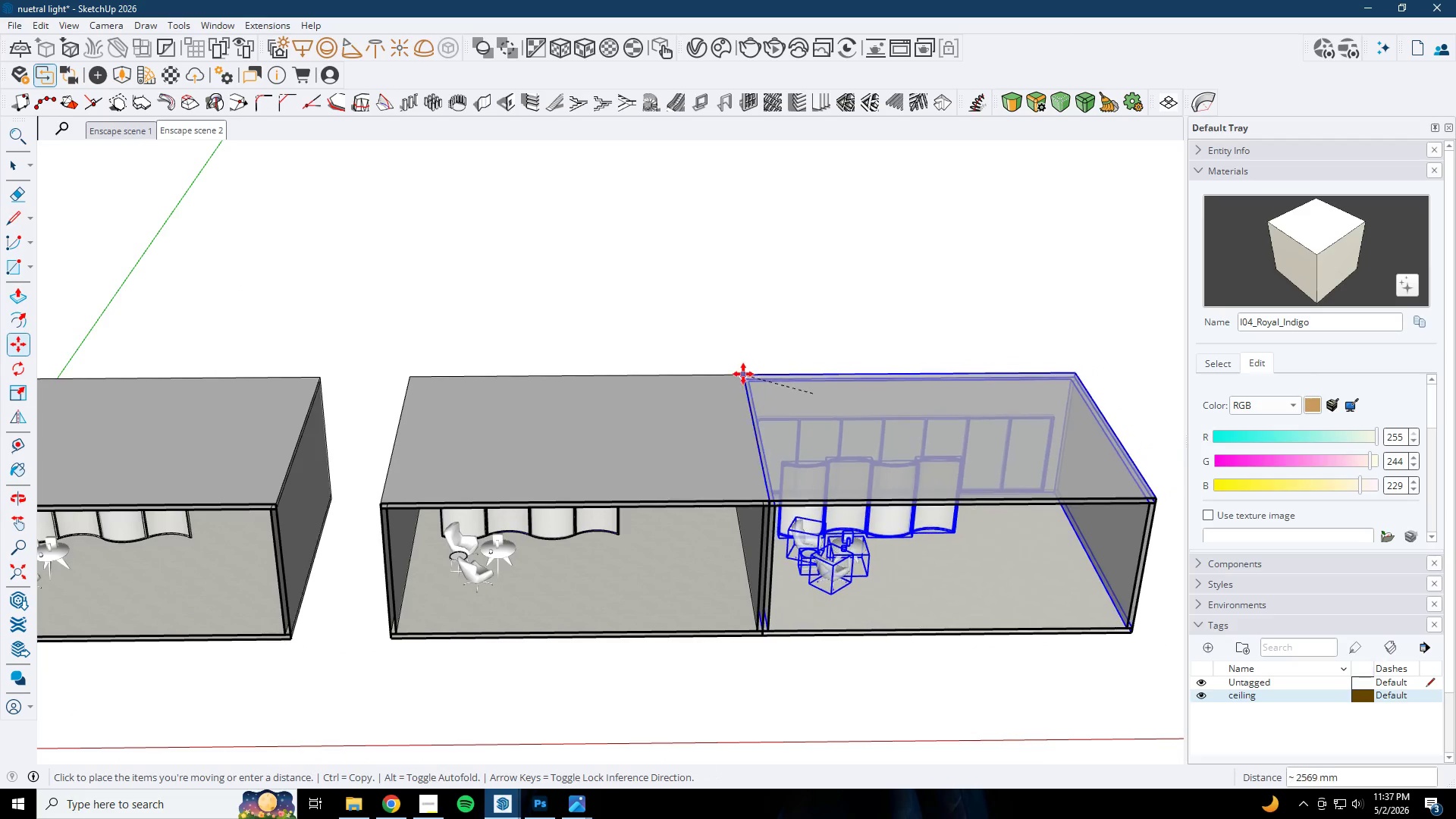 
scroll: coordinate [818, 366], scroll_direction: up, amount: 3.0
 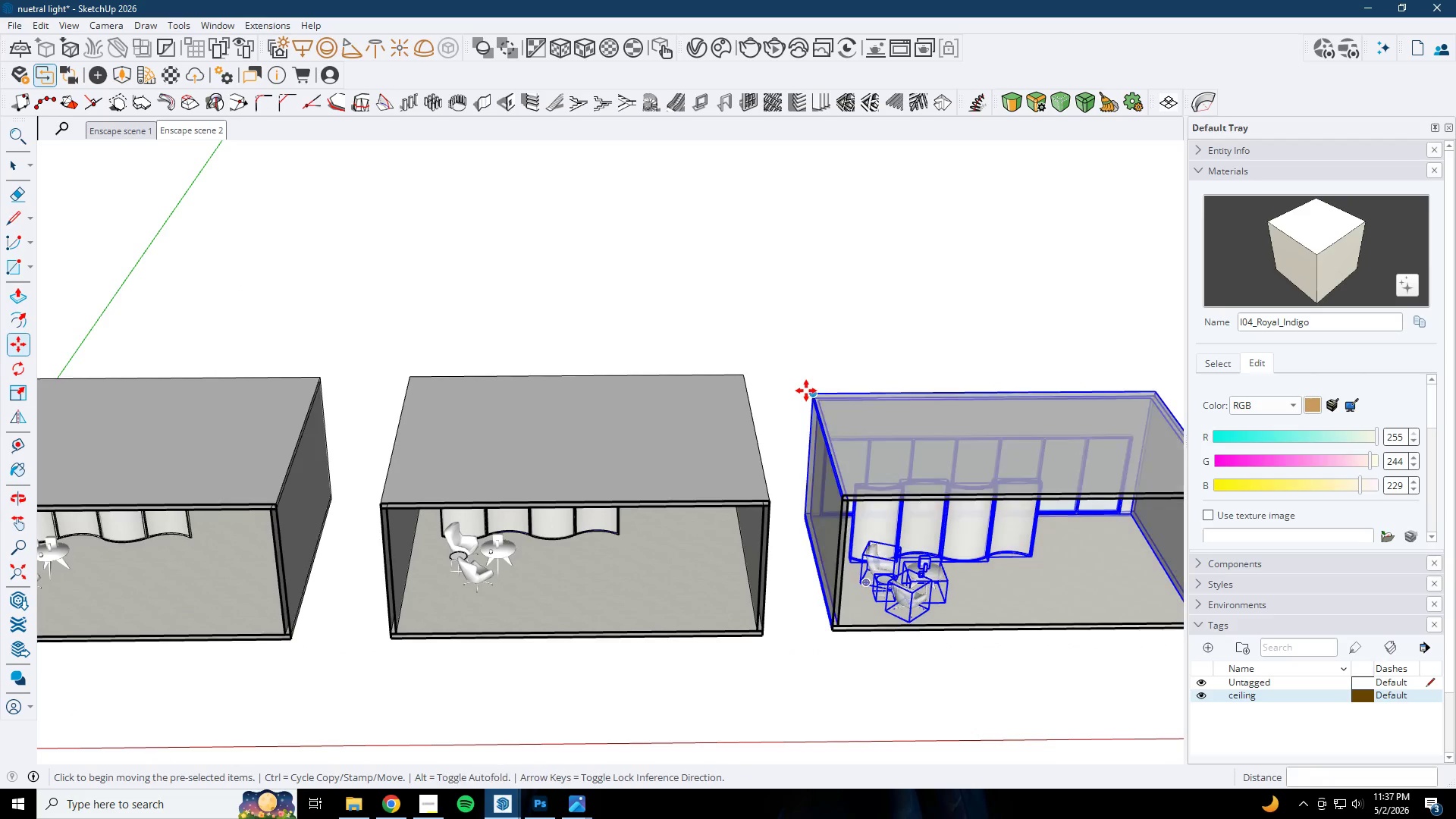 
left_click([742, 375])
 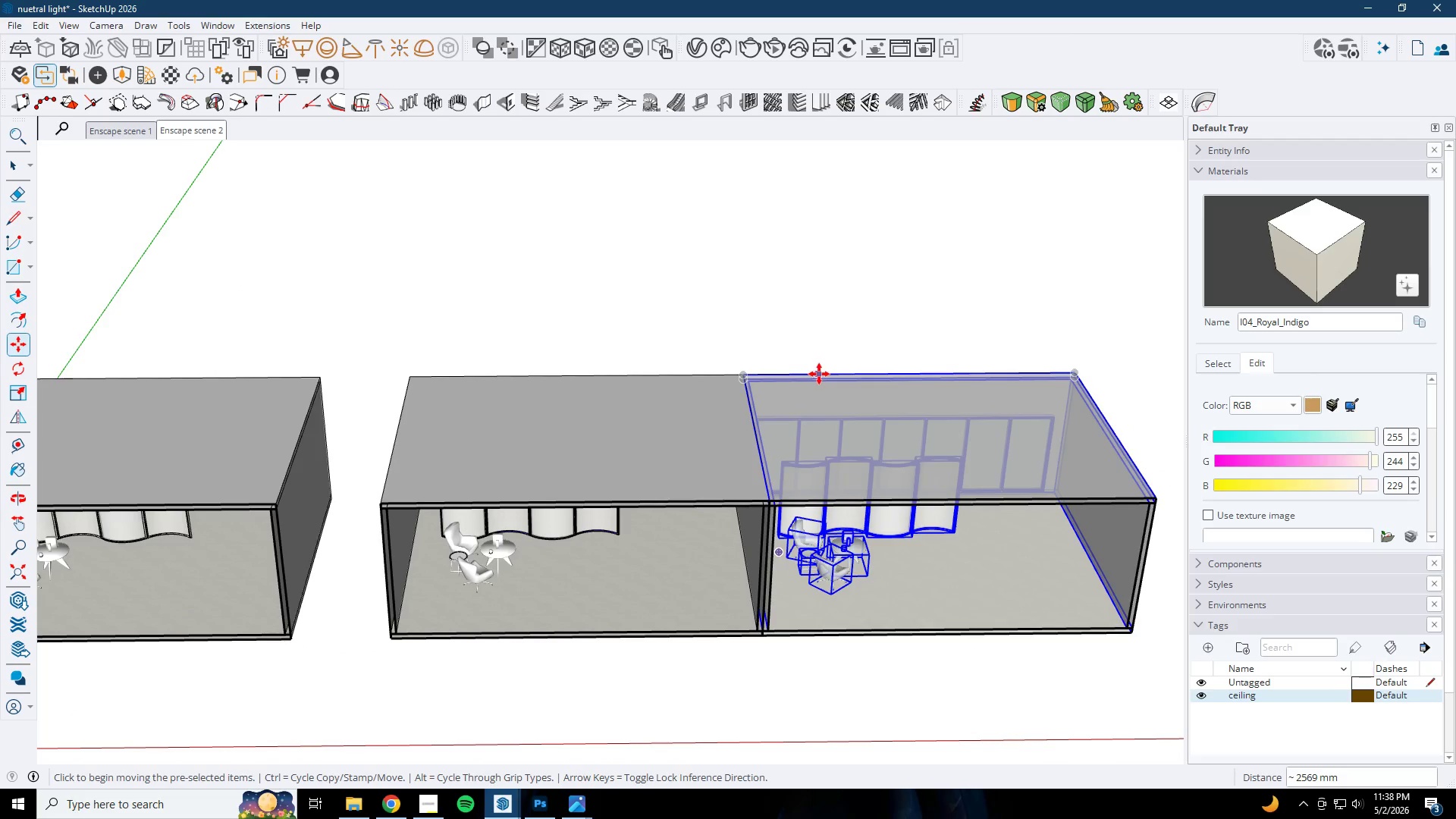 
left_click_drag(start_coordinate=[821, 374], to_coordinate=[832, 374])
 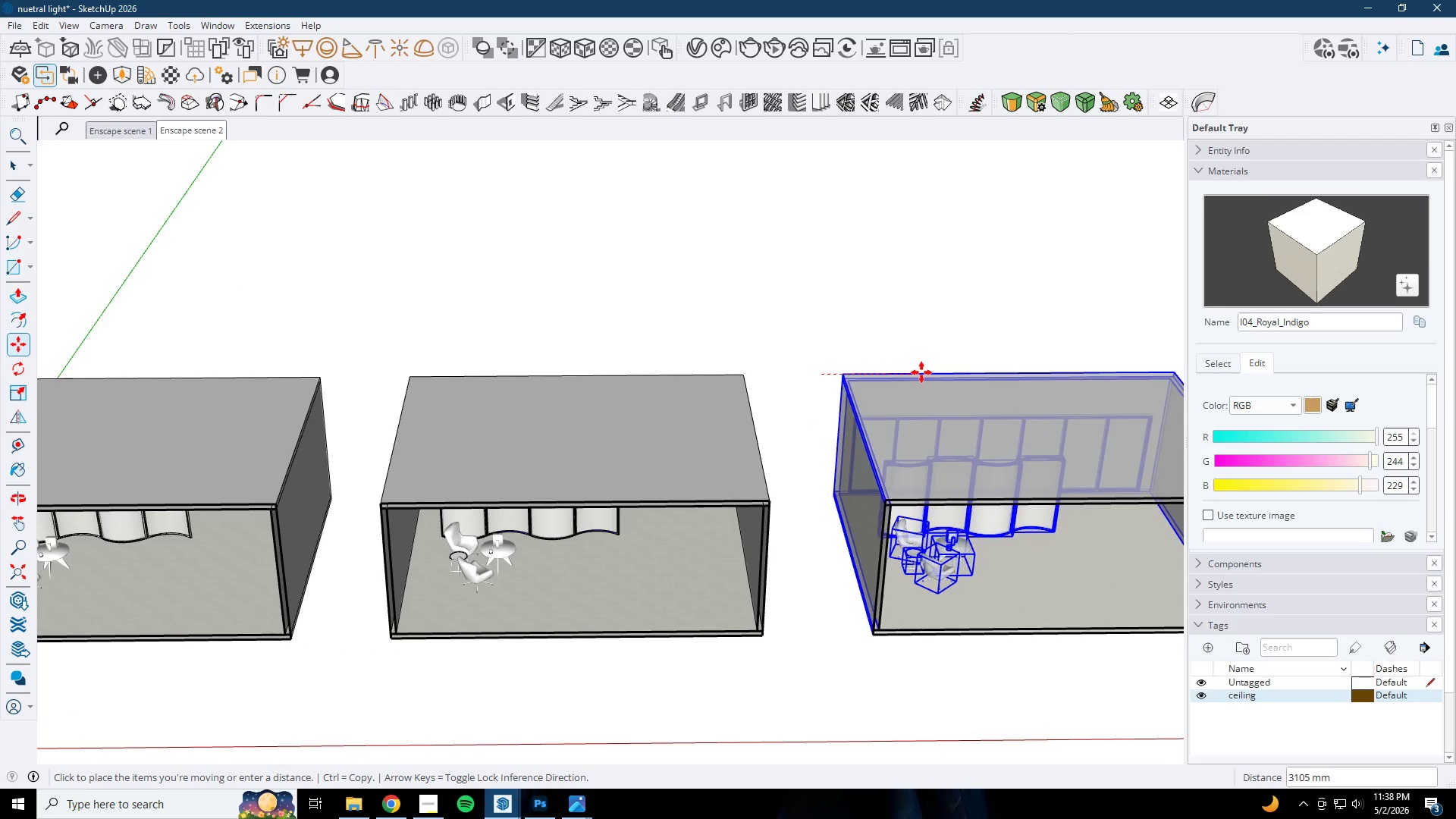 
key(Space)
 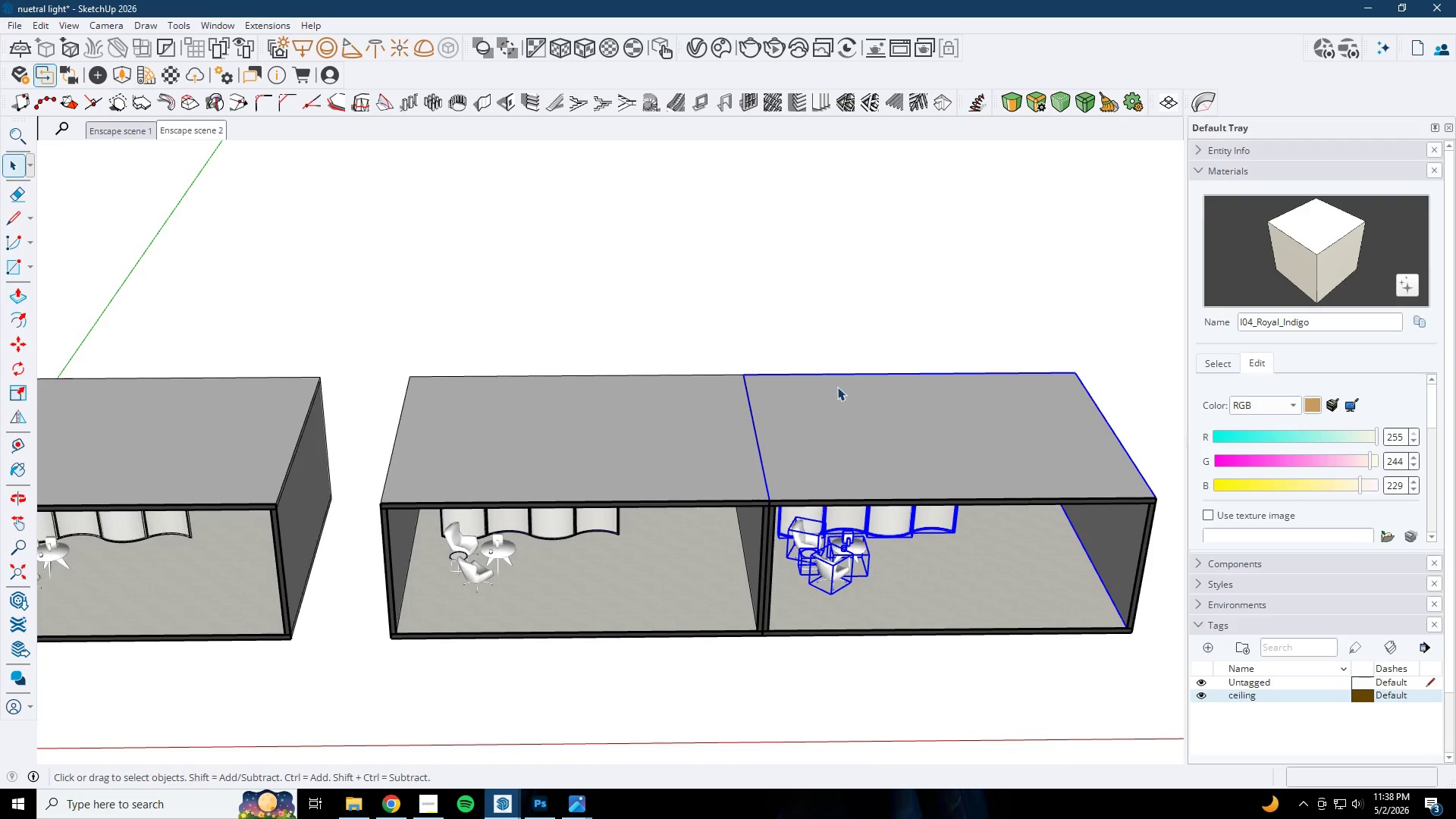 
key(M)
 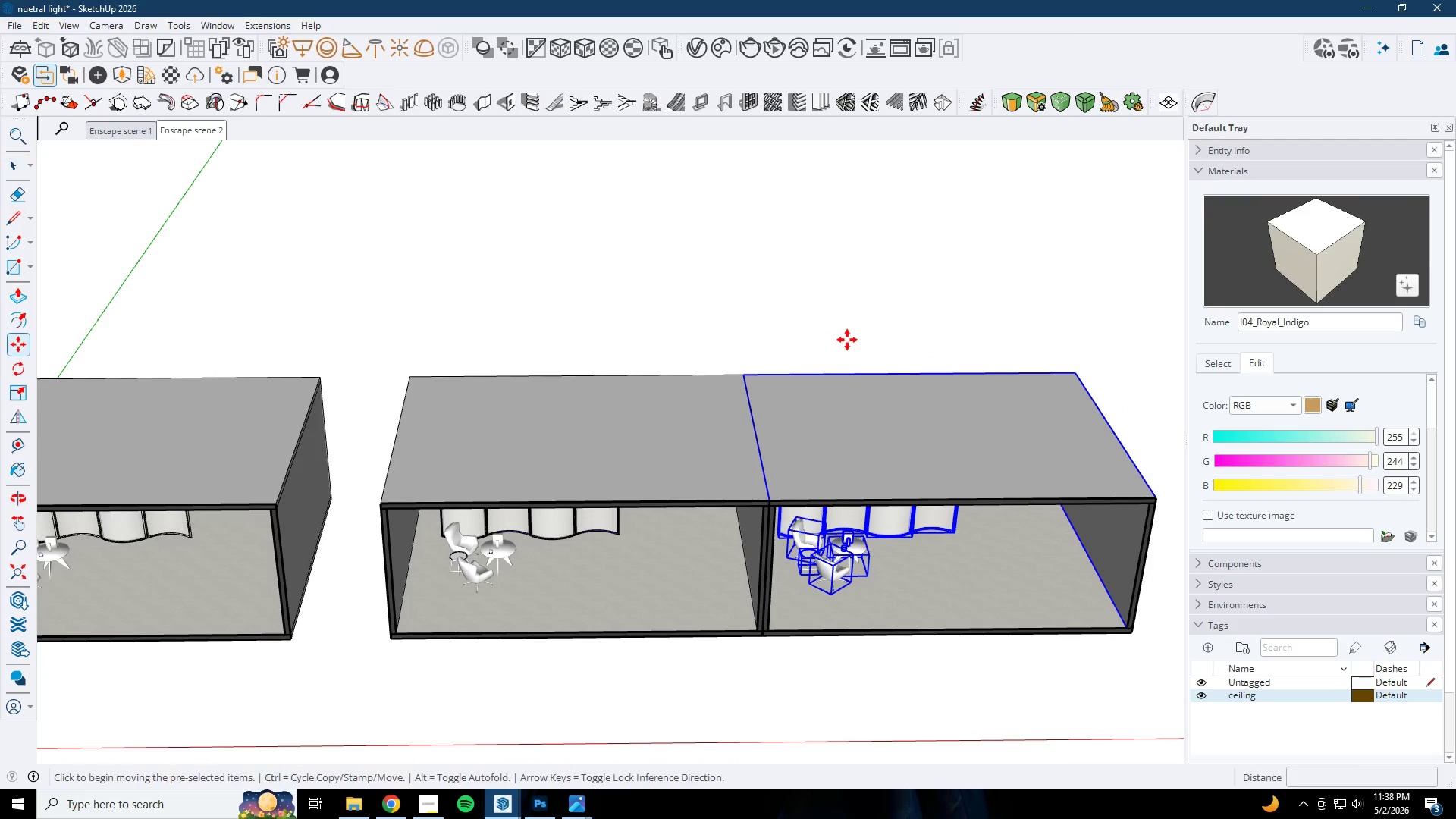 
left_click([855, 335])
 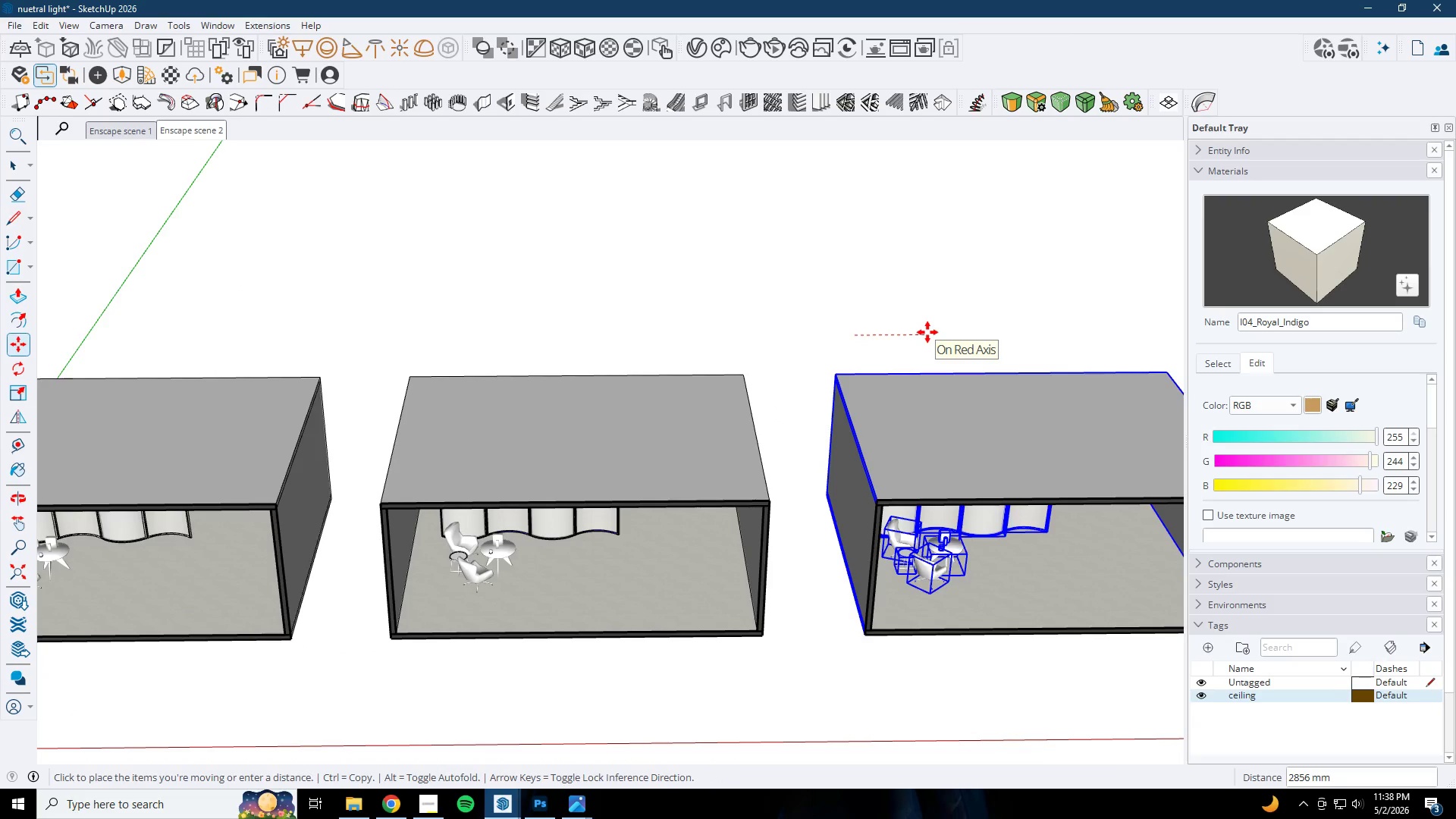 
left_click([927, 332])
 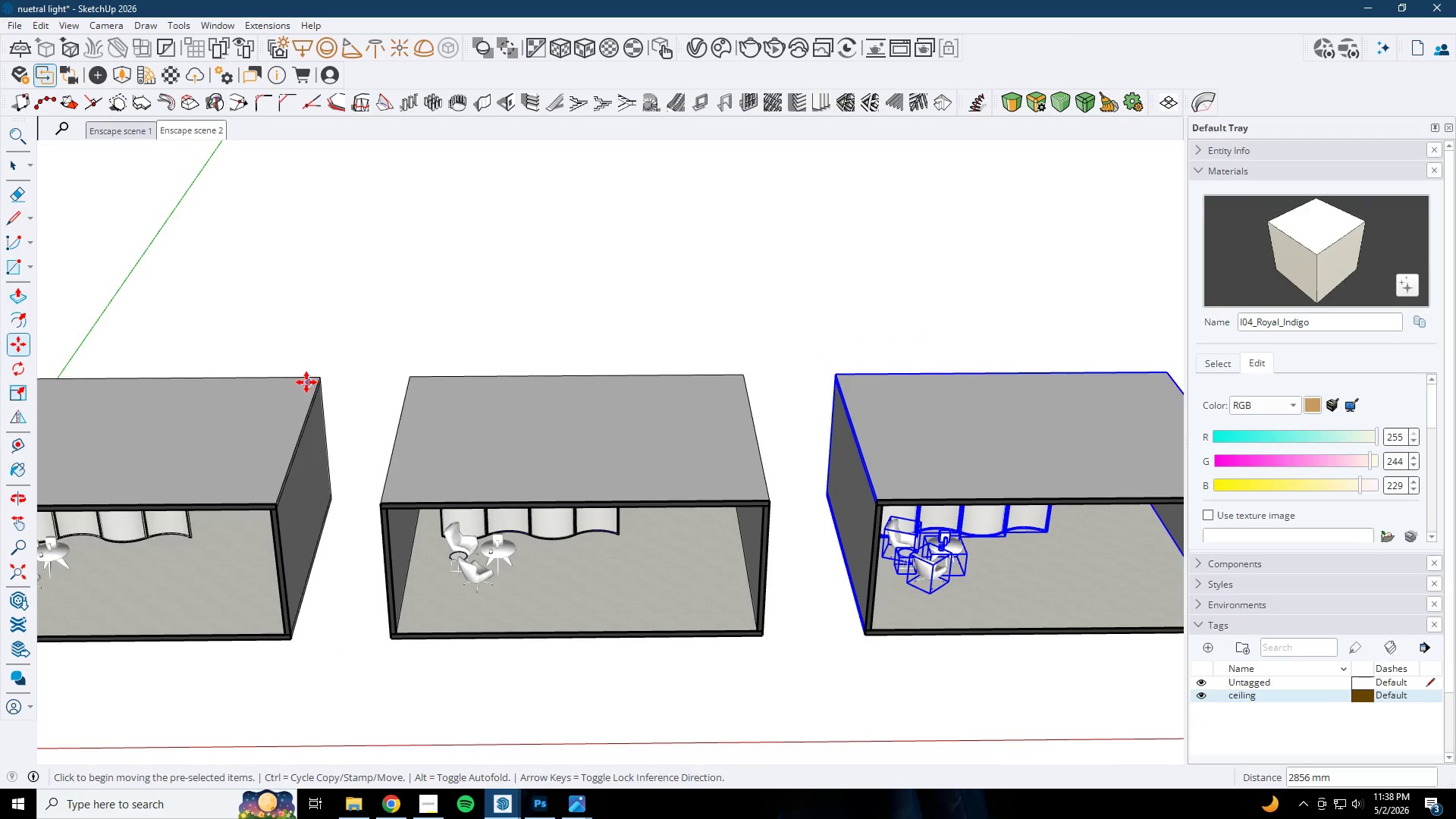 
key(T)
 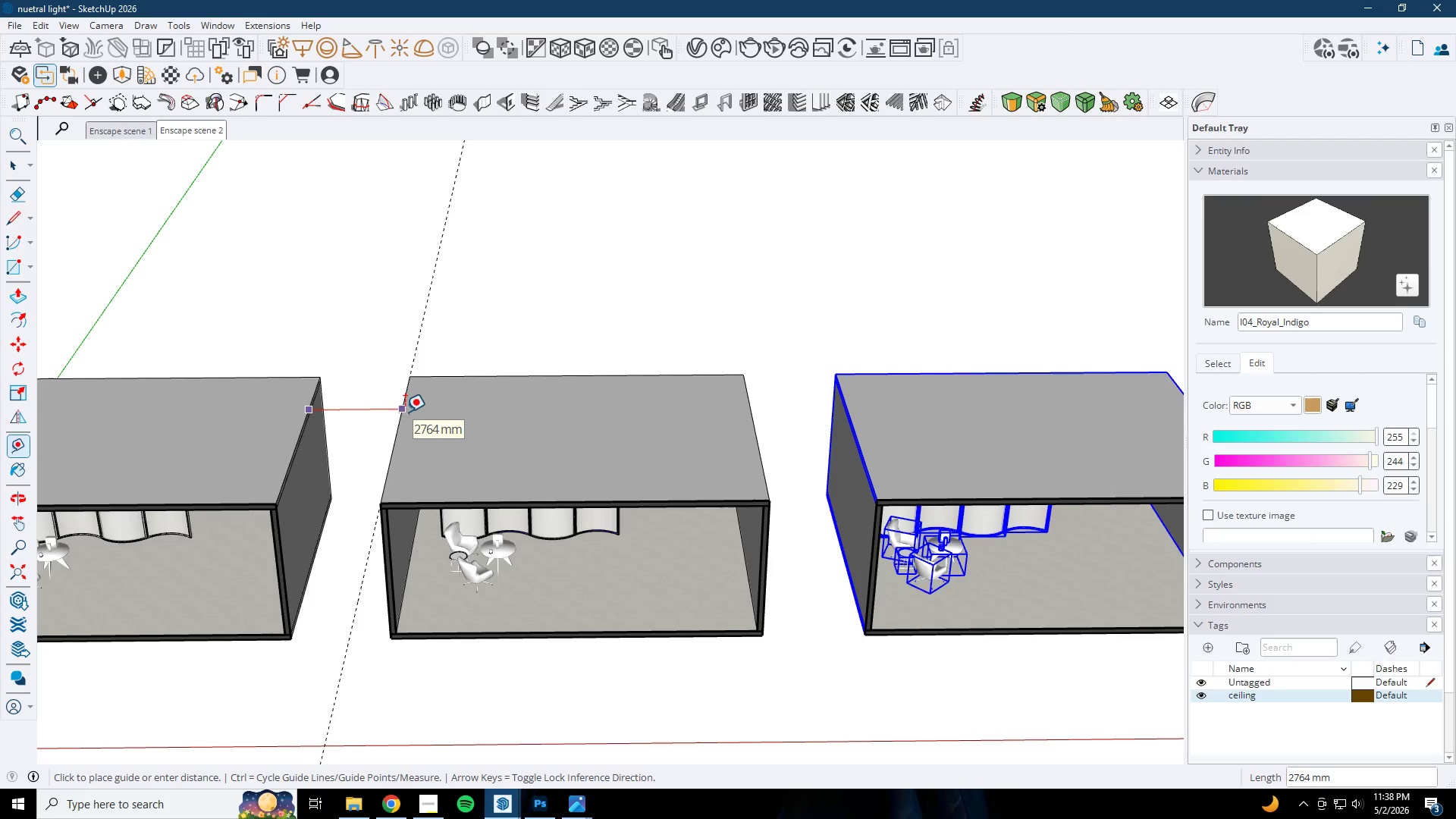 
key(Numpad2)
 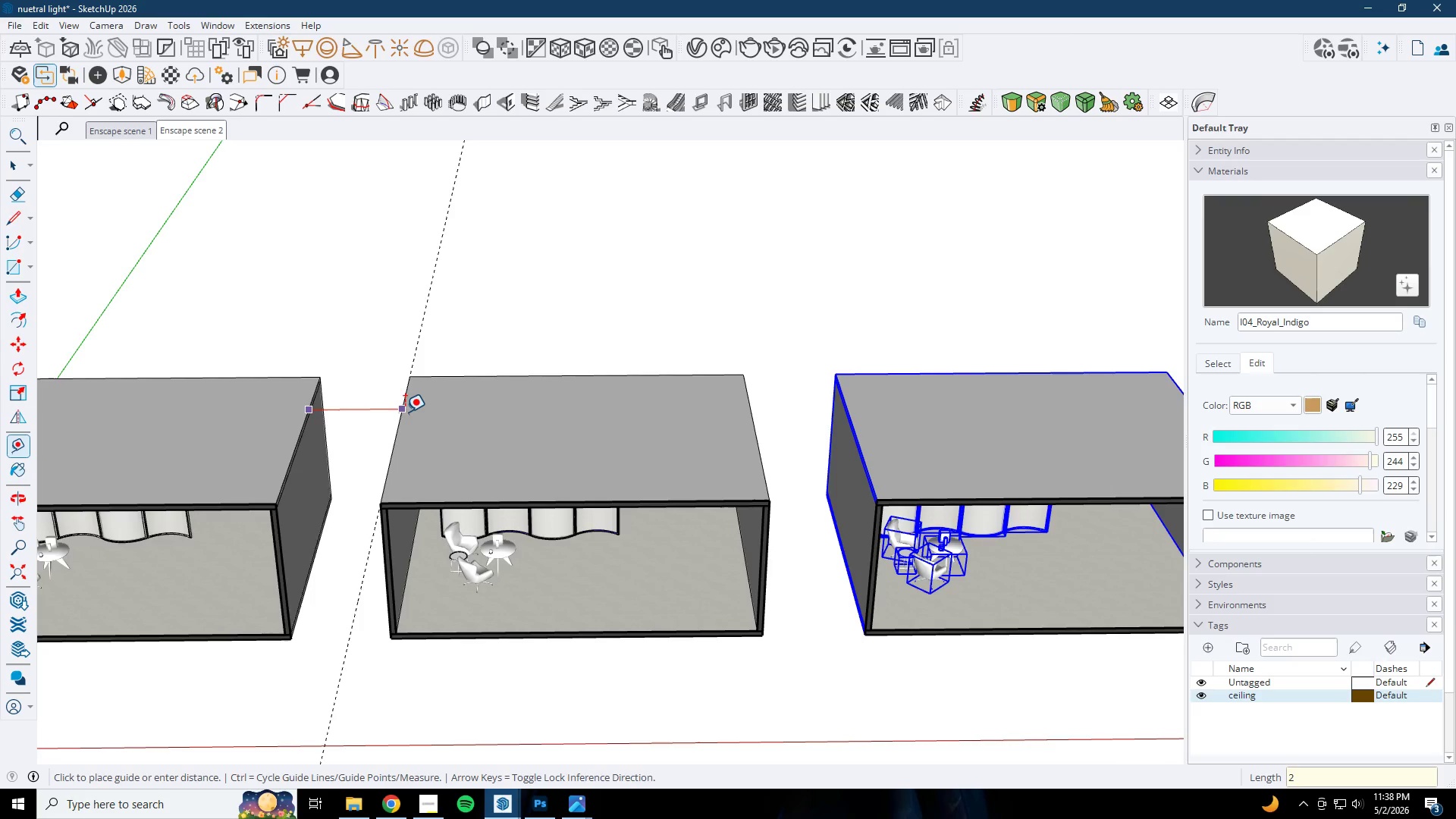 
key(Numpad5)
 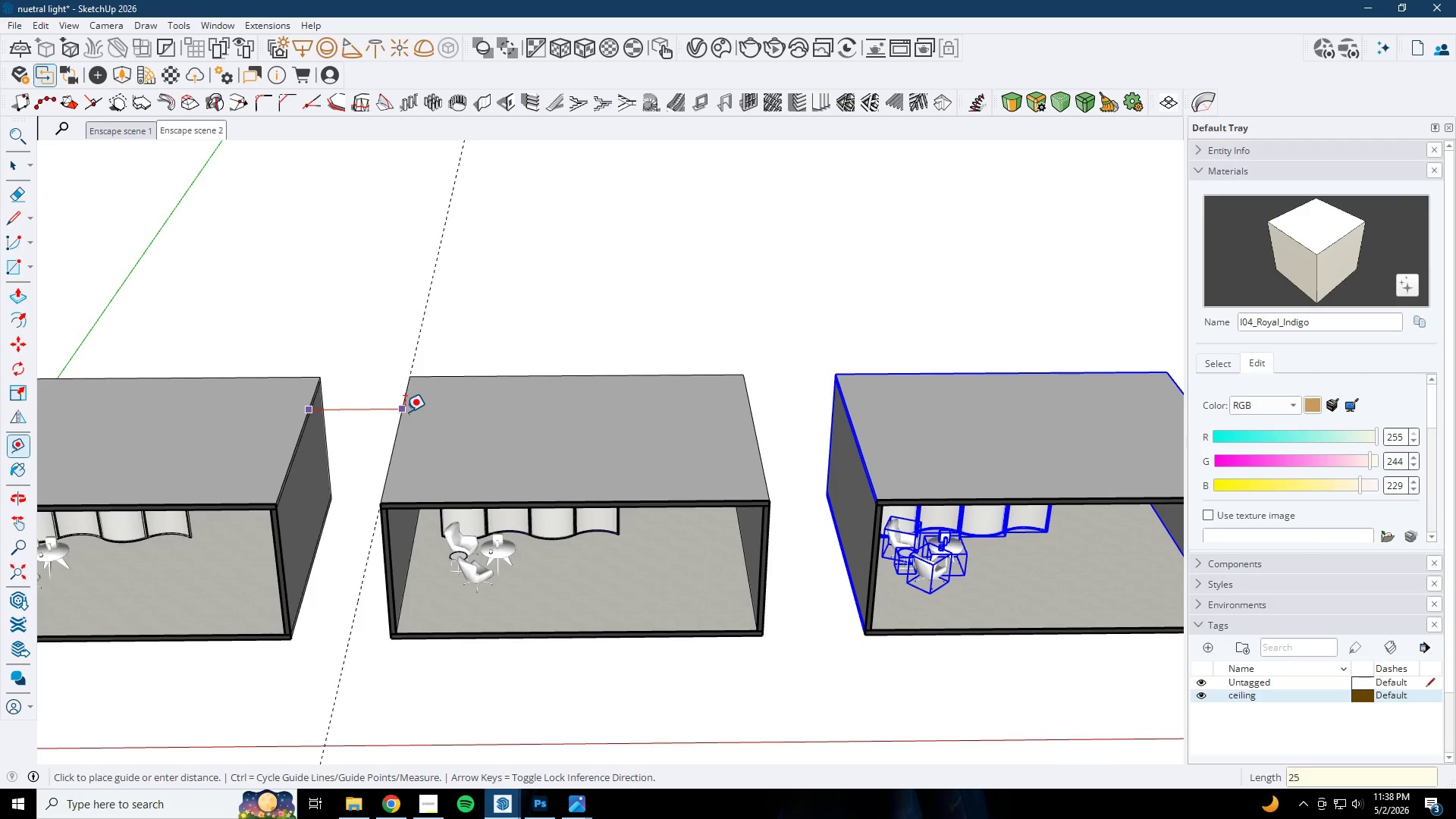 
key(Numpad0)
 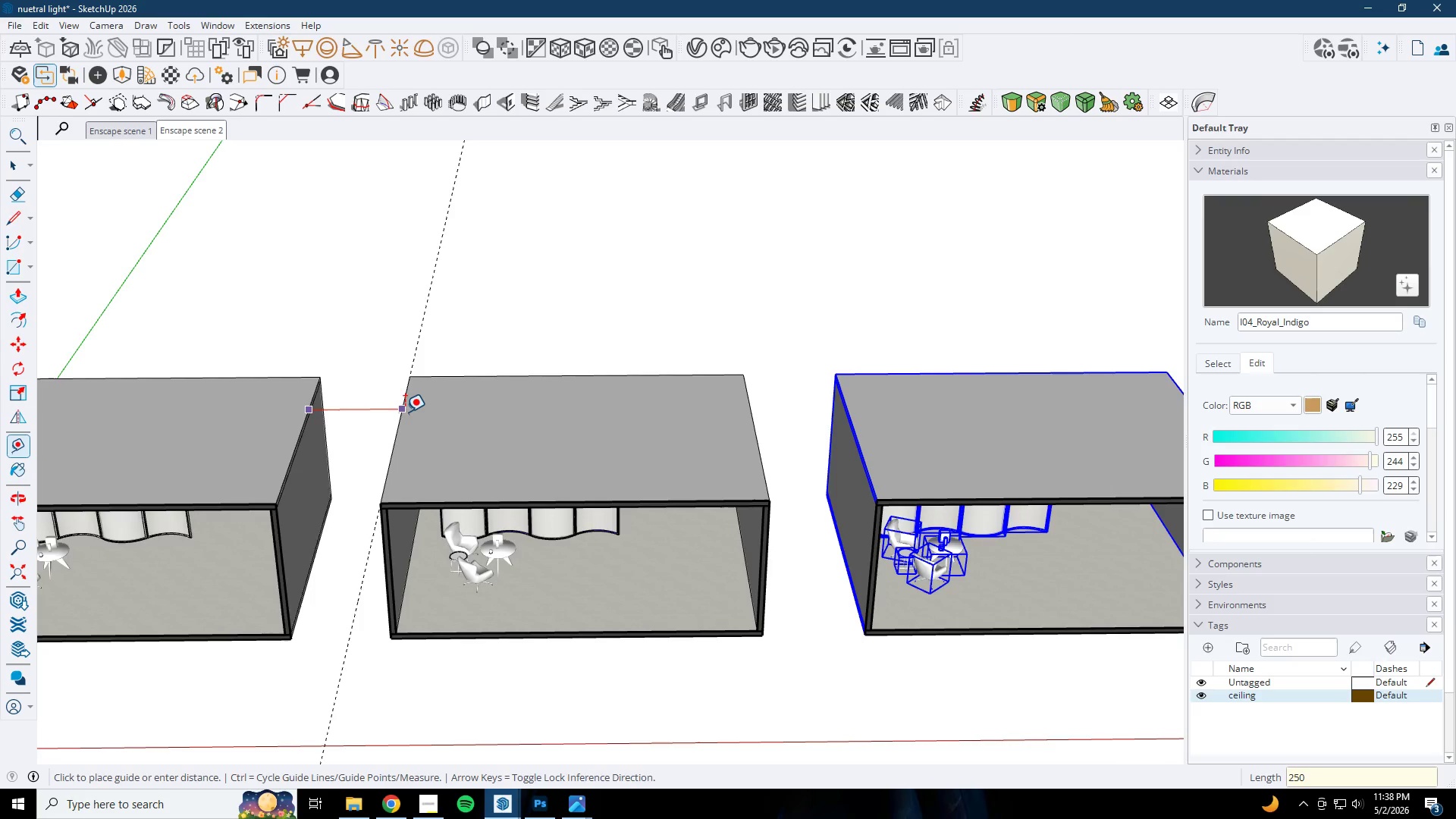 
key(Numpad0)
 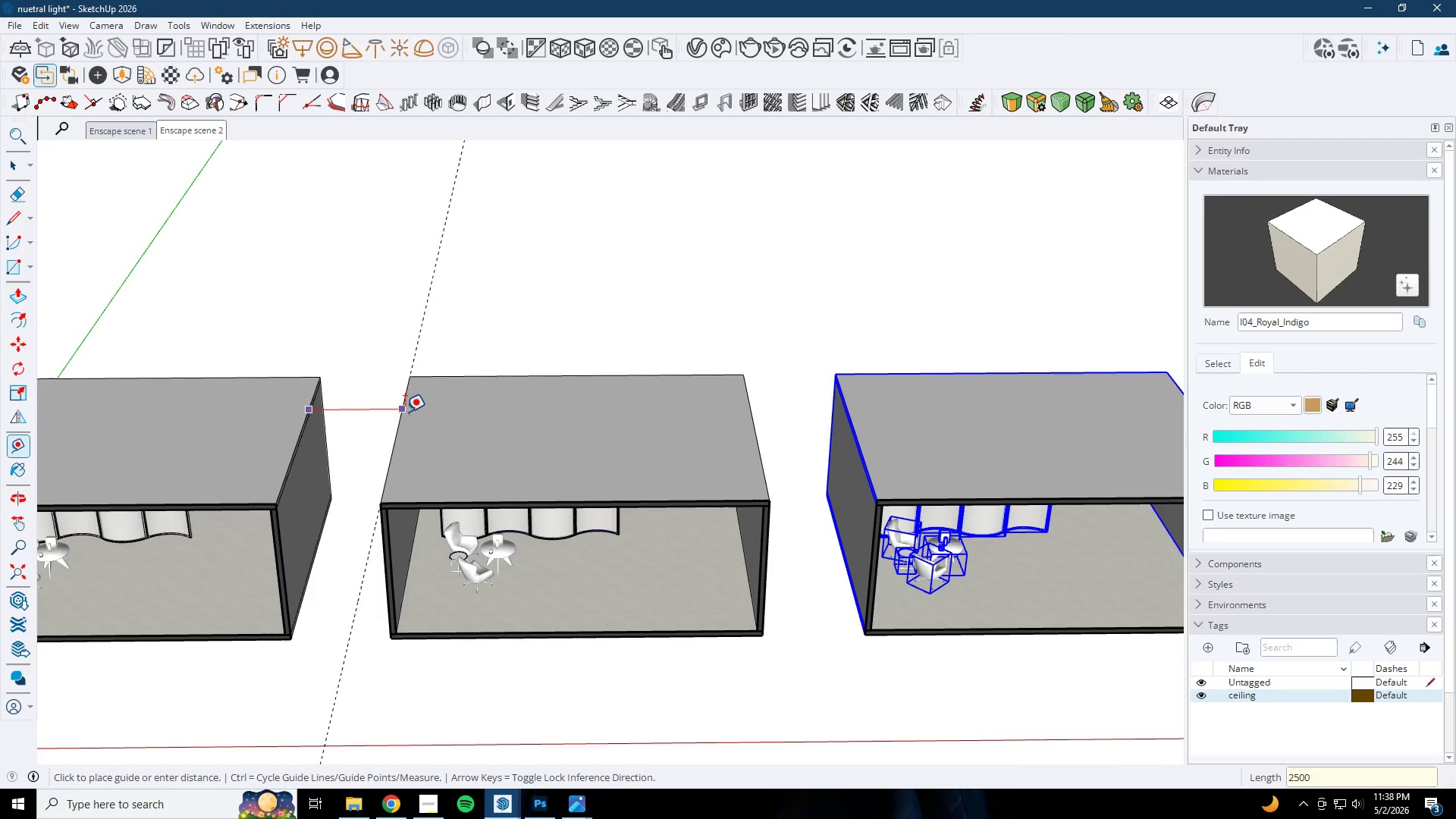 
key(NumpadEnter)
 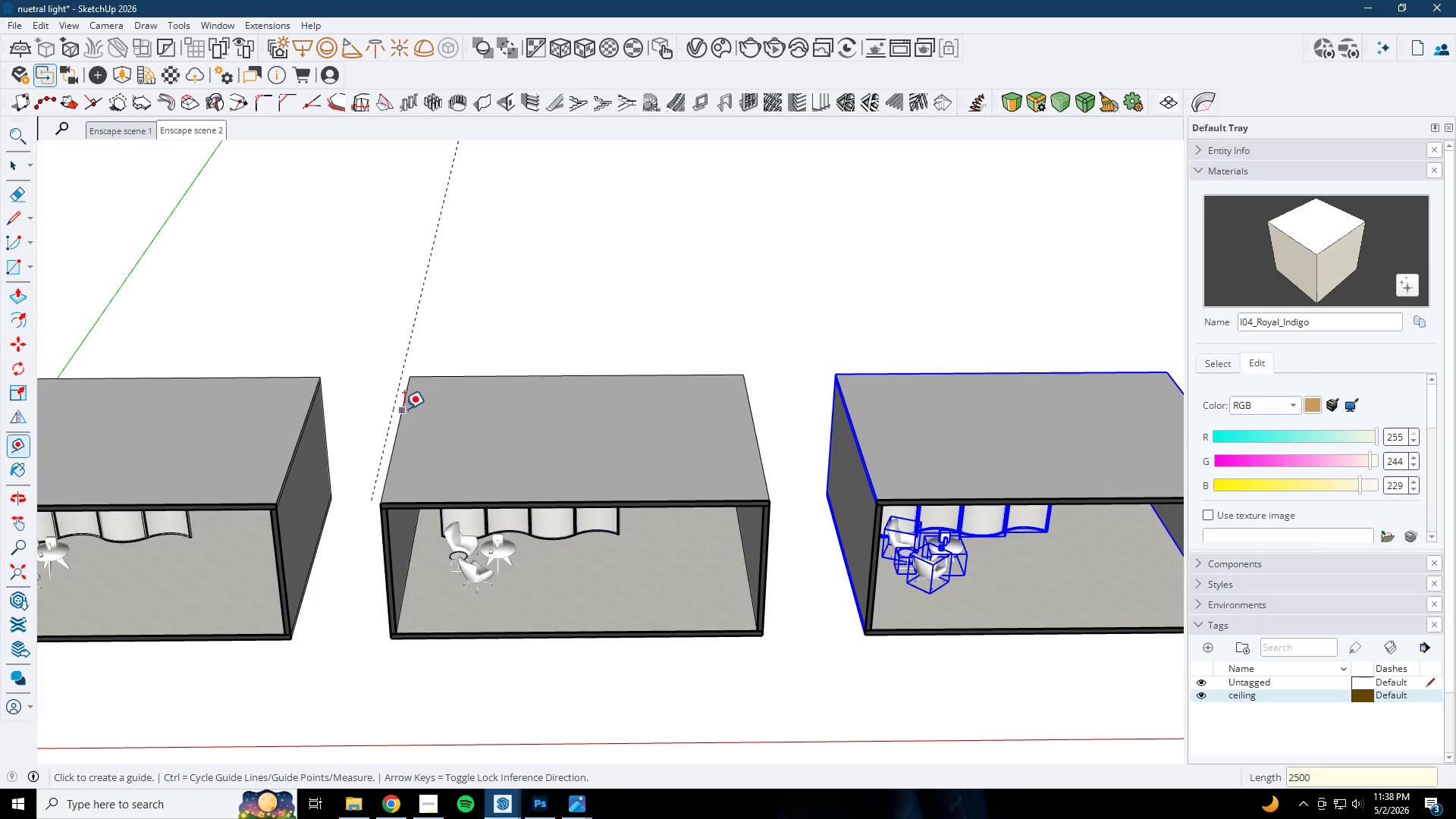 
key(Space)
 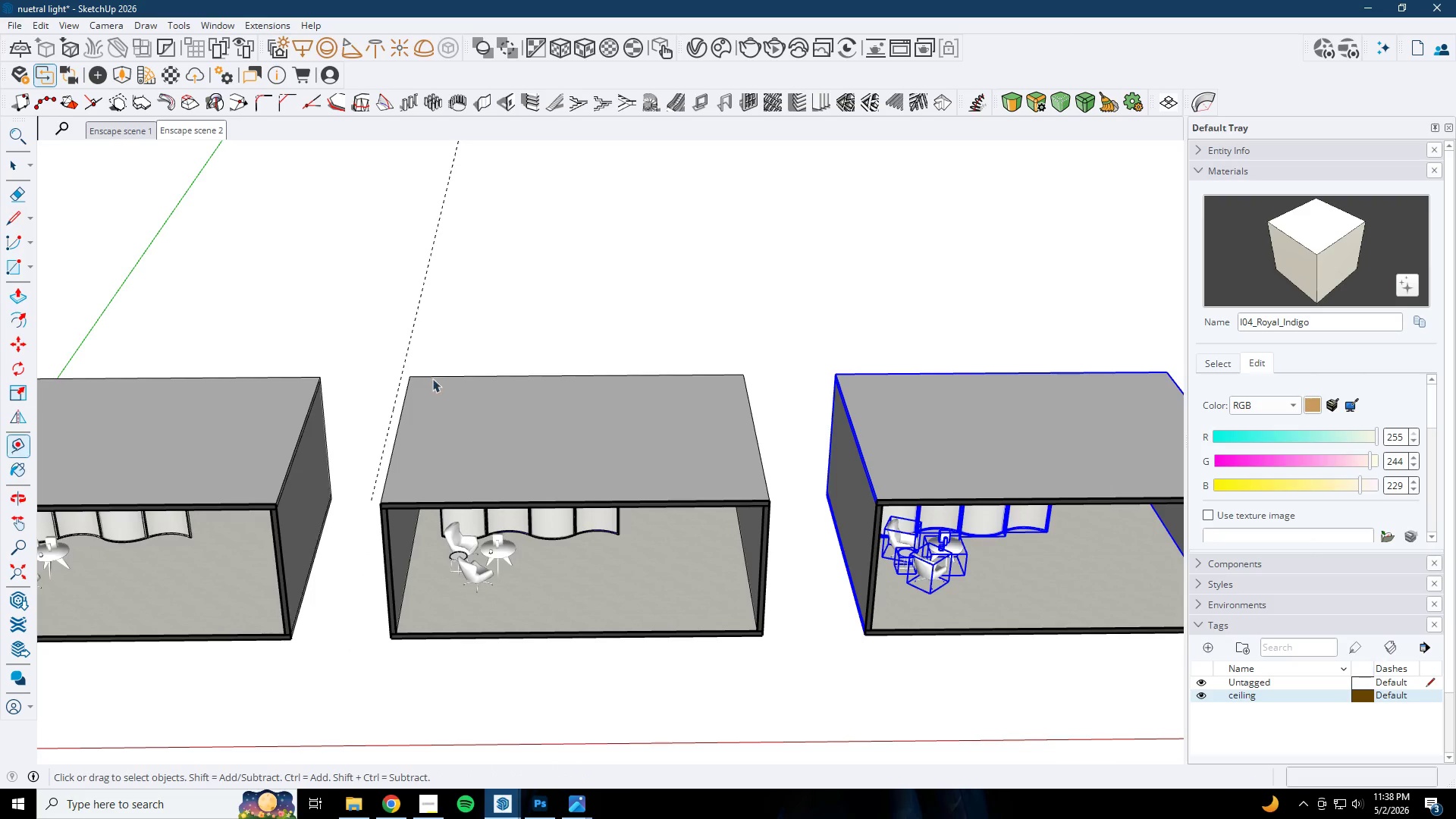 
left_click([447, 394])
 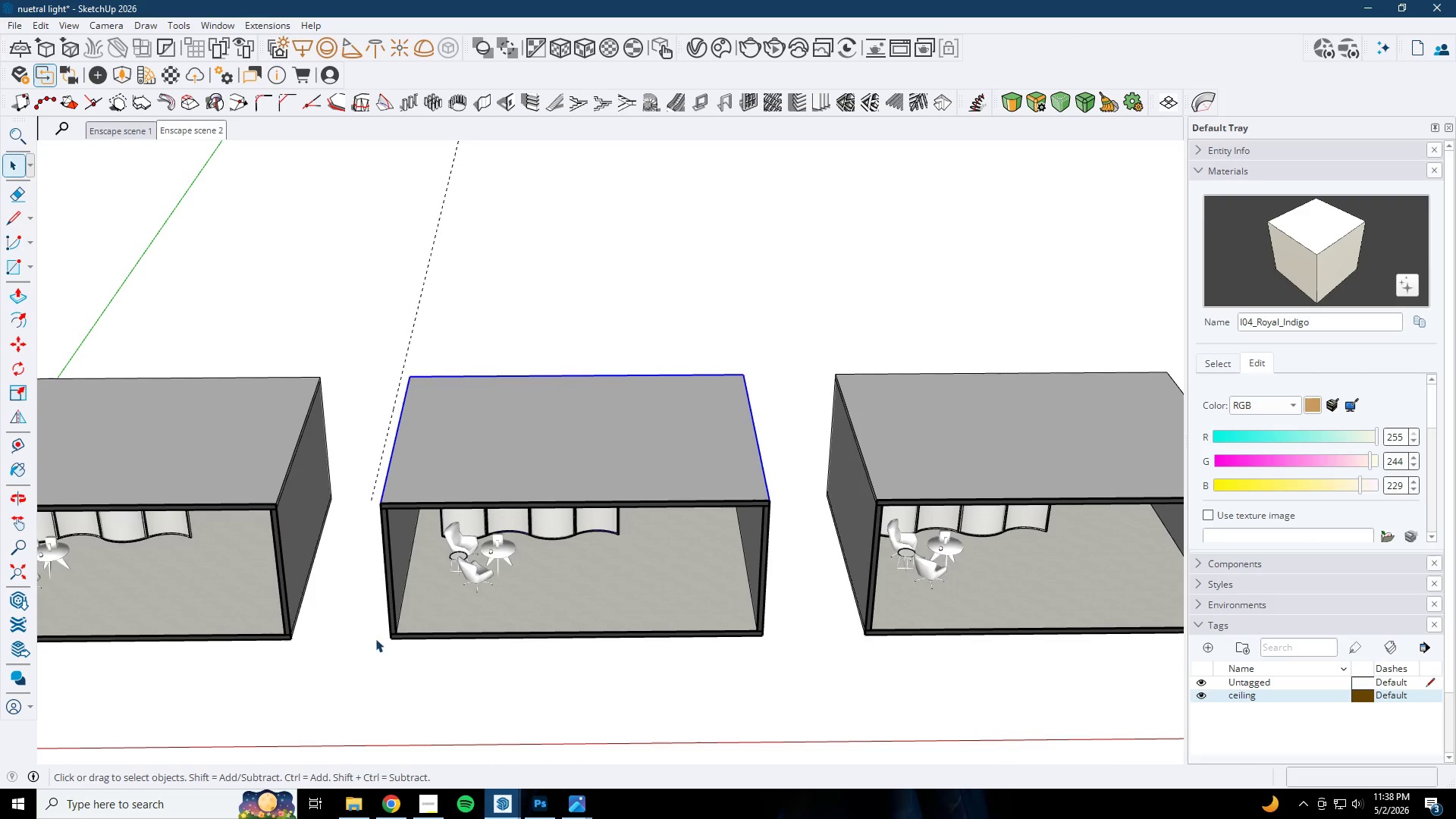 
left_click_drag(start_coordinate=[341, 694], to_coordinate=[814, 259])
 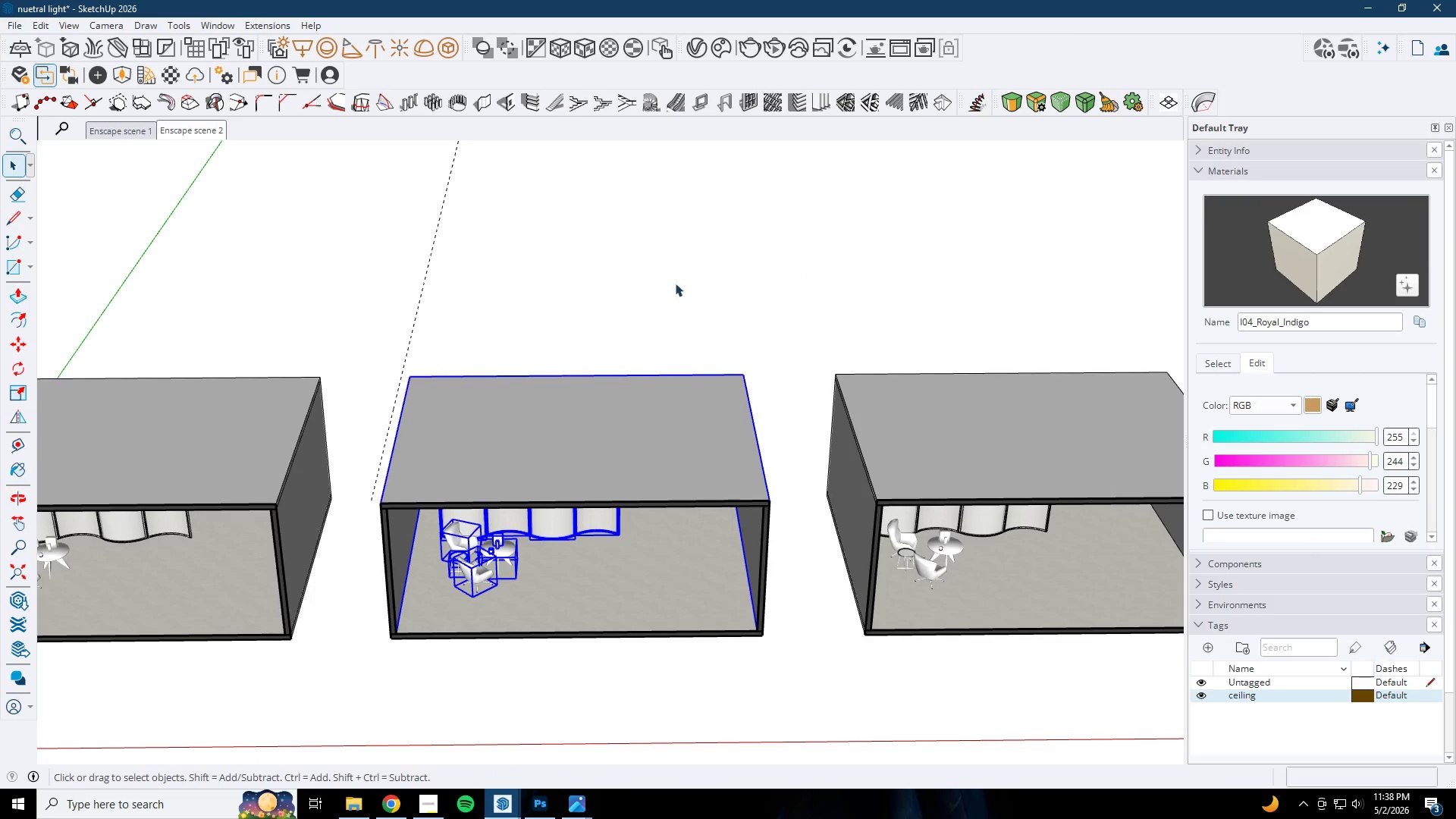 
key(M)
 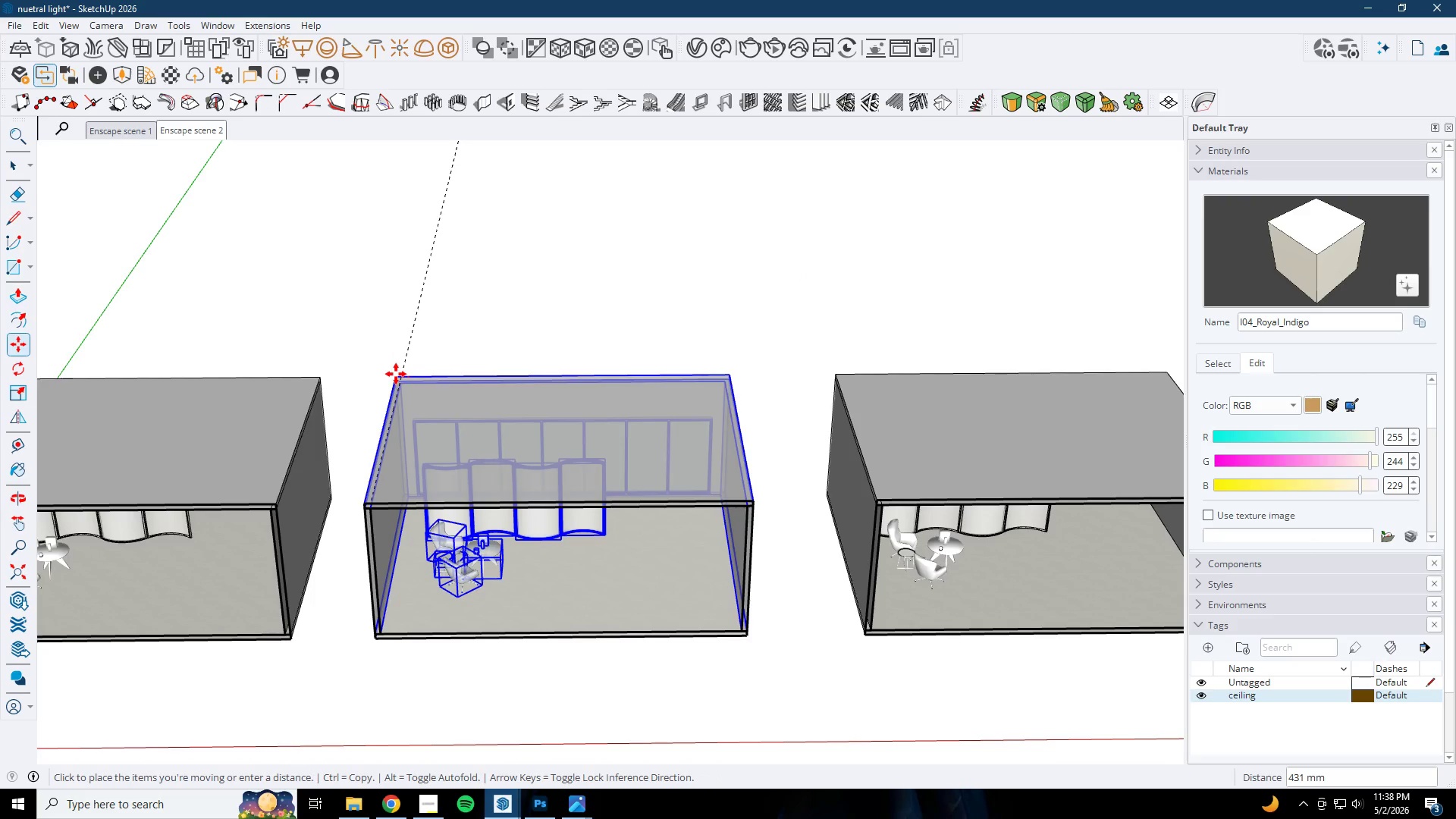 
left_click([403, 378])
 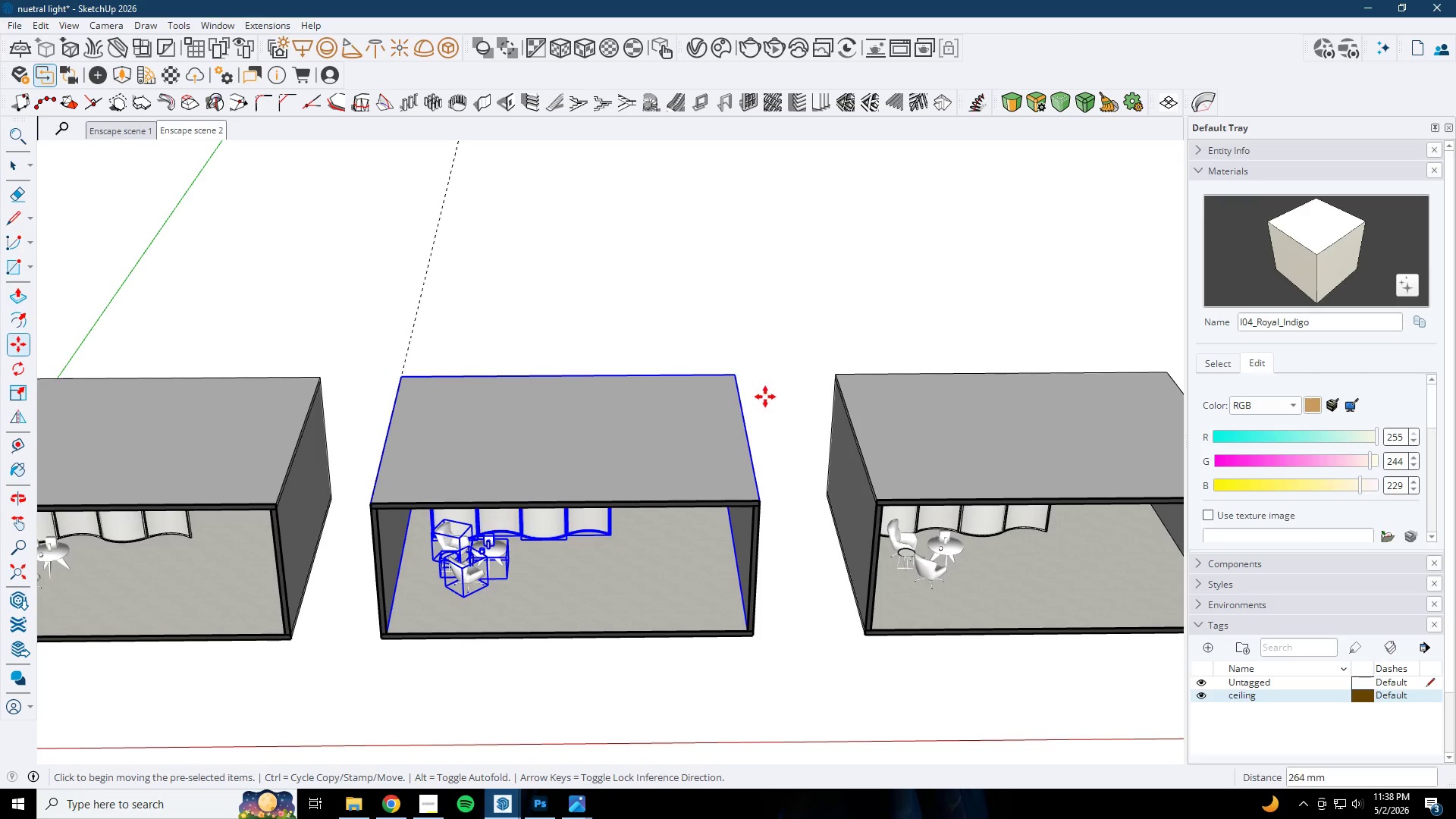 
key(T)
 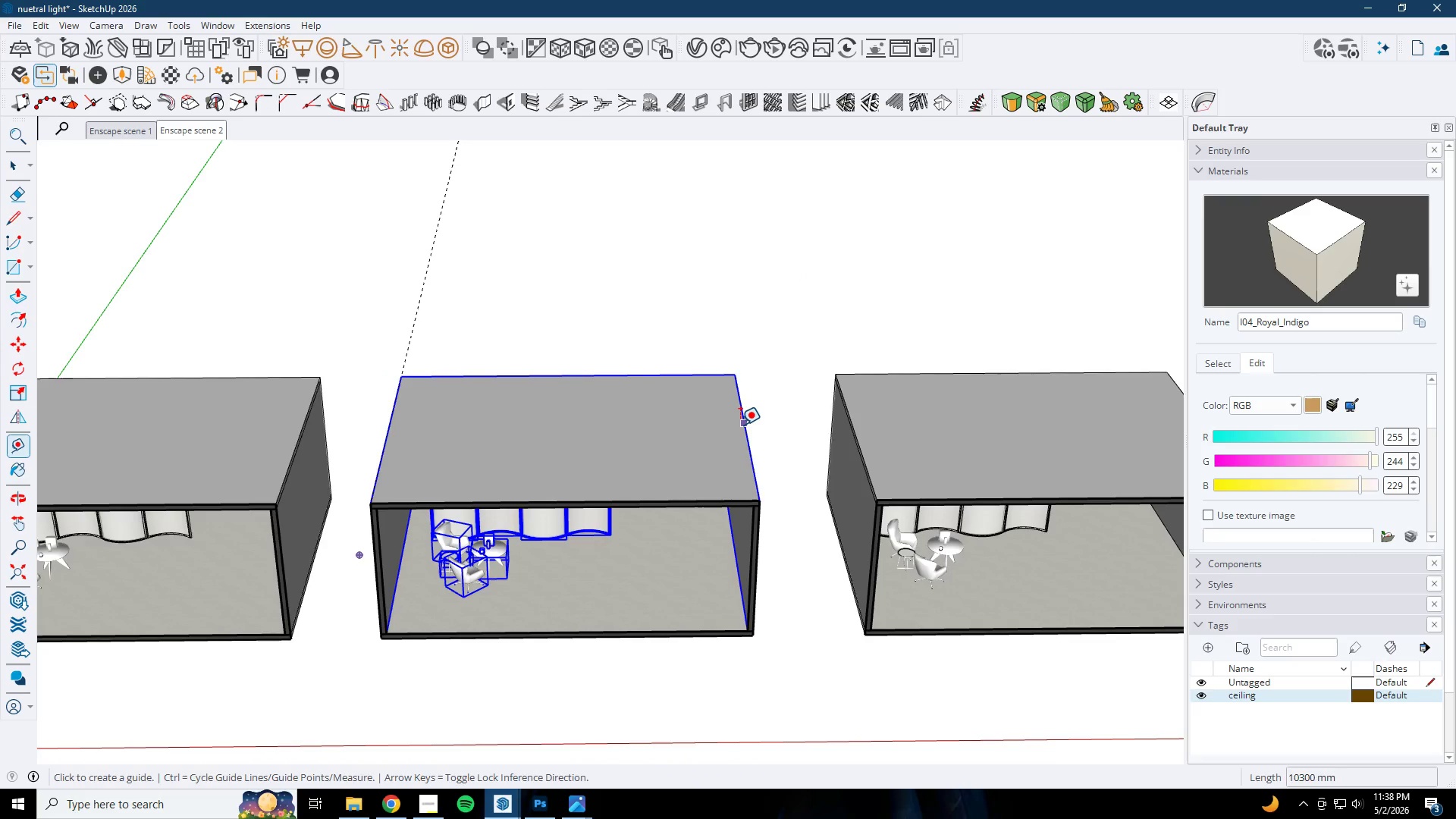 
left_click([740, 425])
 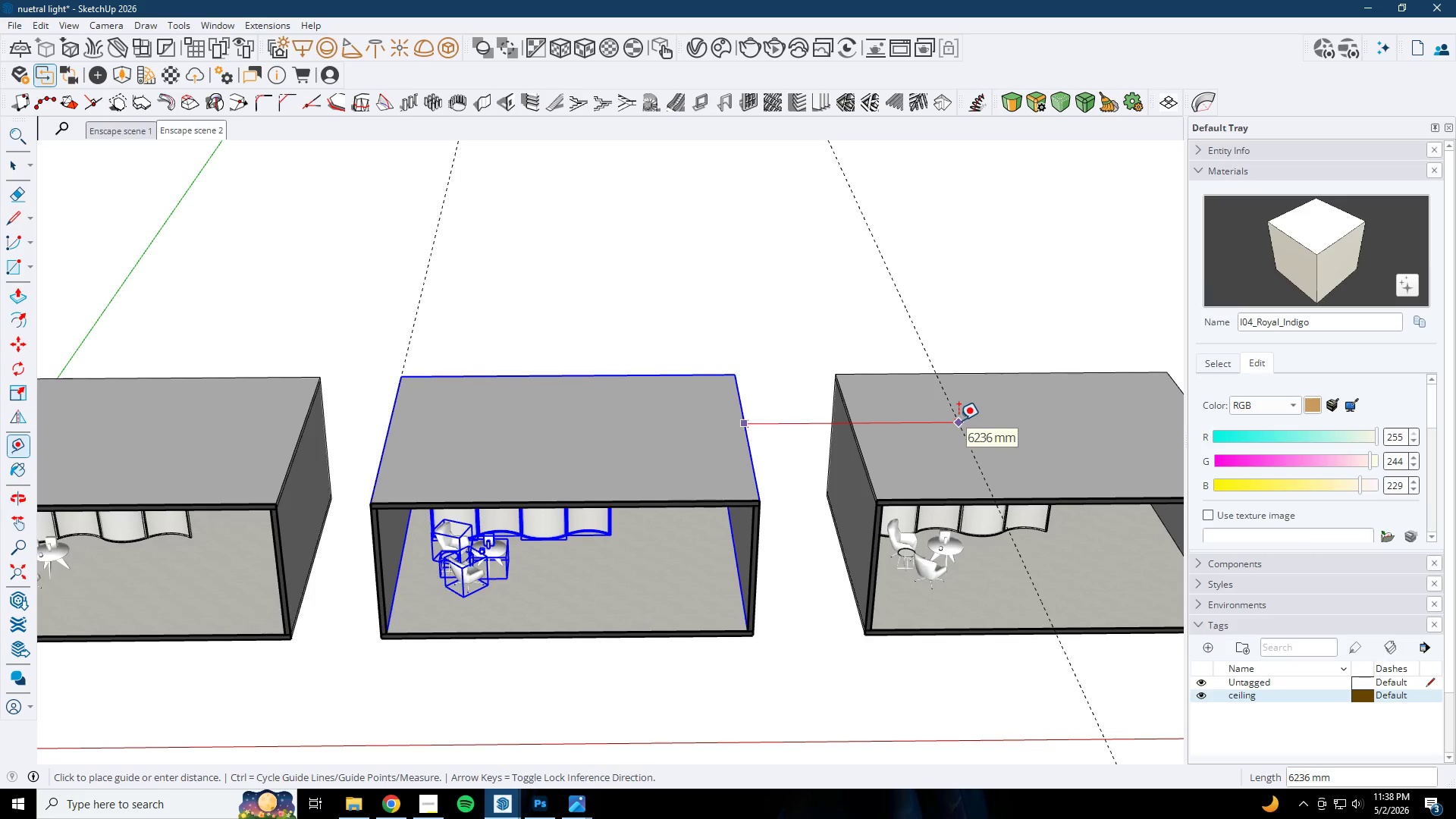 
key(Numpad2)
 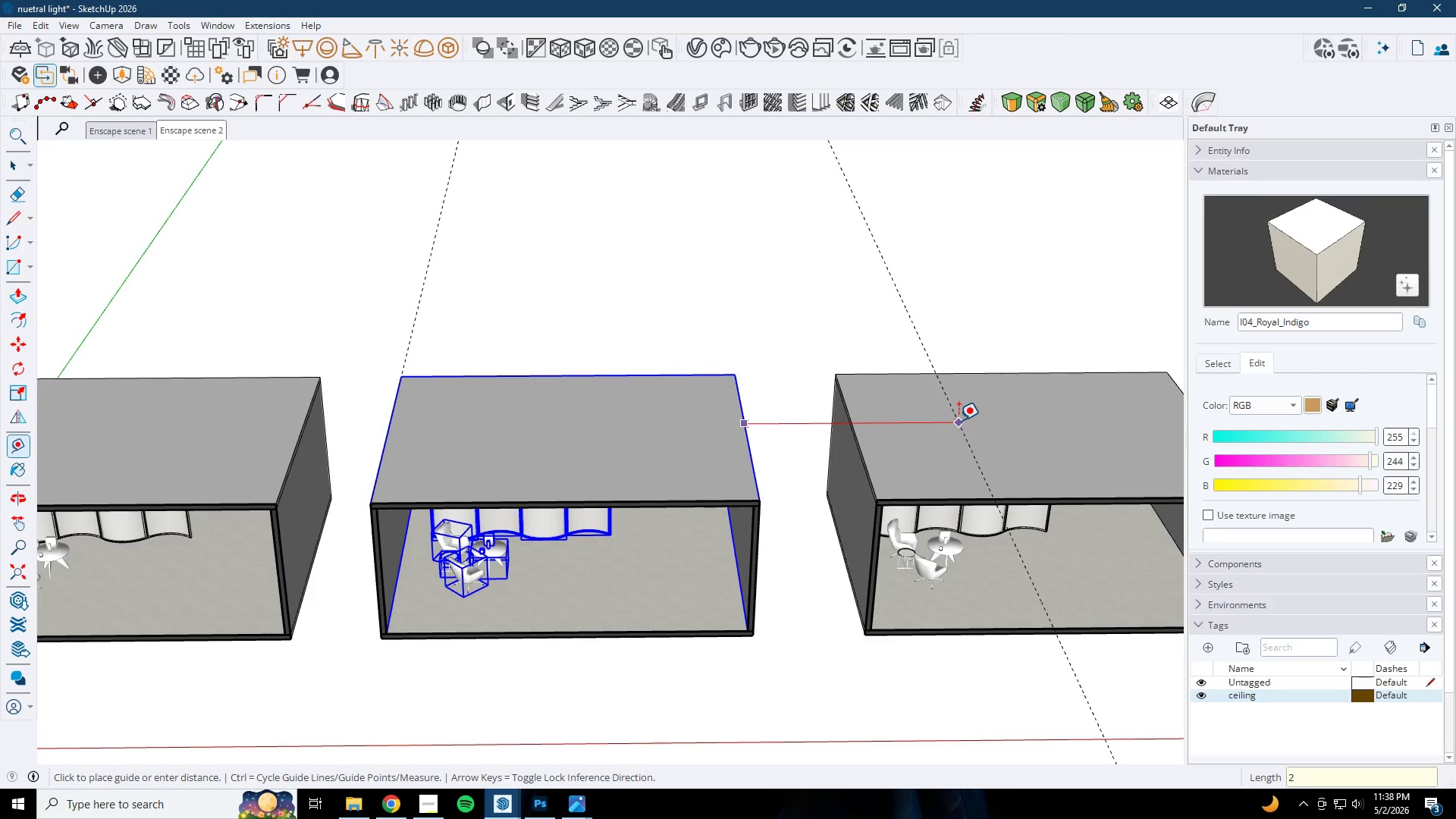 
key(Numpad5)
 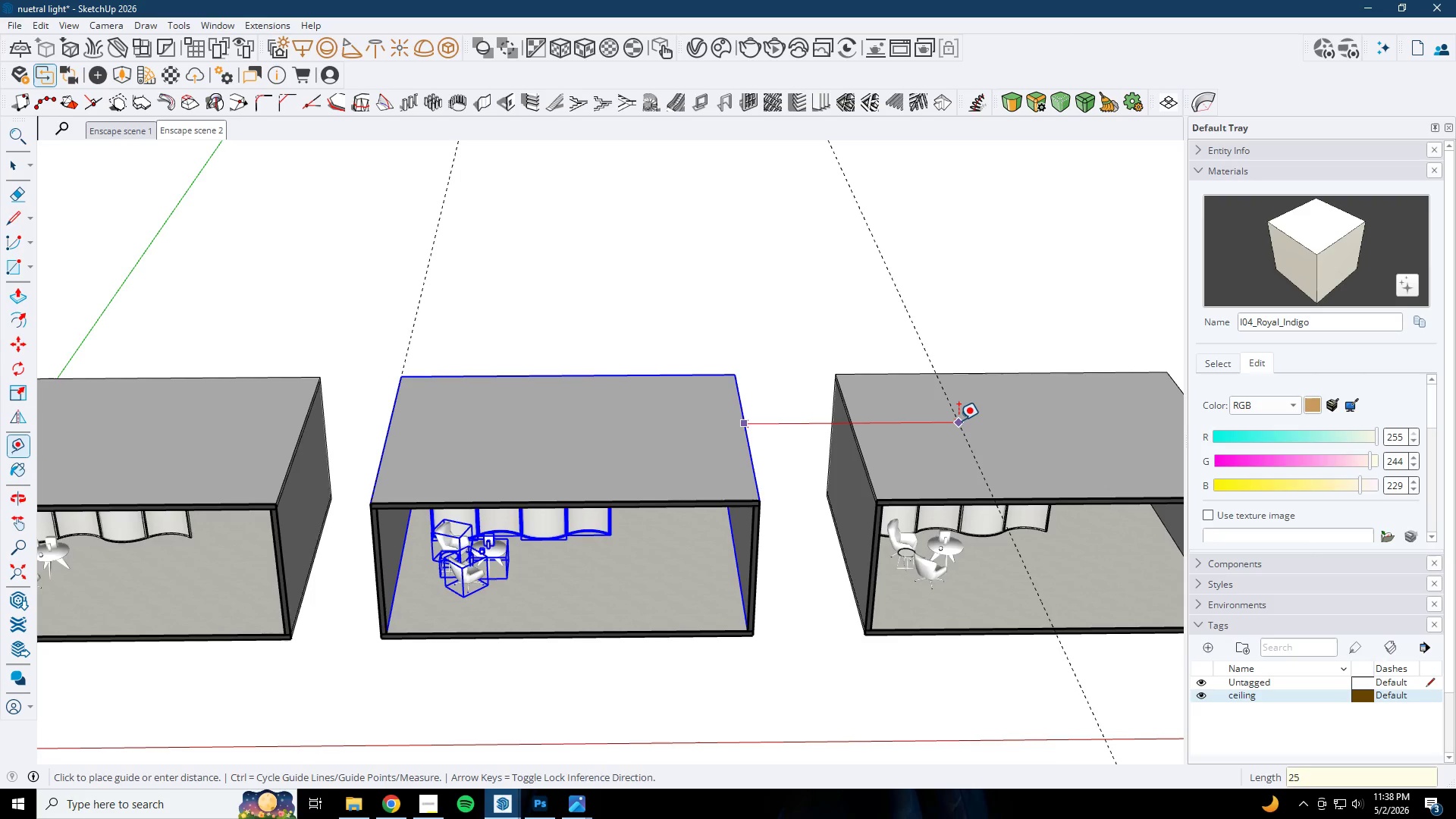 
key(Numpad0)
 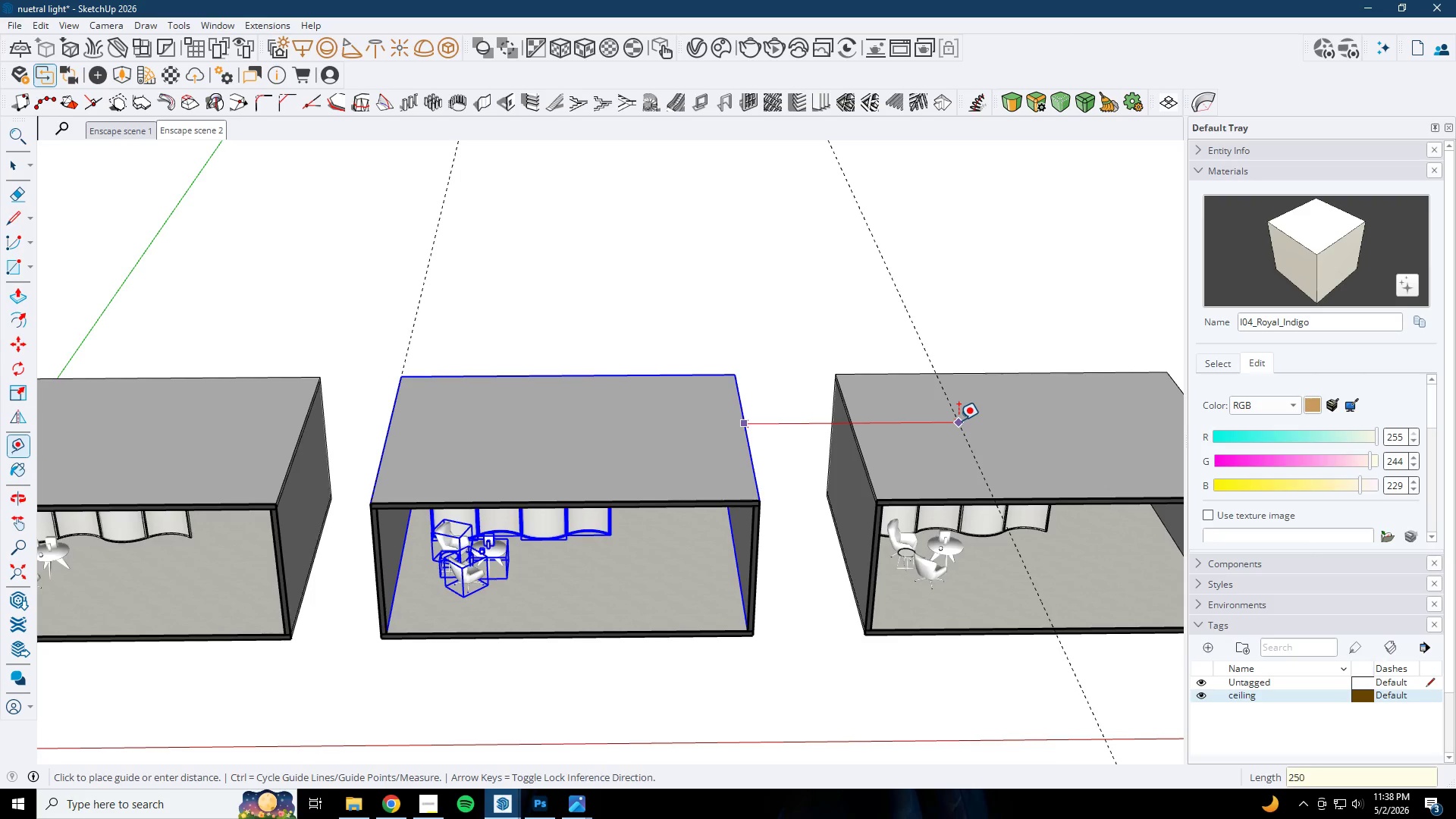 
key(Numpad0)
 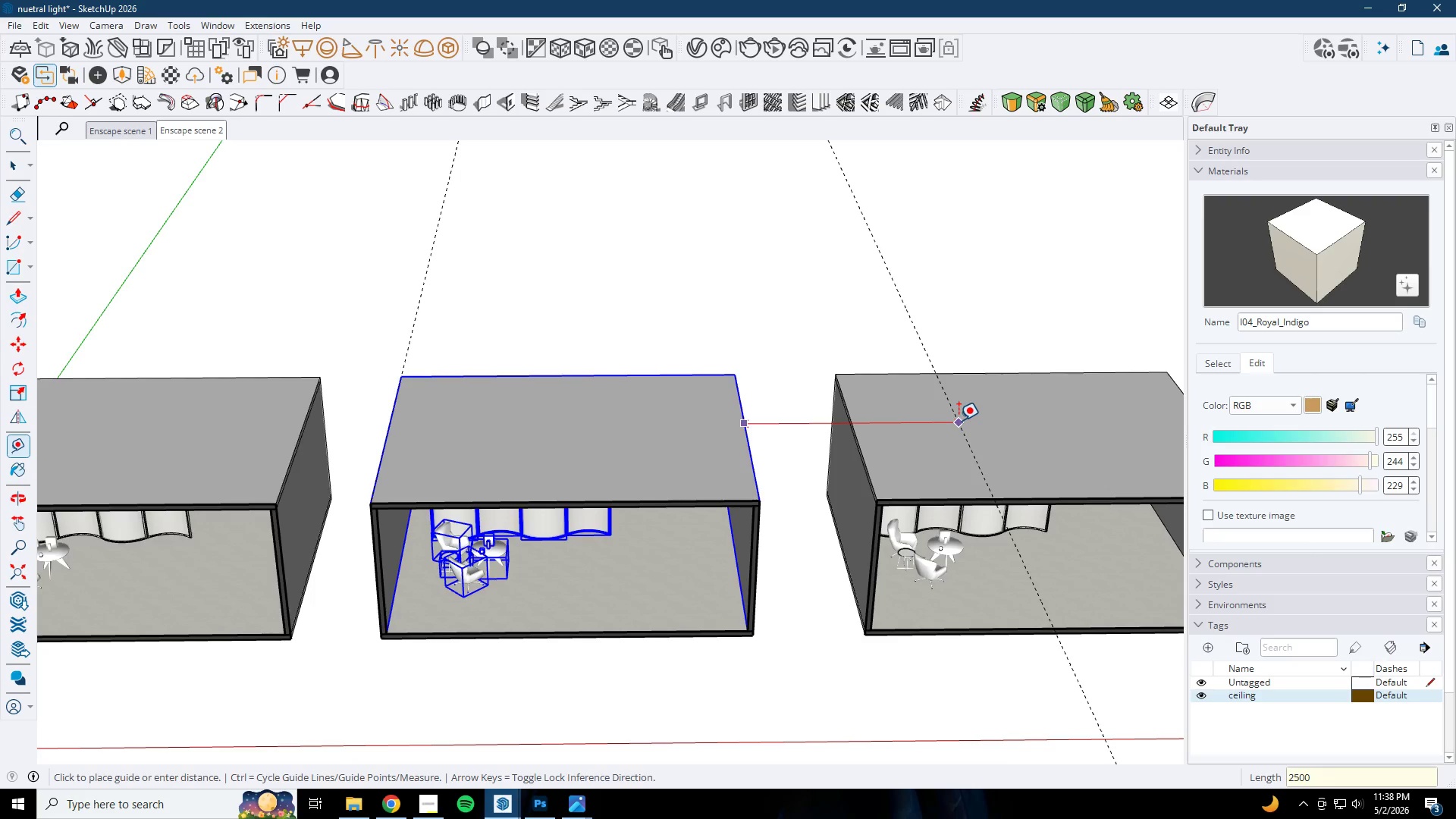 
key(NumpadEnter)
 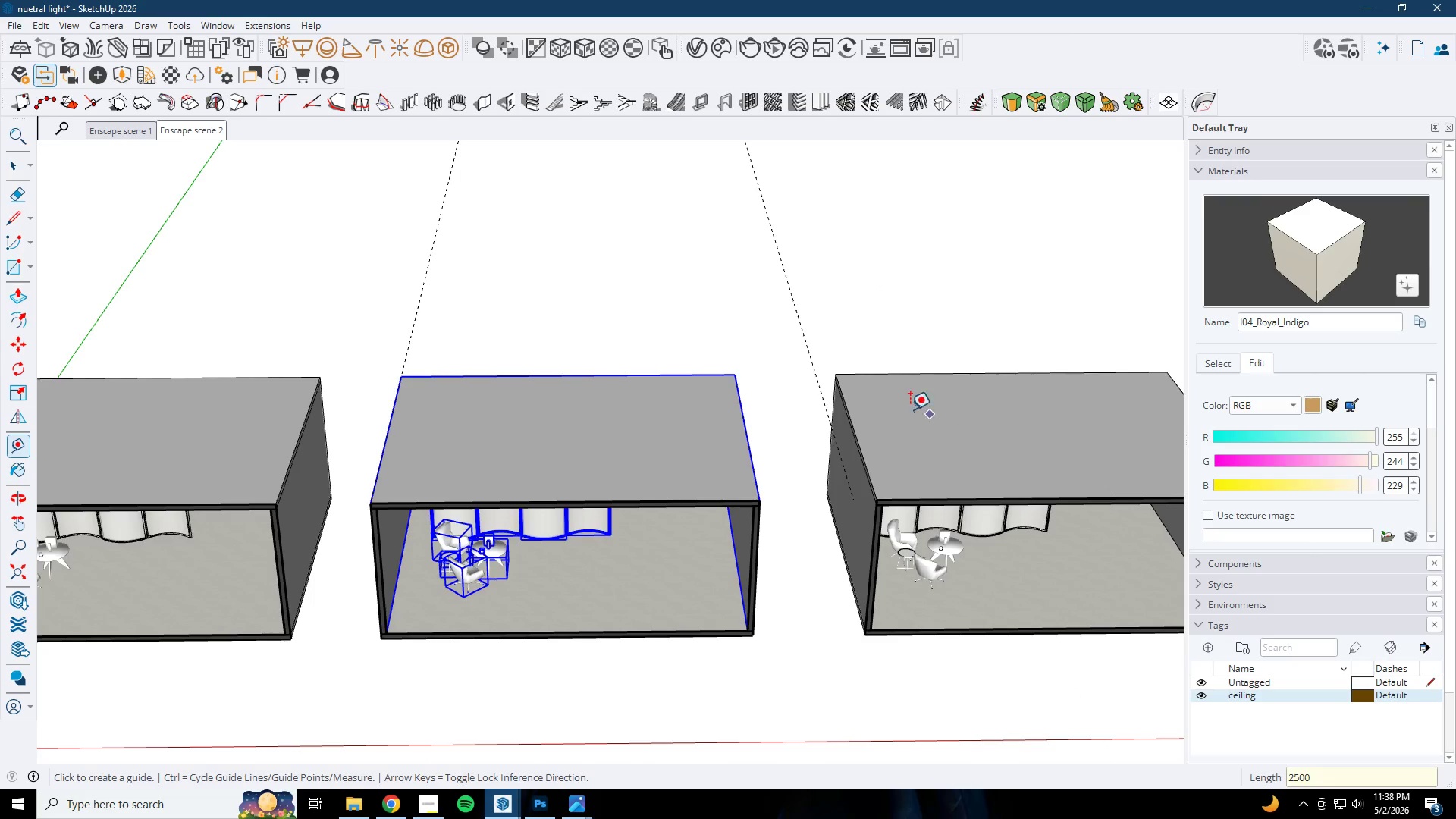 
key(Space)
 